 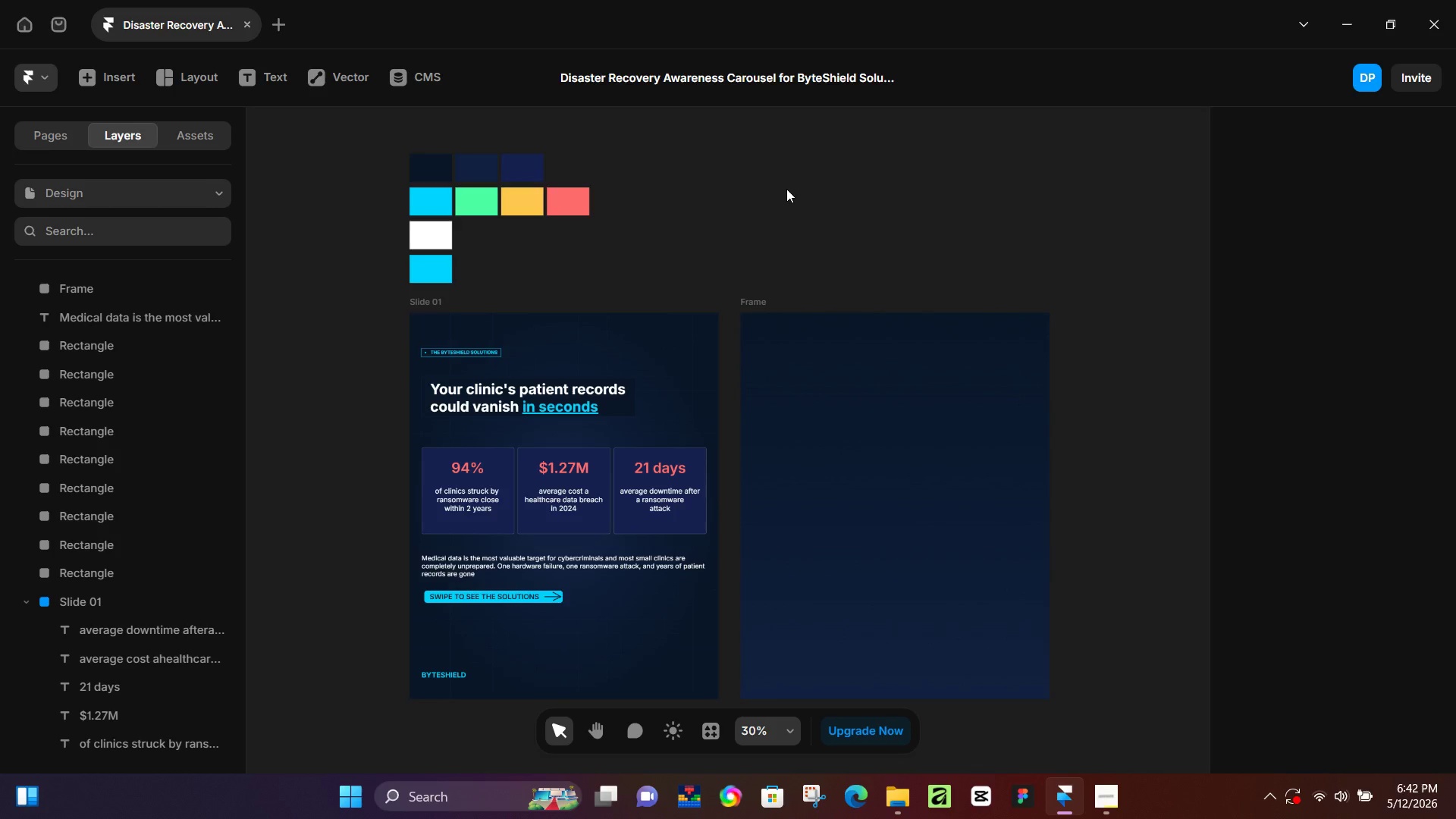 
hold_key(key=ControlLeft, duration=1.52)
scroll: coordinate [764, 388], scroll_direction: up, amount: 4.0
 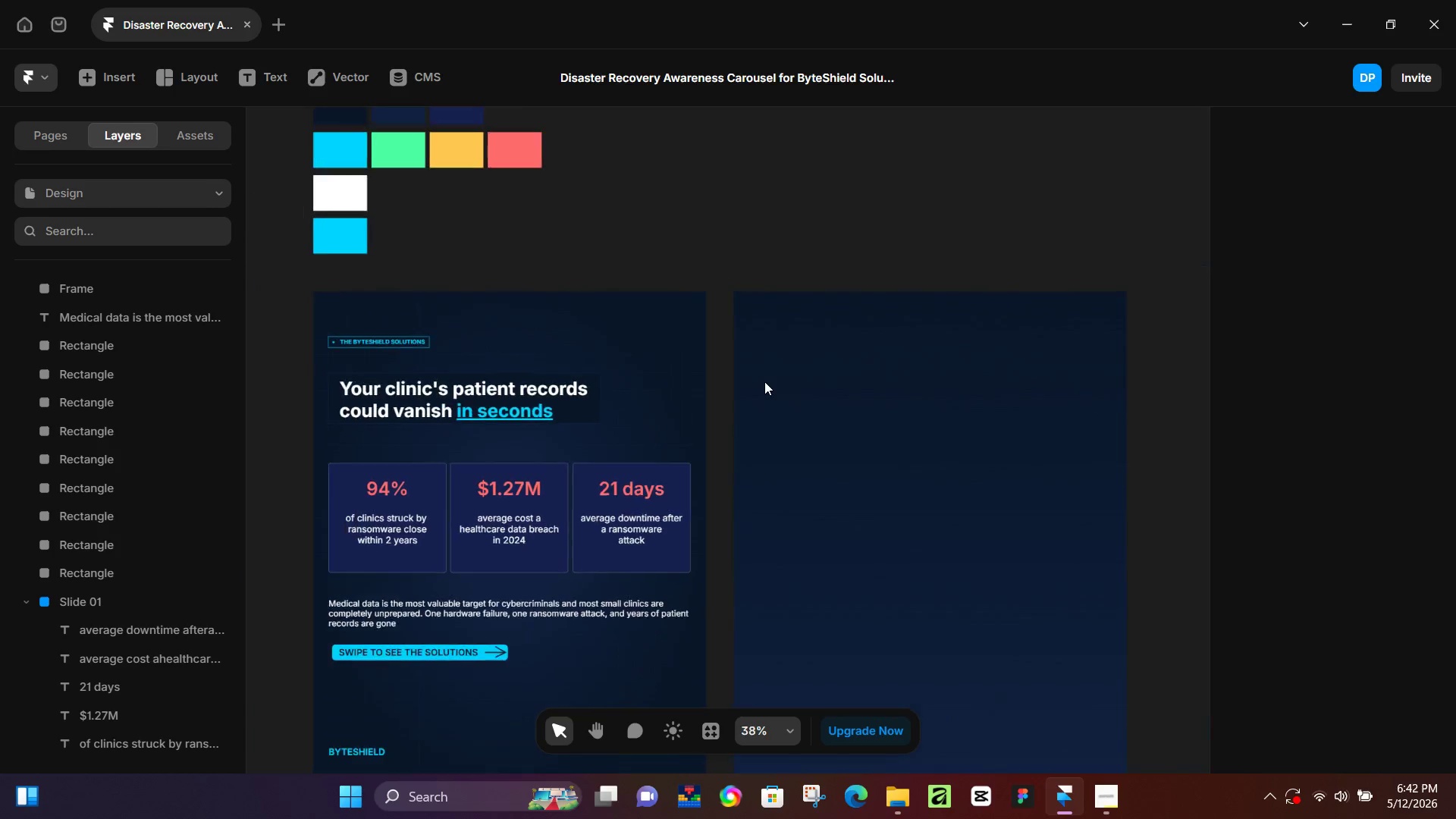 
key(Control+ControlLeft)
 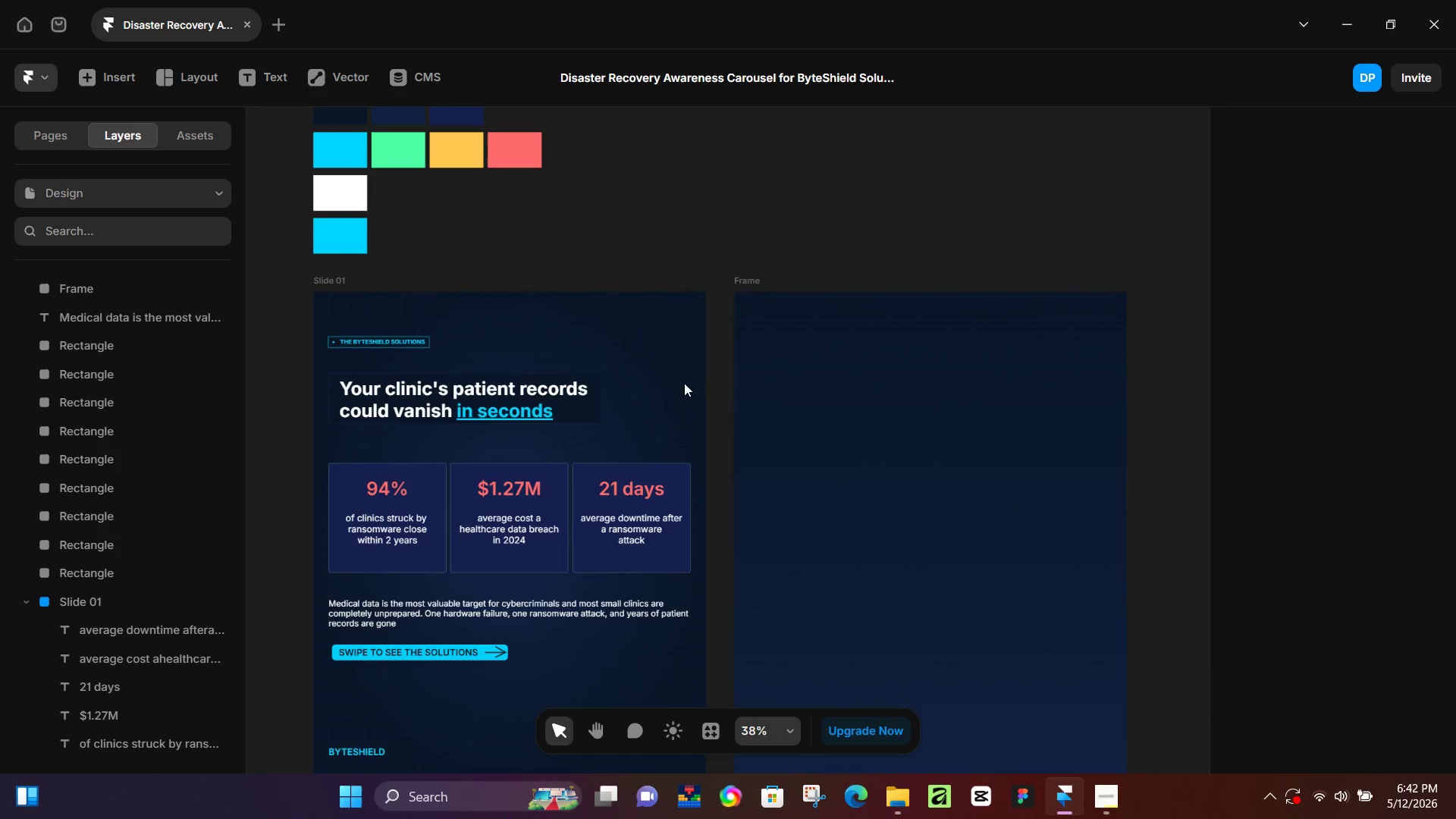 
key(Control+ControlLeft)
 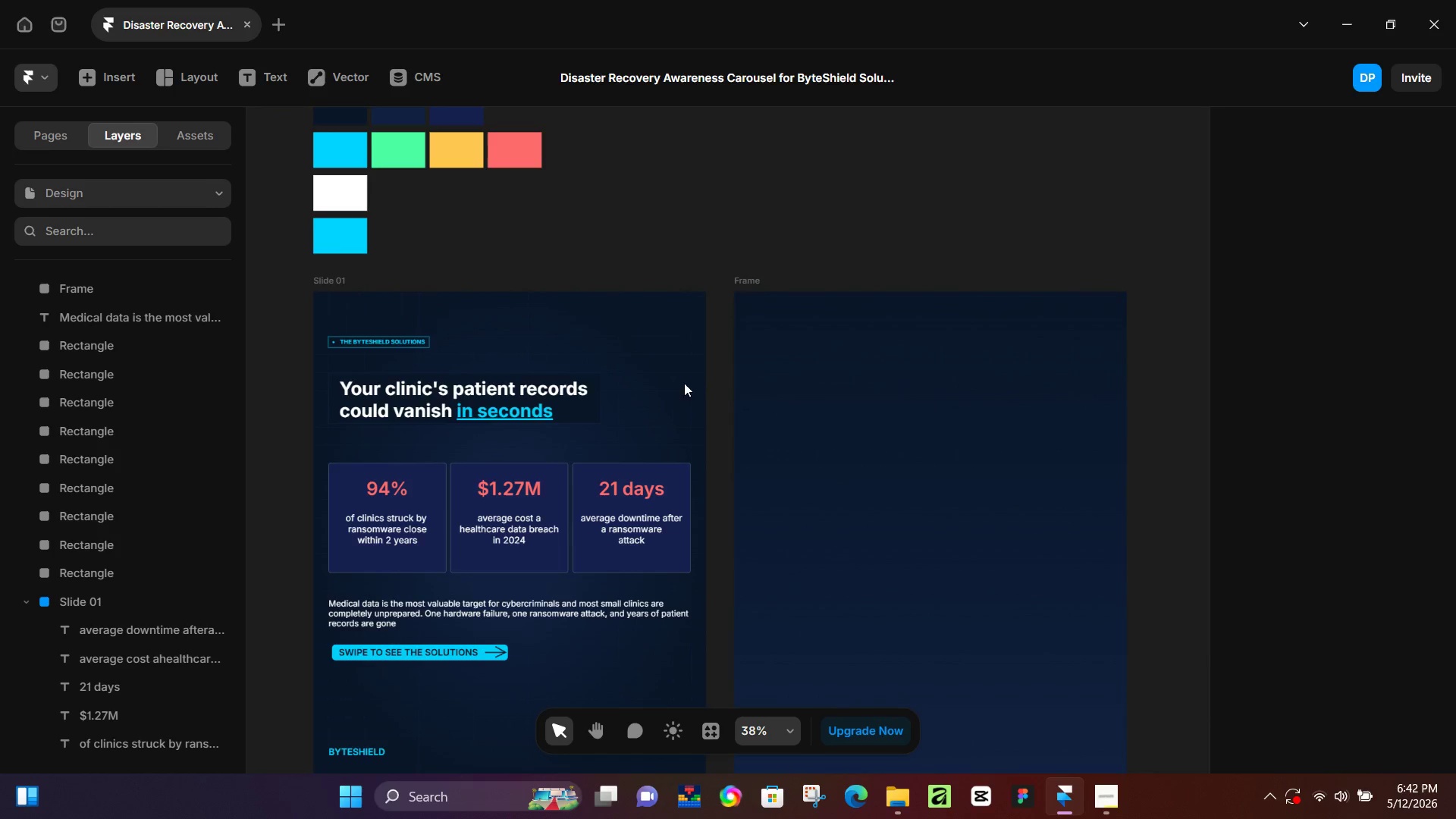 
key(Control+ControlLeft)
 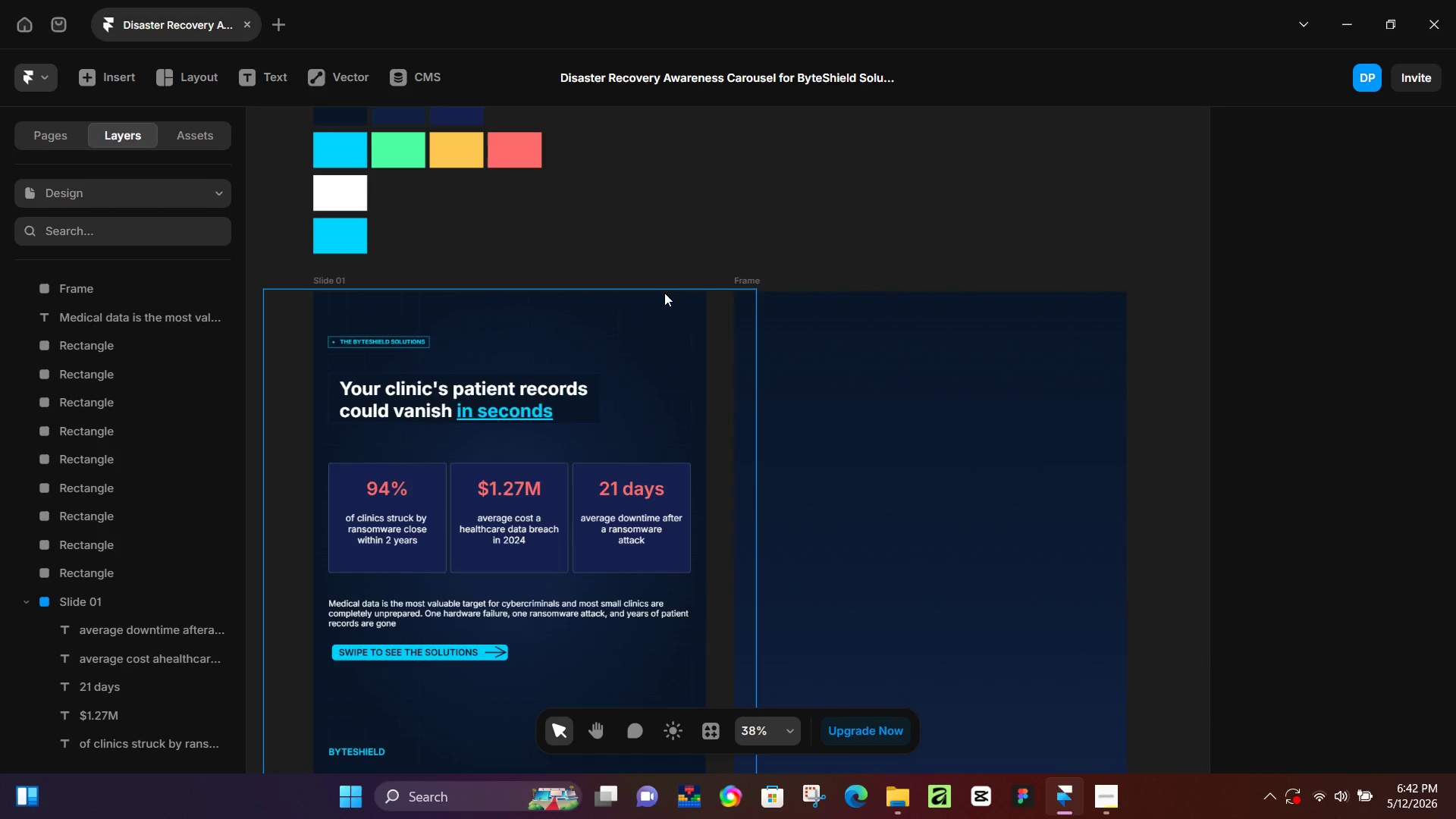 
scroll: coordinate [764, 381], scroll_direction: down, amount: 2.0
 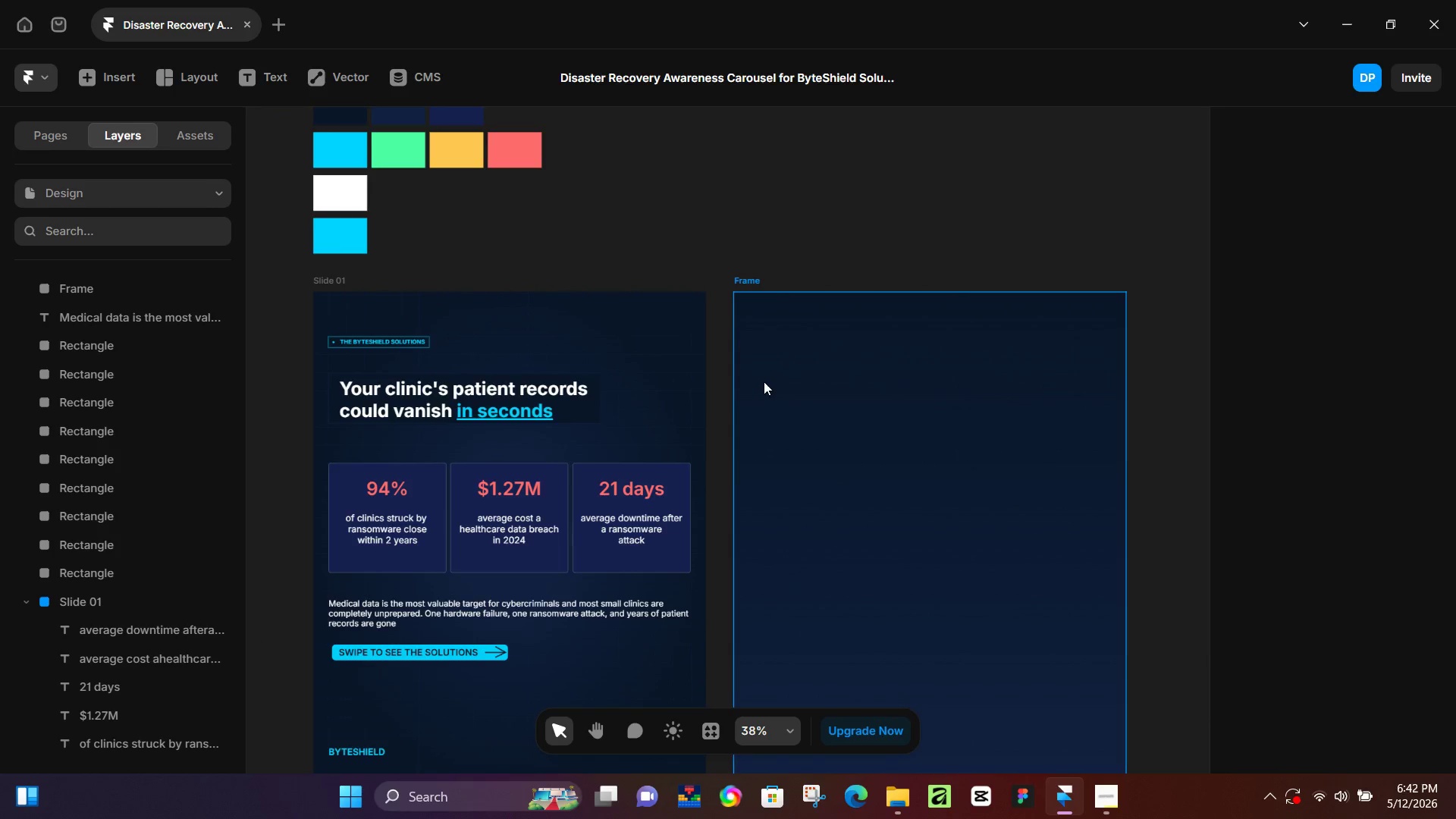 
left_click([744, 196])
 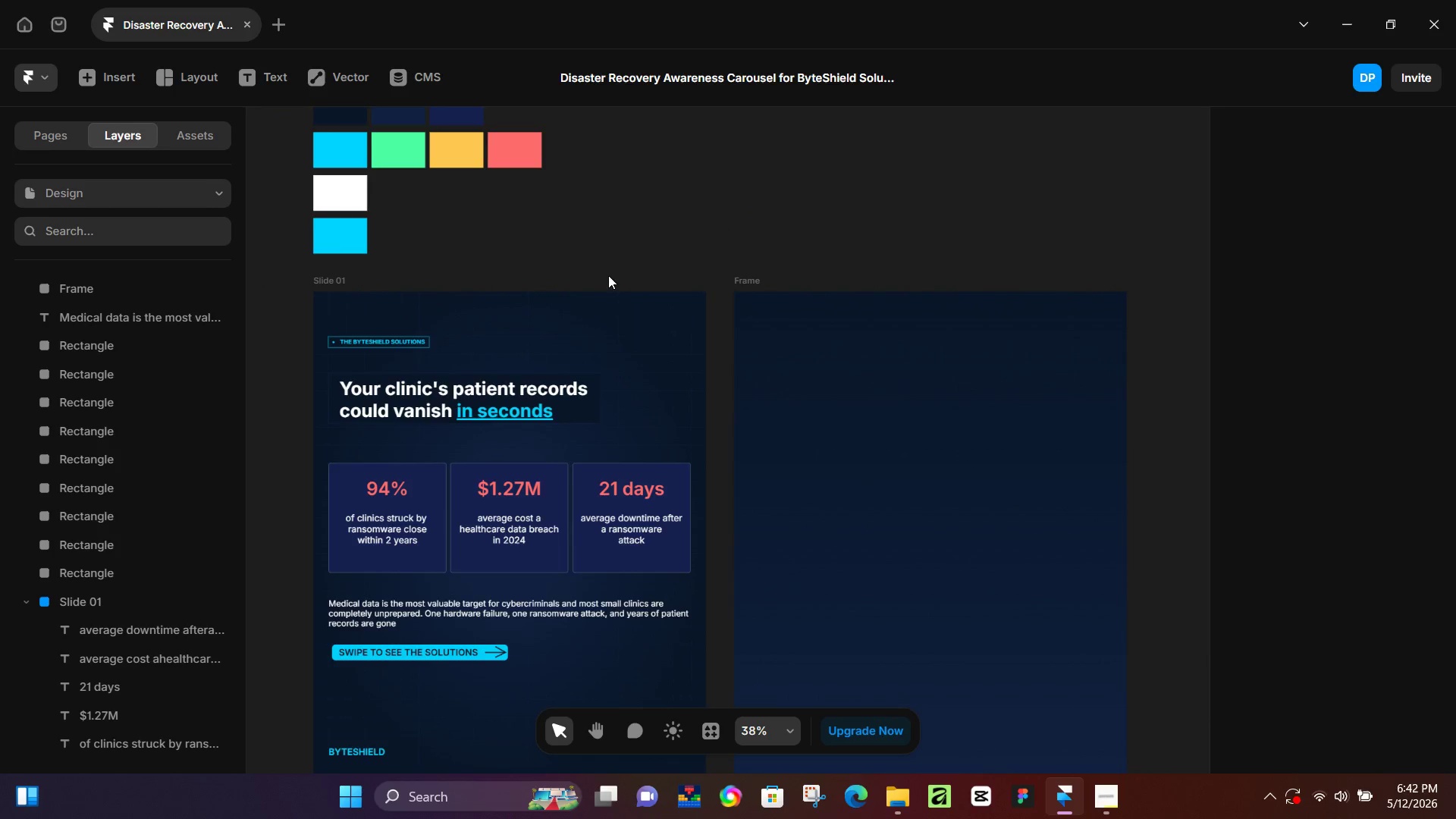 
key(Control+ControlLeft)
 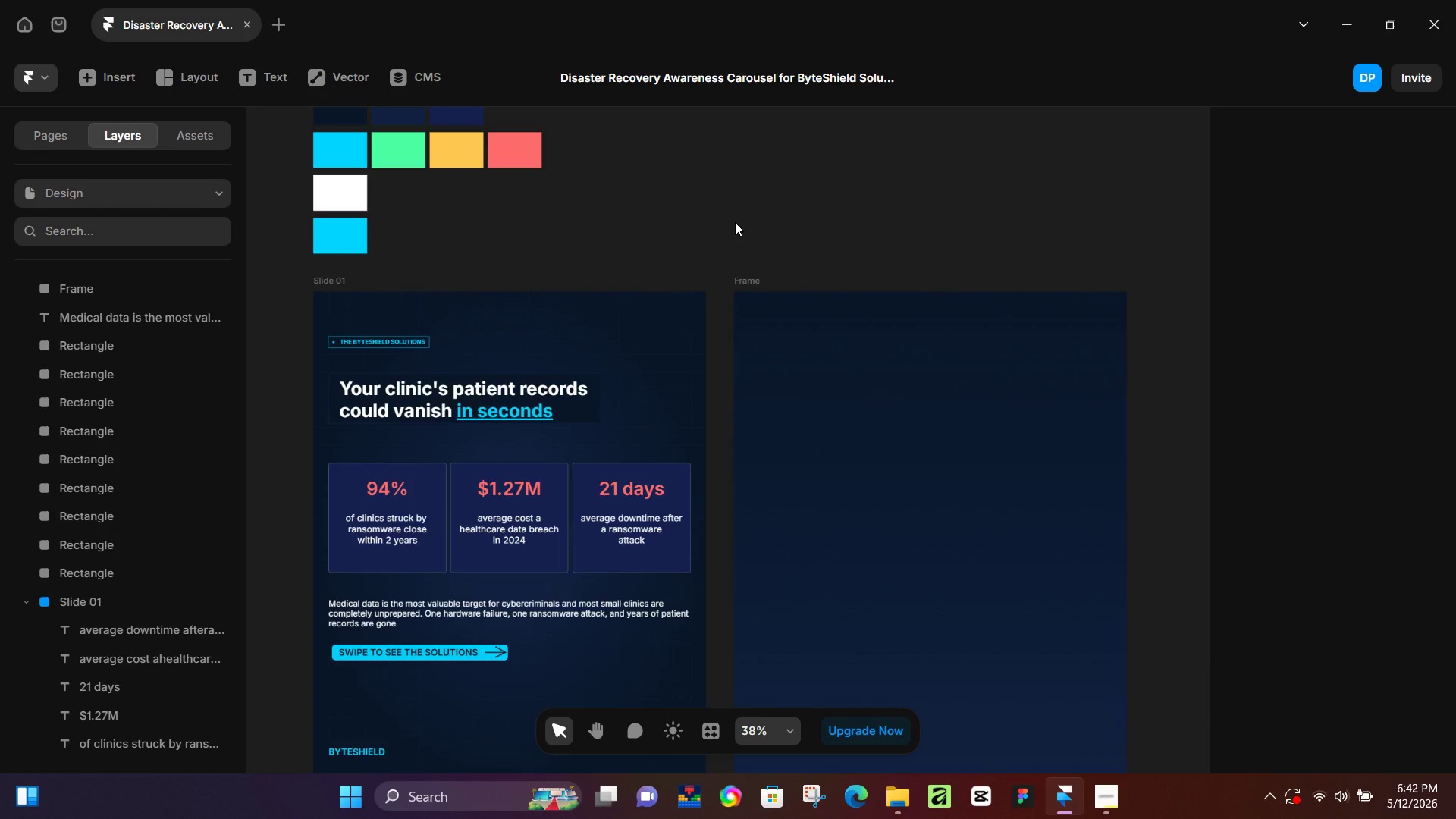 
hold_key(key=ControlLeft, duration=0.39)
 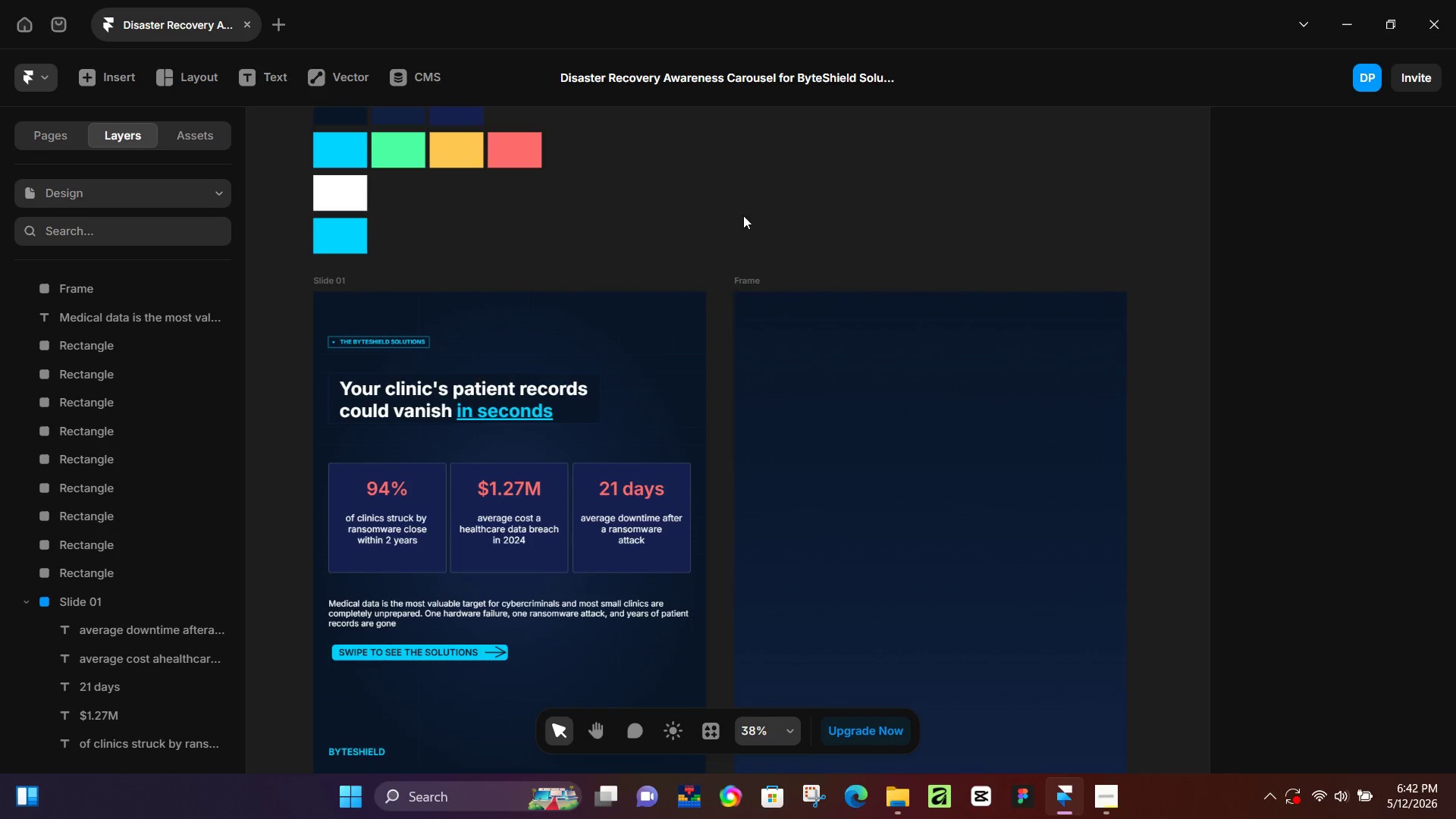 
wait(5.33)
 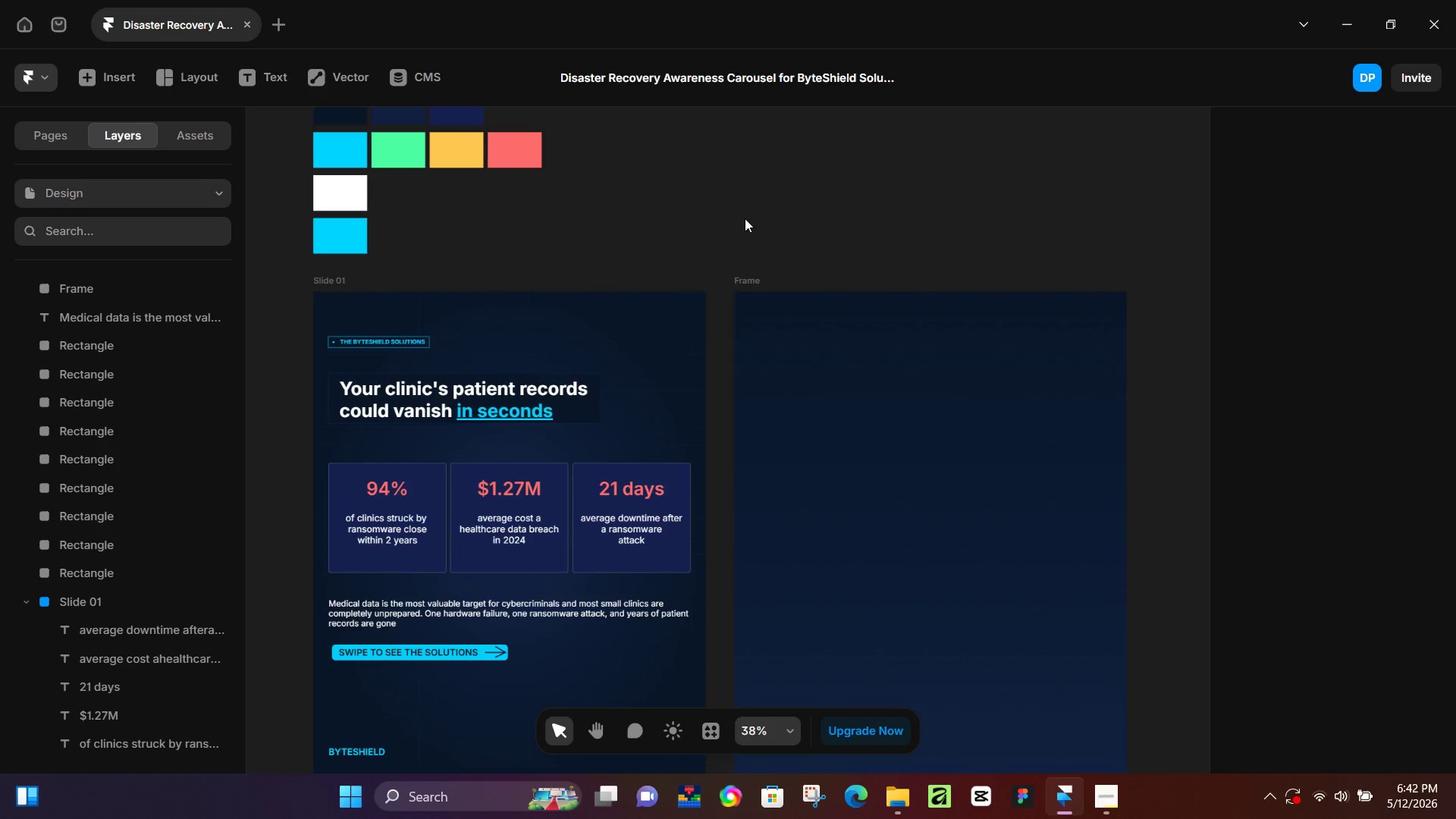 
left_click([342, 272])
 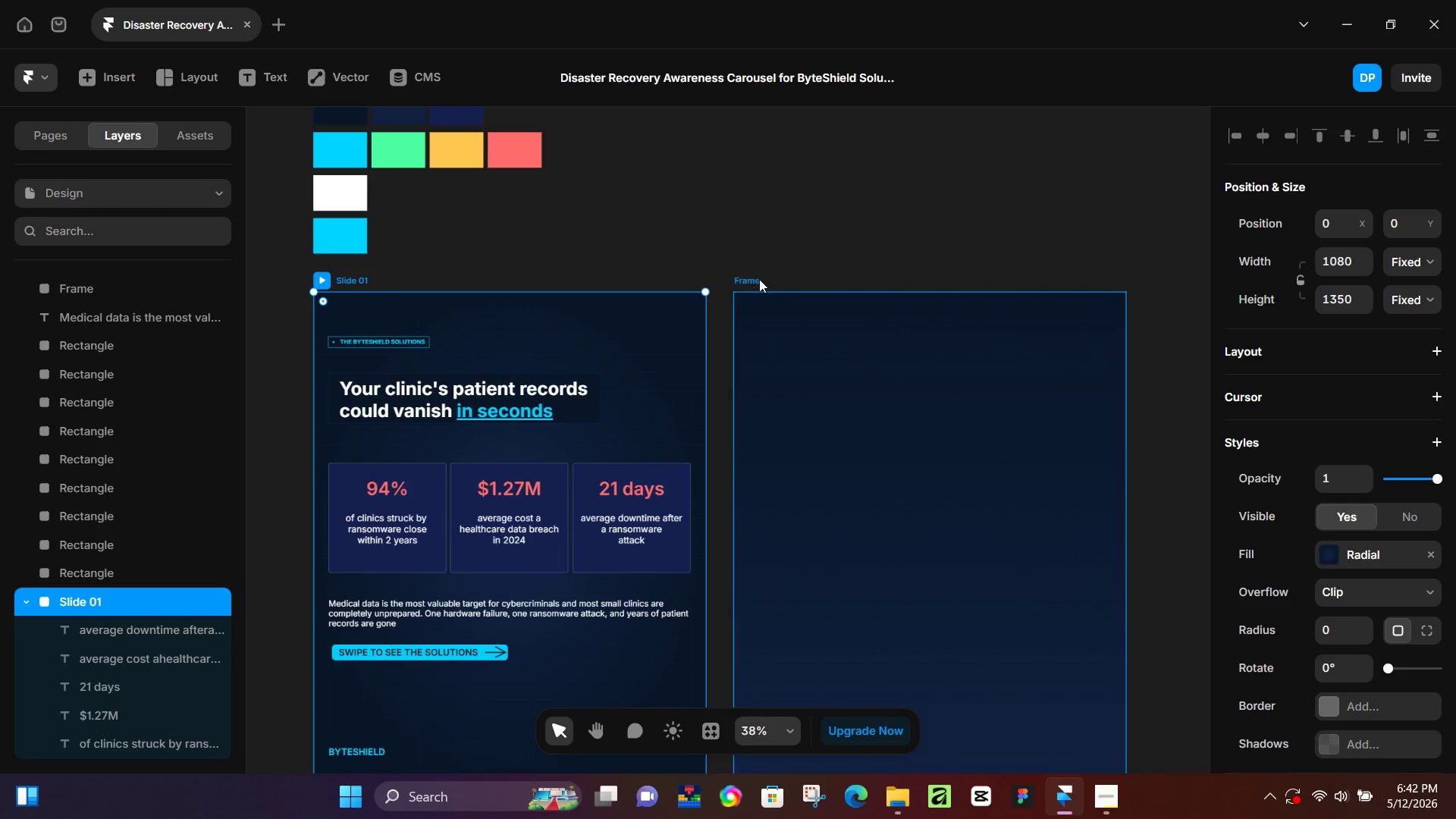 
left_click([759, 279])
 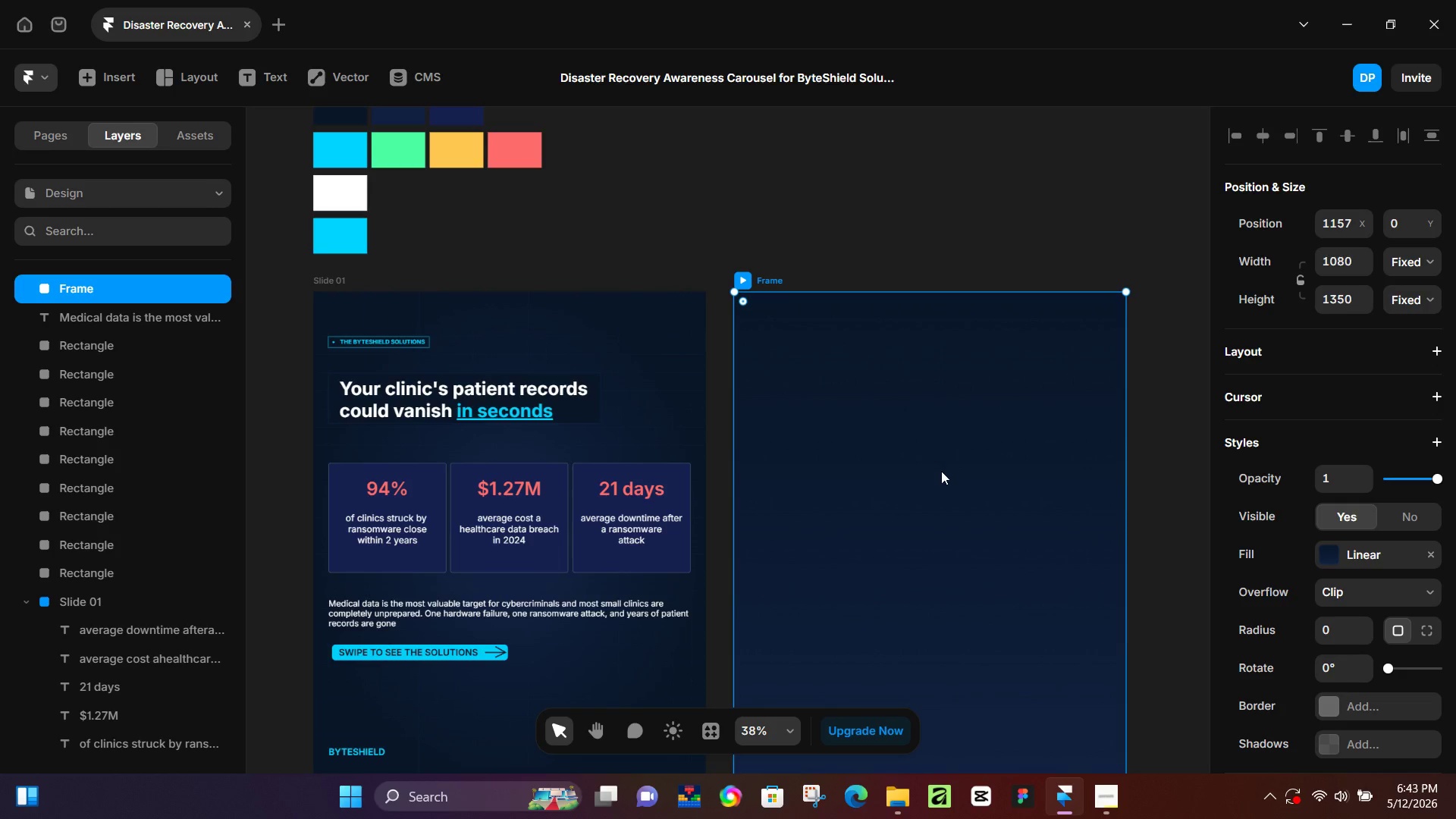 
wait(40.67)
 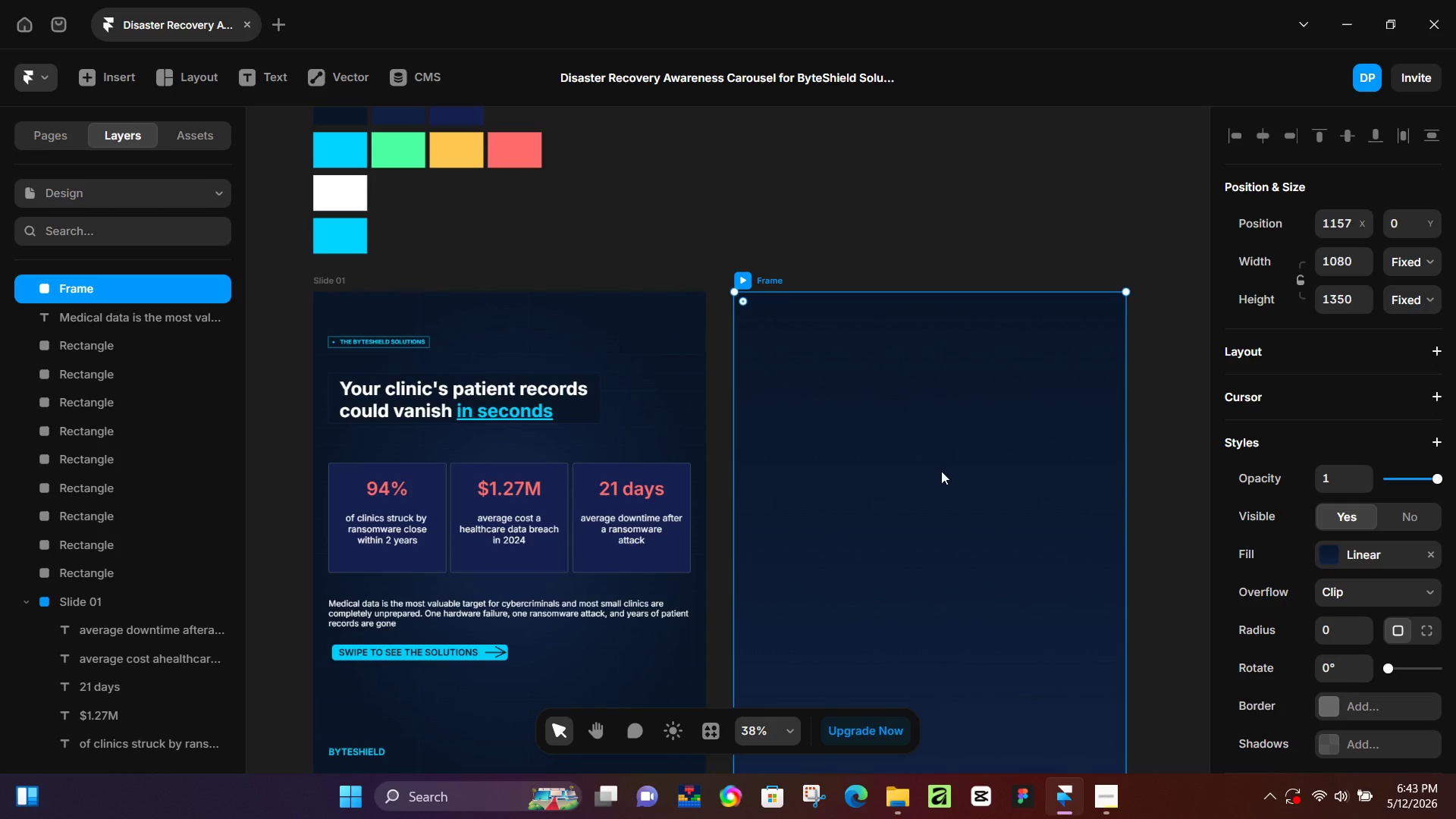 
left_click([1185, 481])
 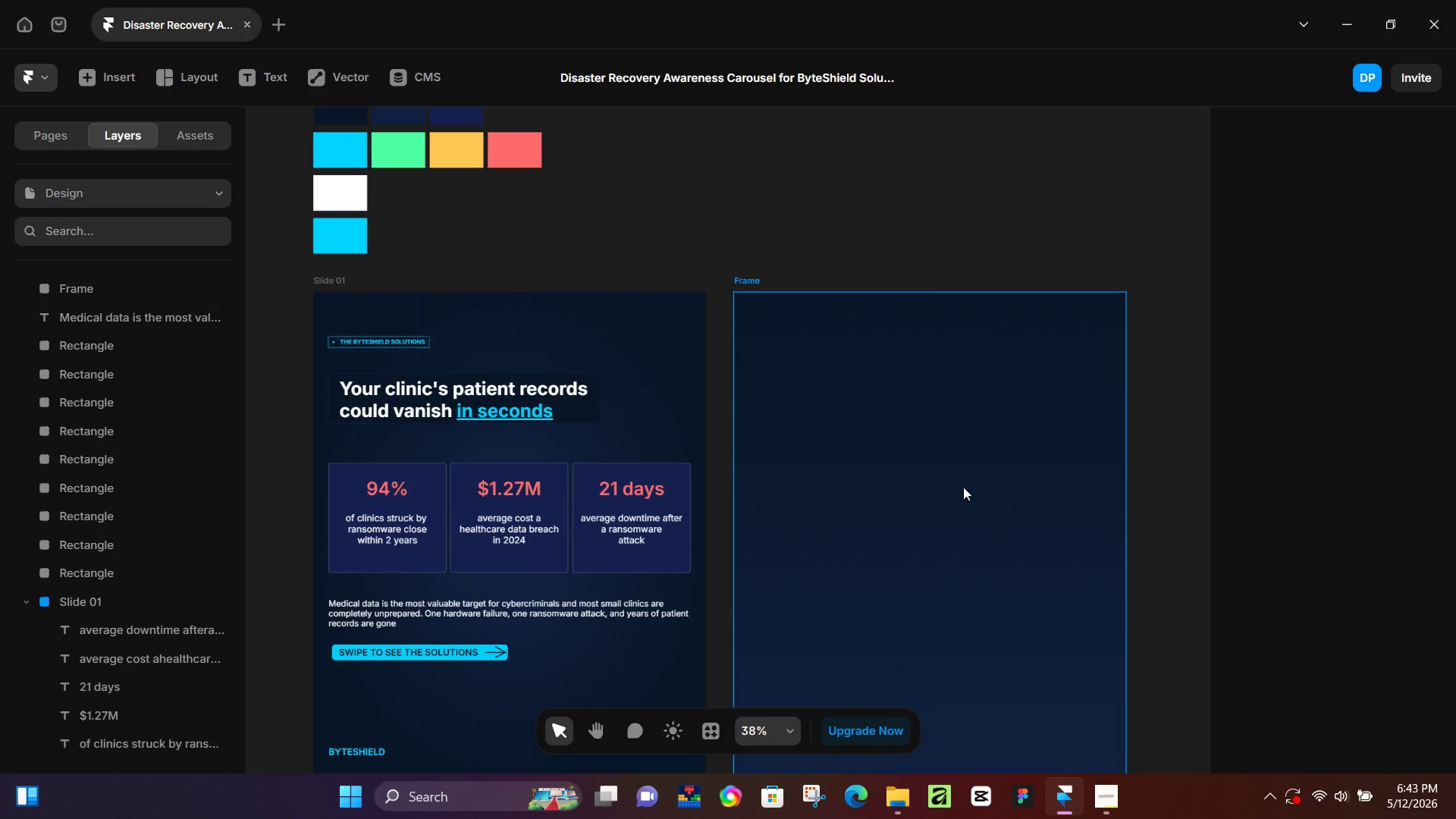 
hold_key(key=Space, duration=0.56)
 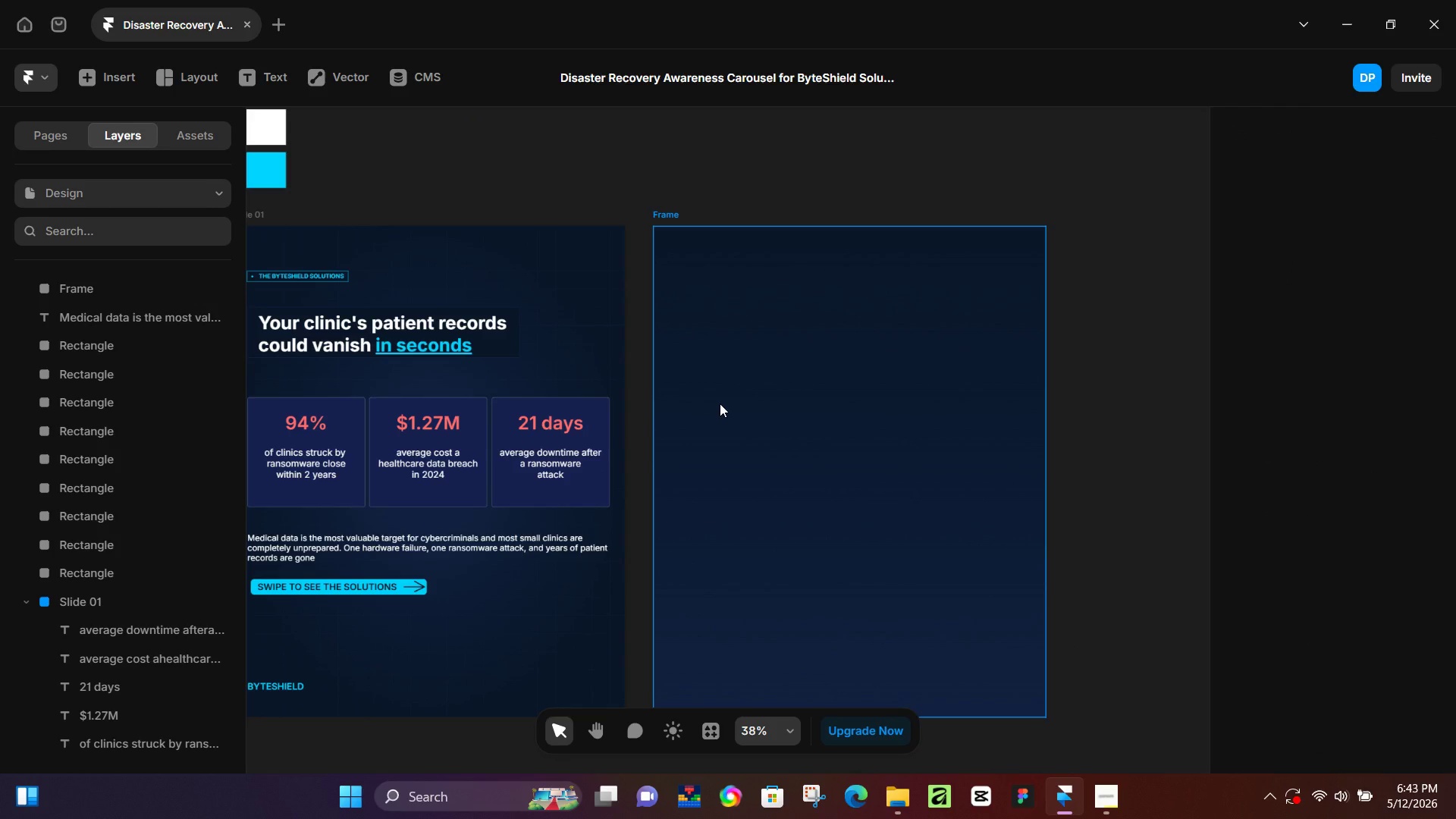 
left_click_drag(start_coordinate=[927, 499], to_coordinate=[845, 432])
 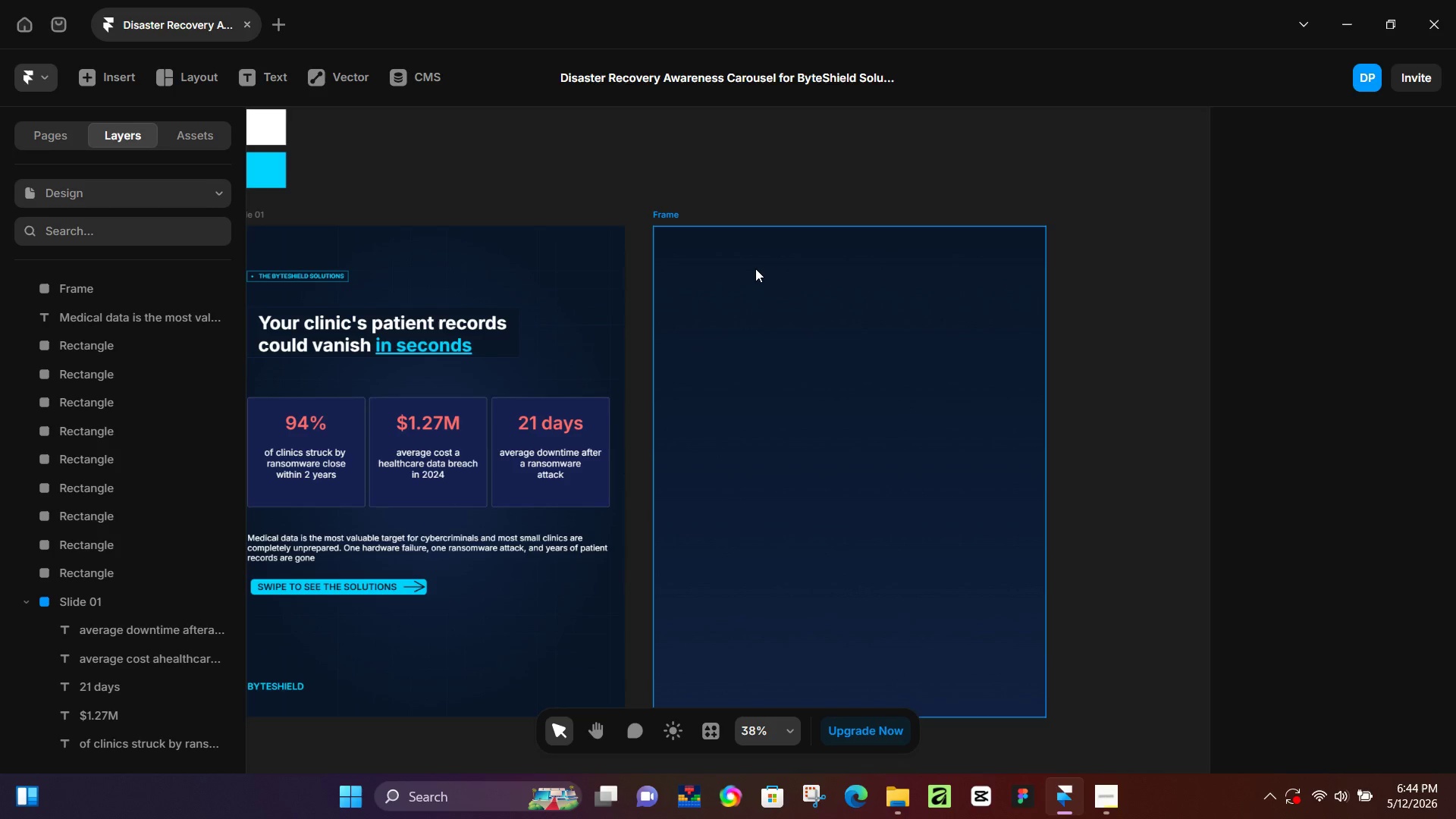 
wait(37.23)
 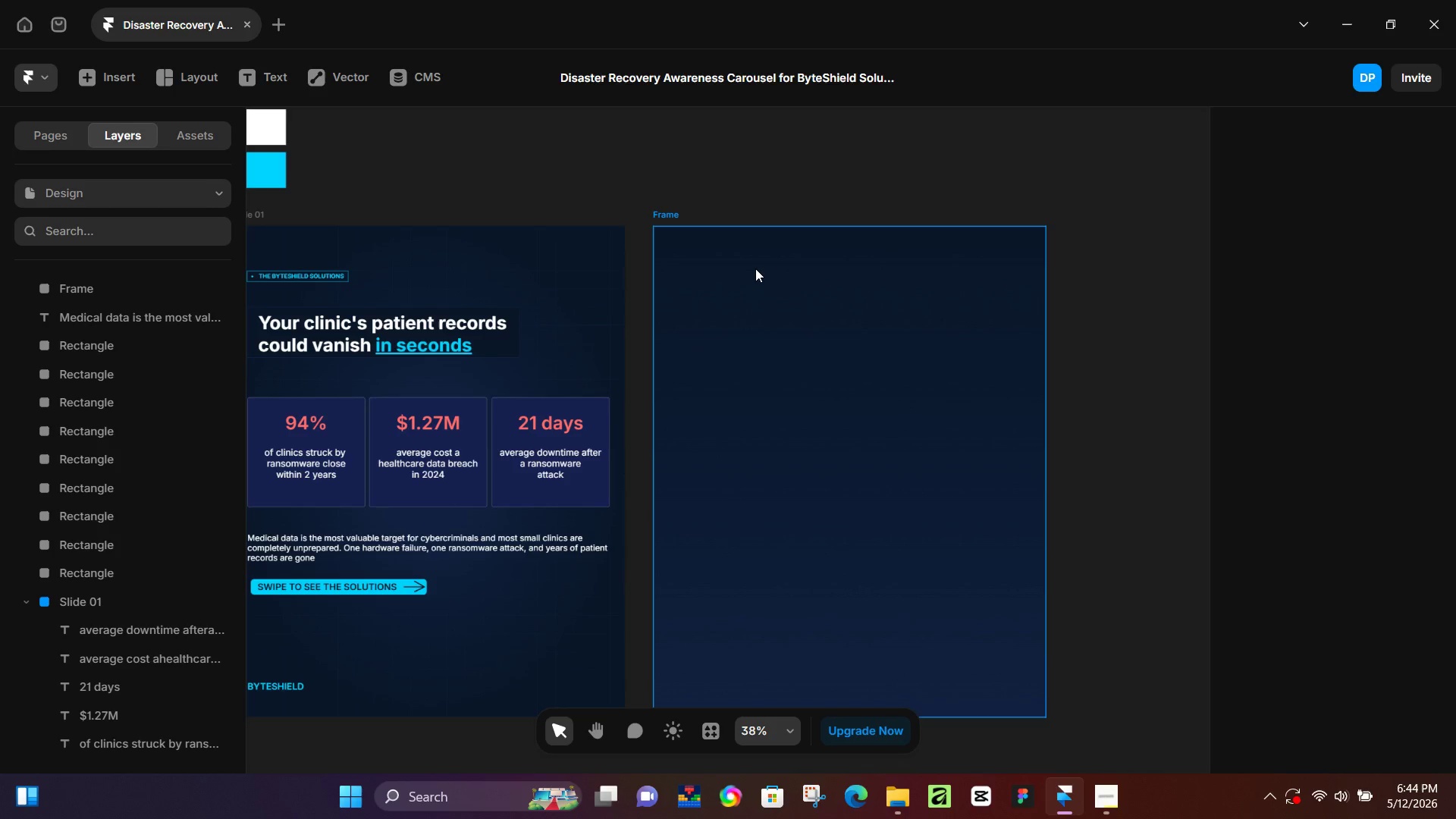 
left_click([755, 186])
 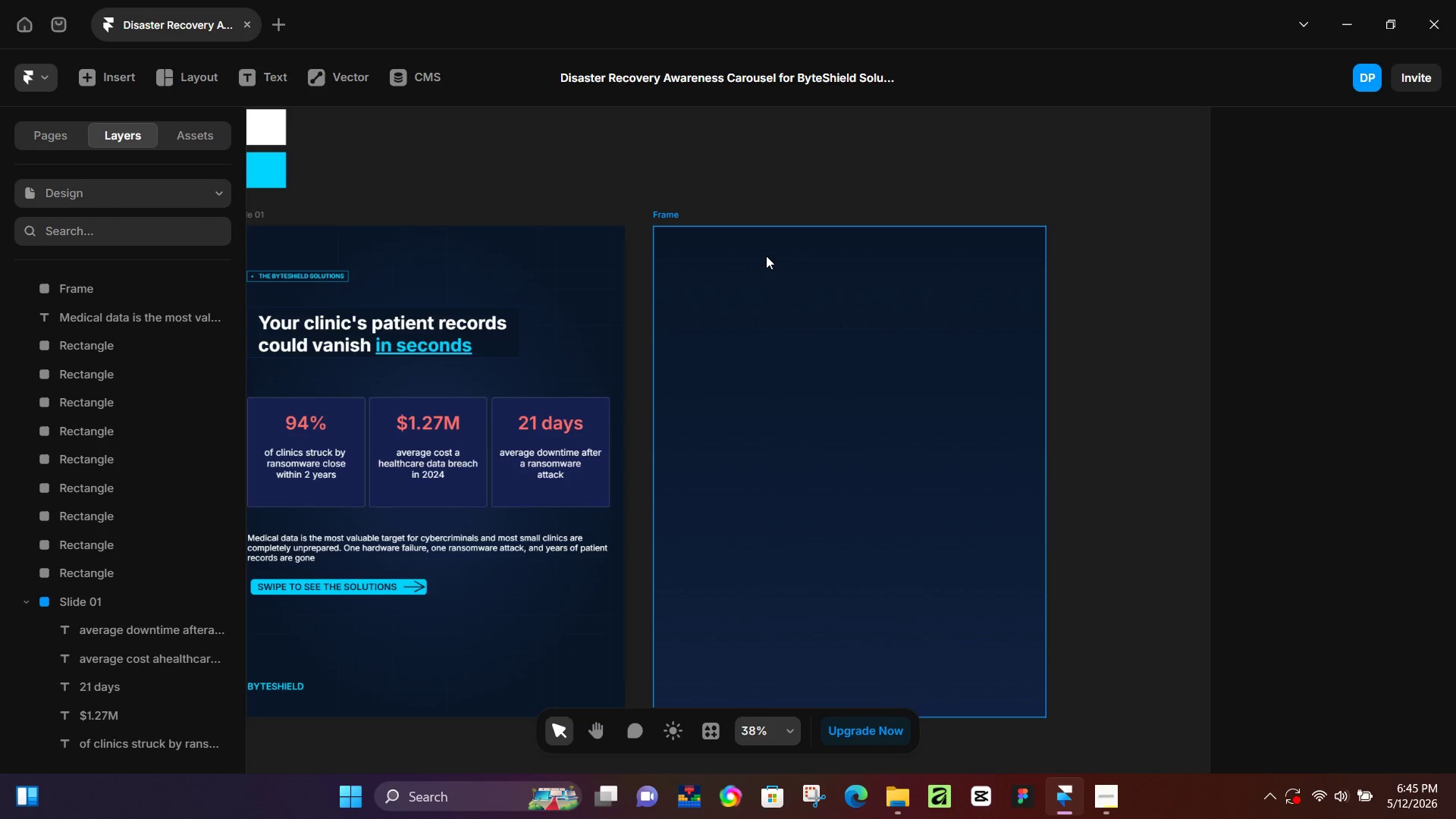 
wait(49.89)
 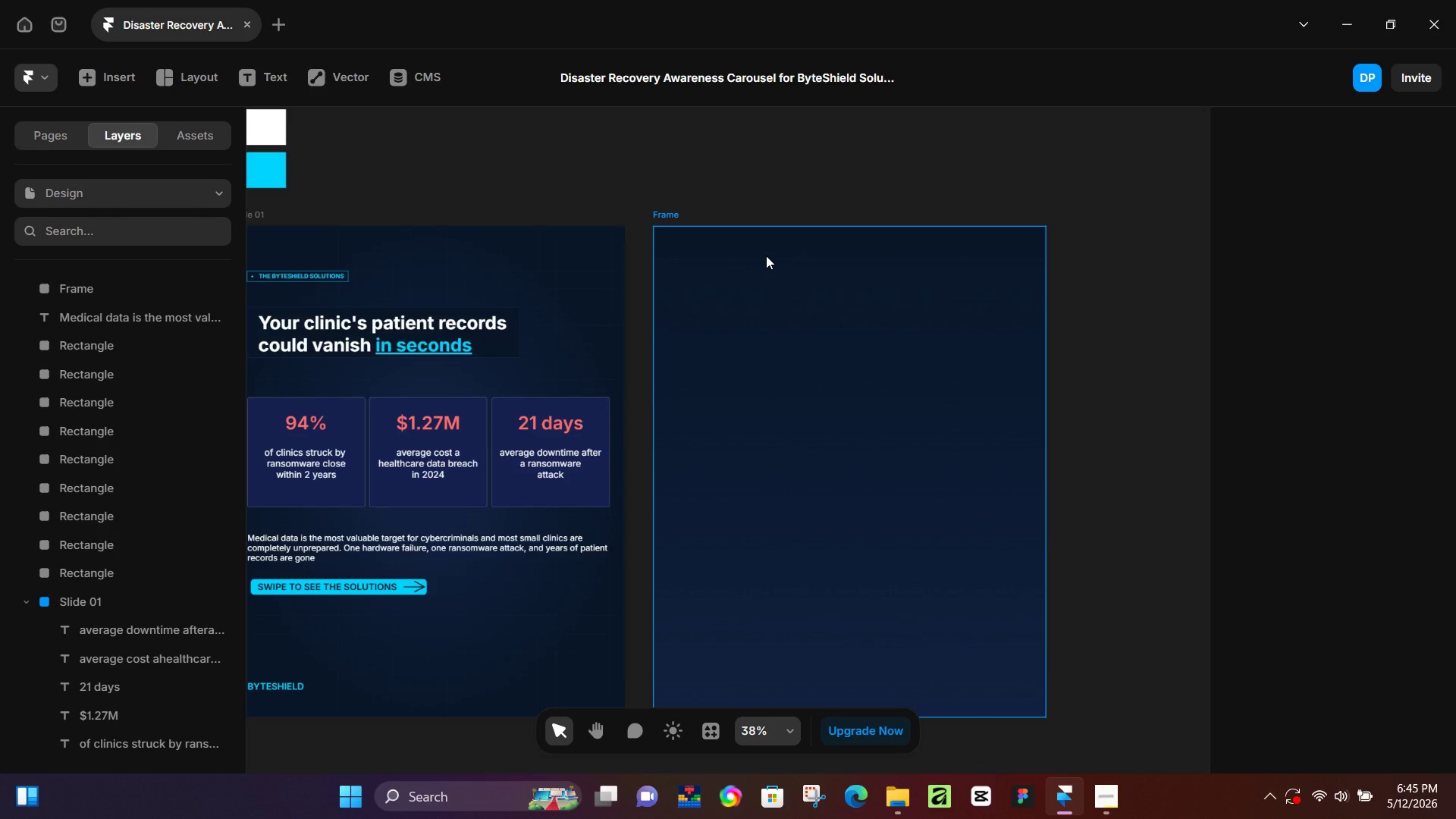 
left_click([328, 273])
 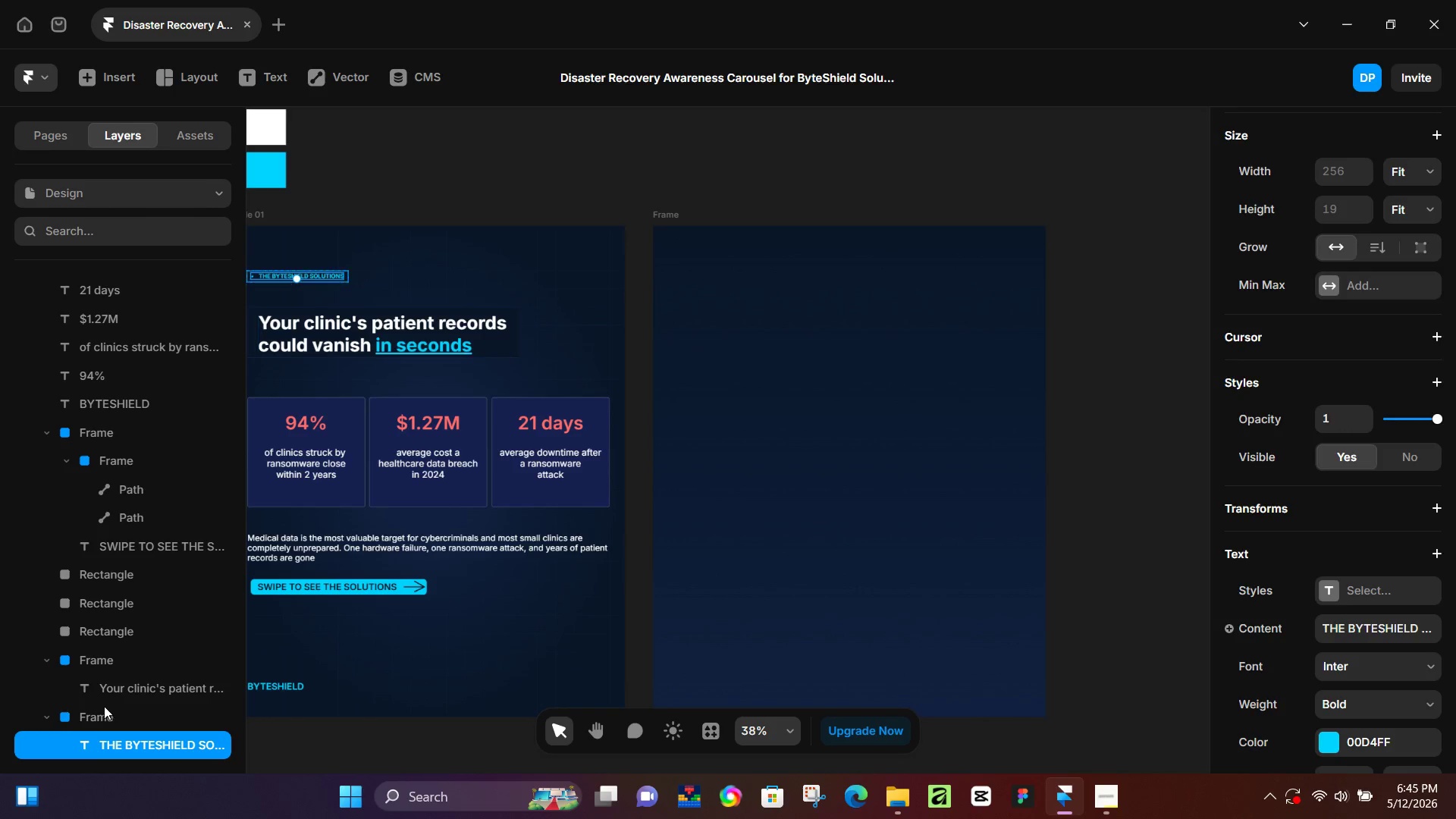 
key(Control+C)
 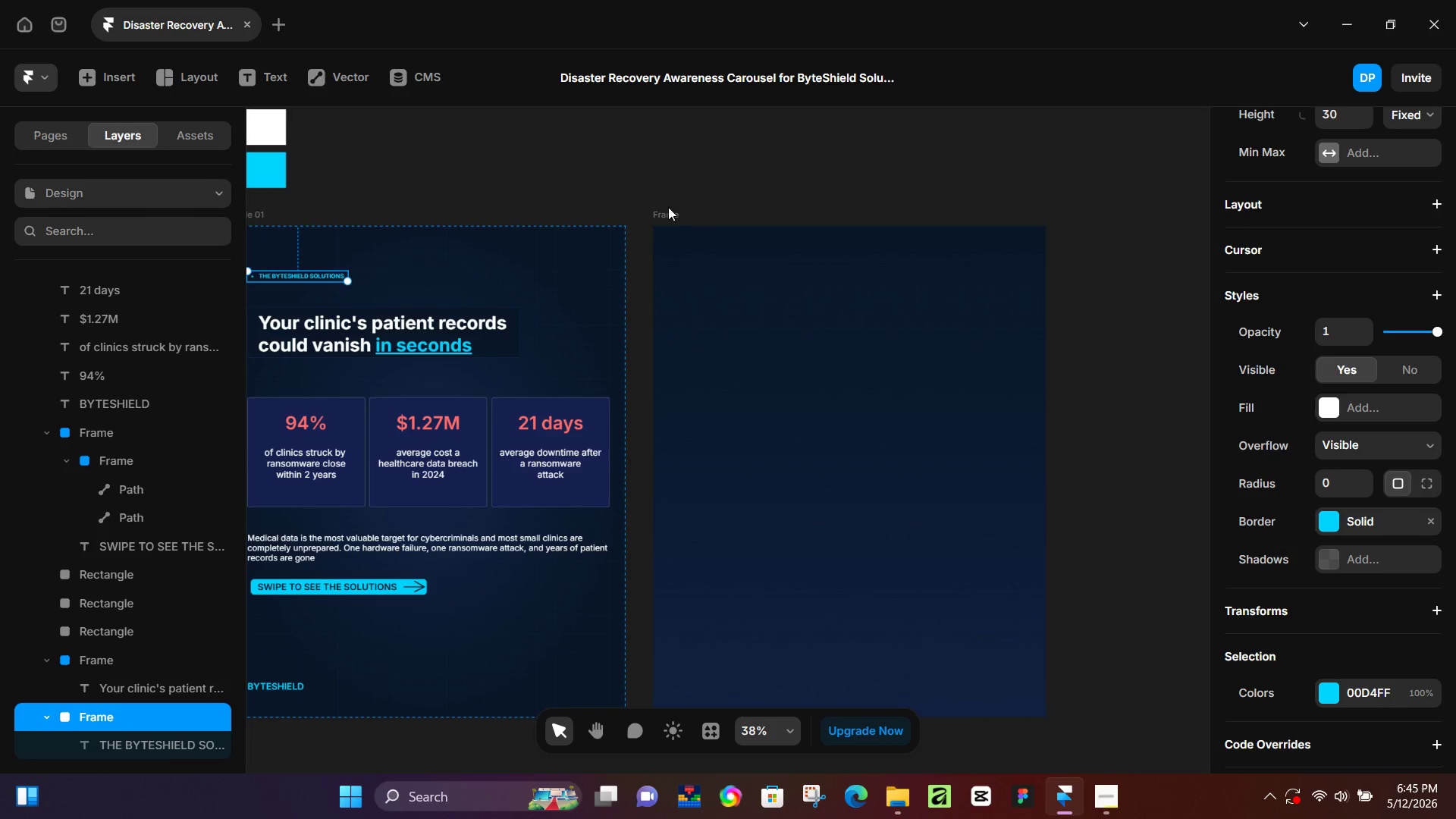 
key(Control+ControlLeft)
 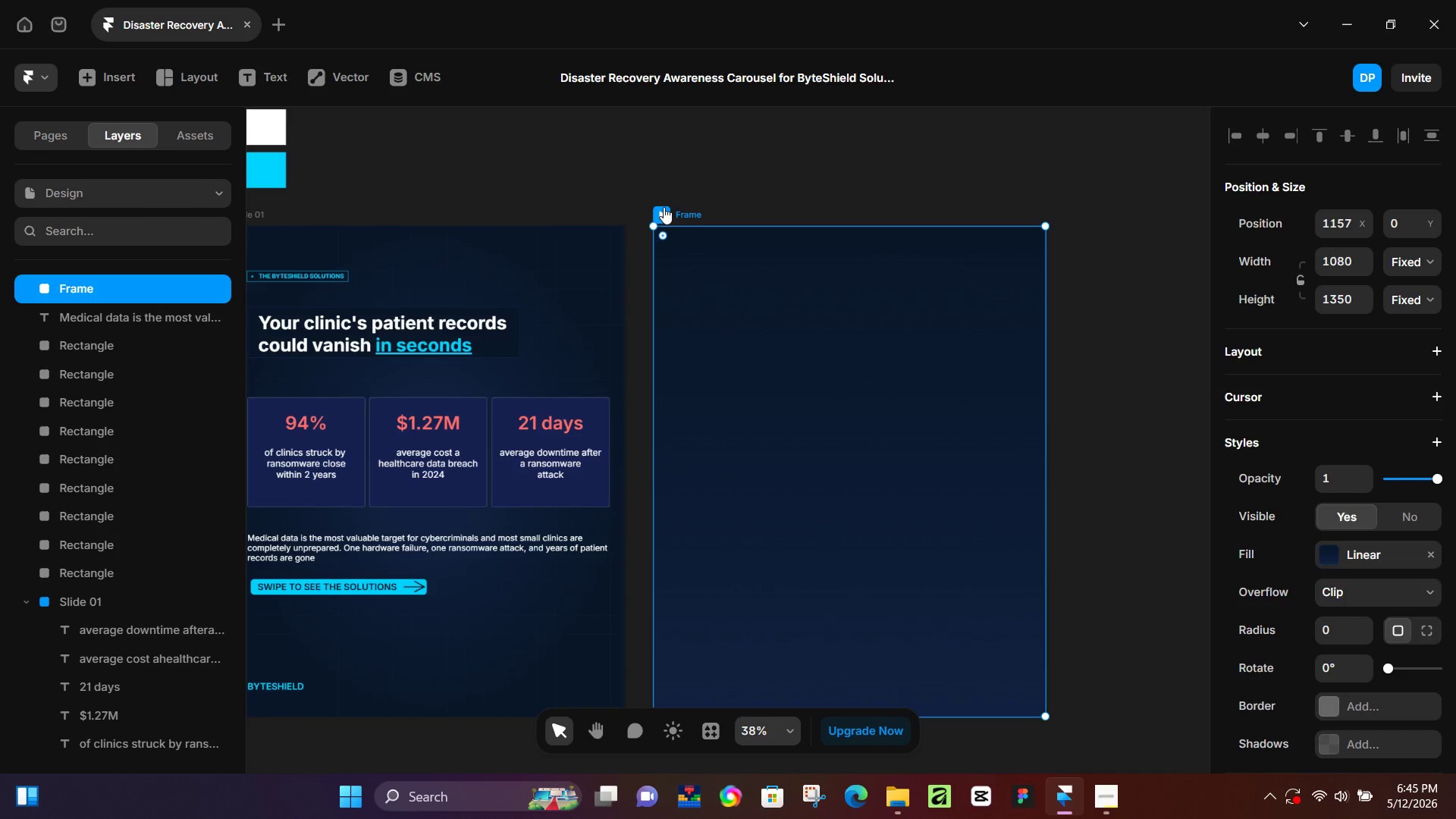 
left_click([664, 207])
 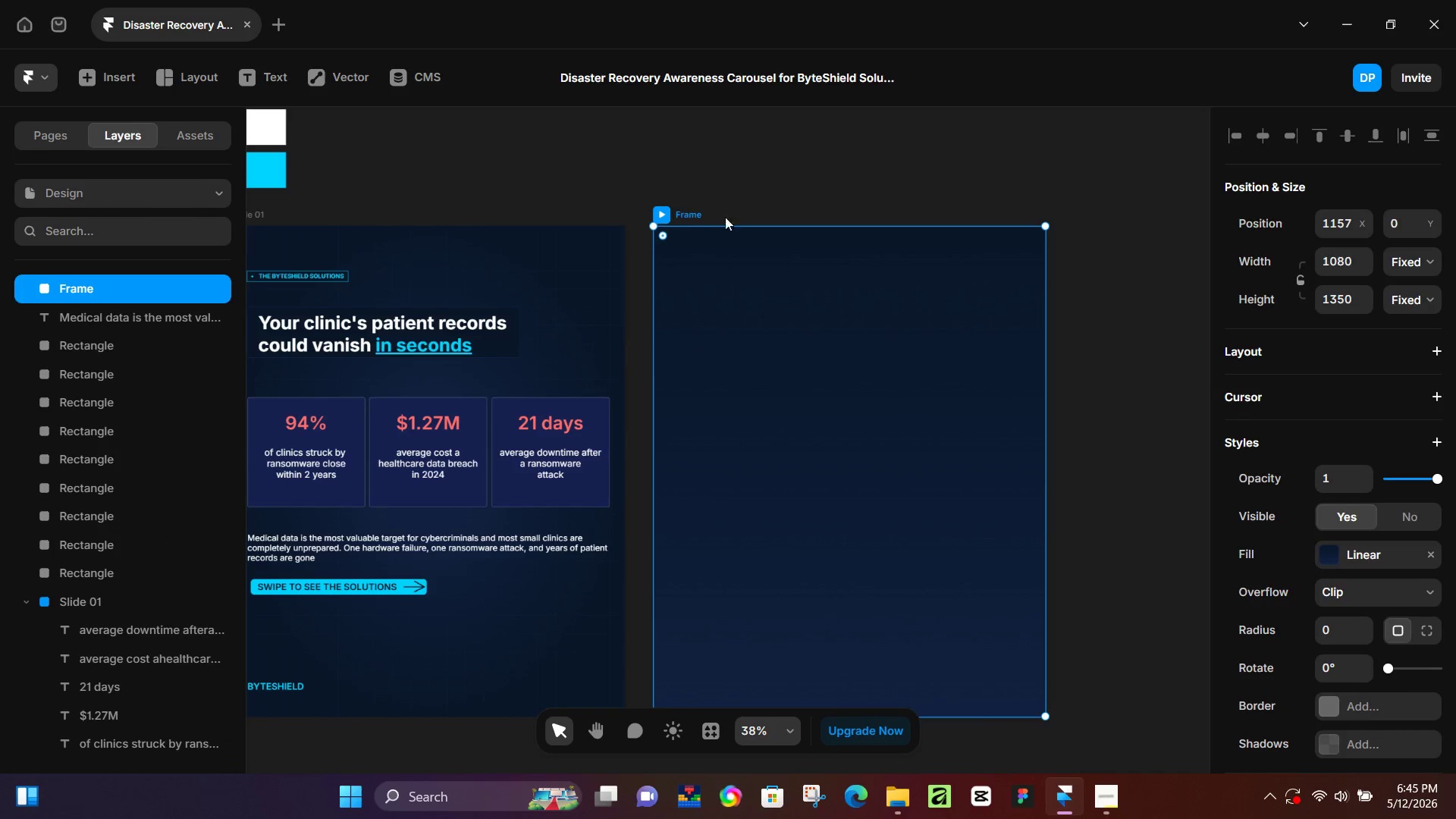 
key(Control+ControlLeft)
 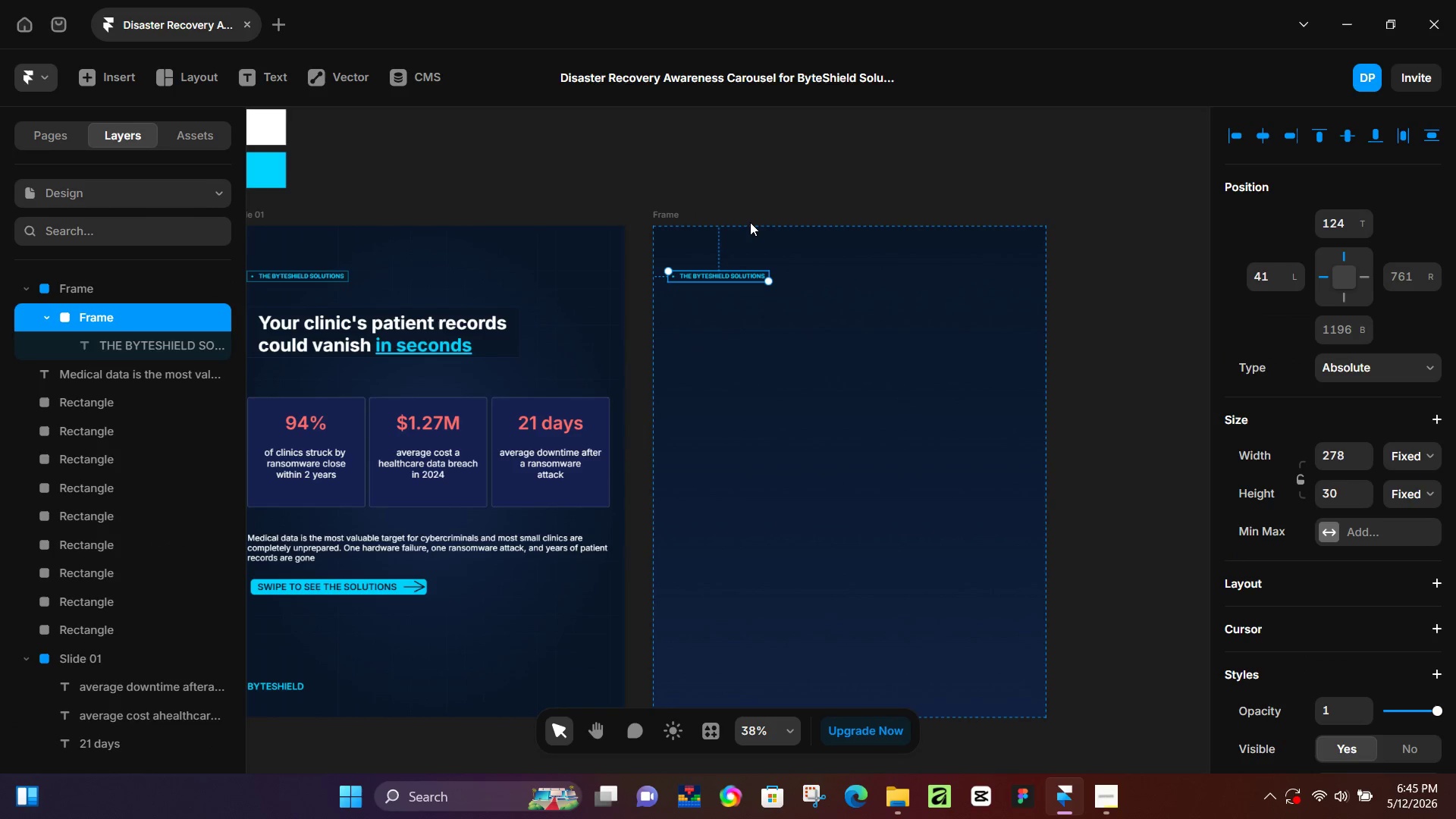 
key(Control+V)
 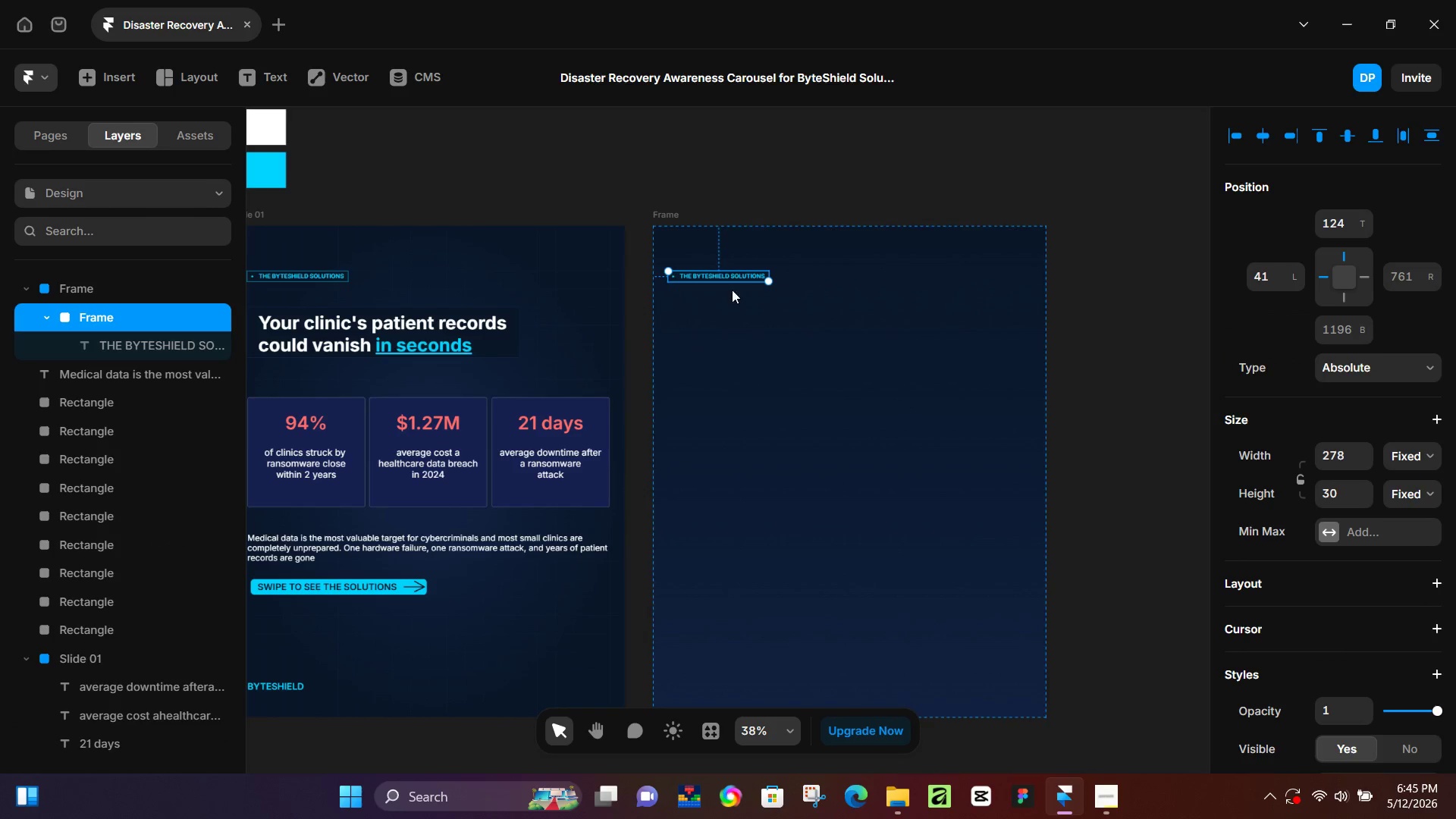 
hold_key(key=ControlLeft, duration=0.5)
scroll: coordinate [728, 285], scroll_direction: up, amount: 7.0
 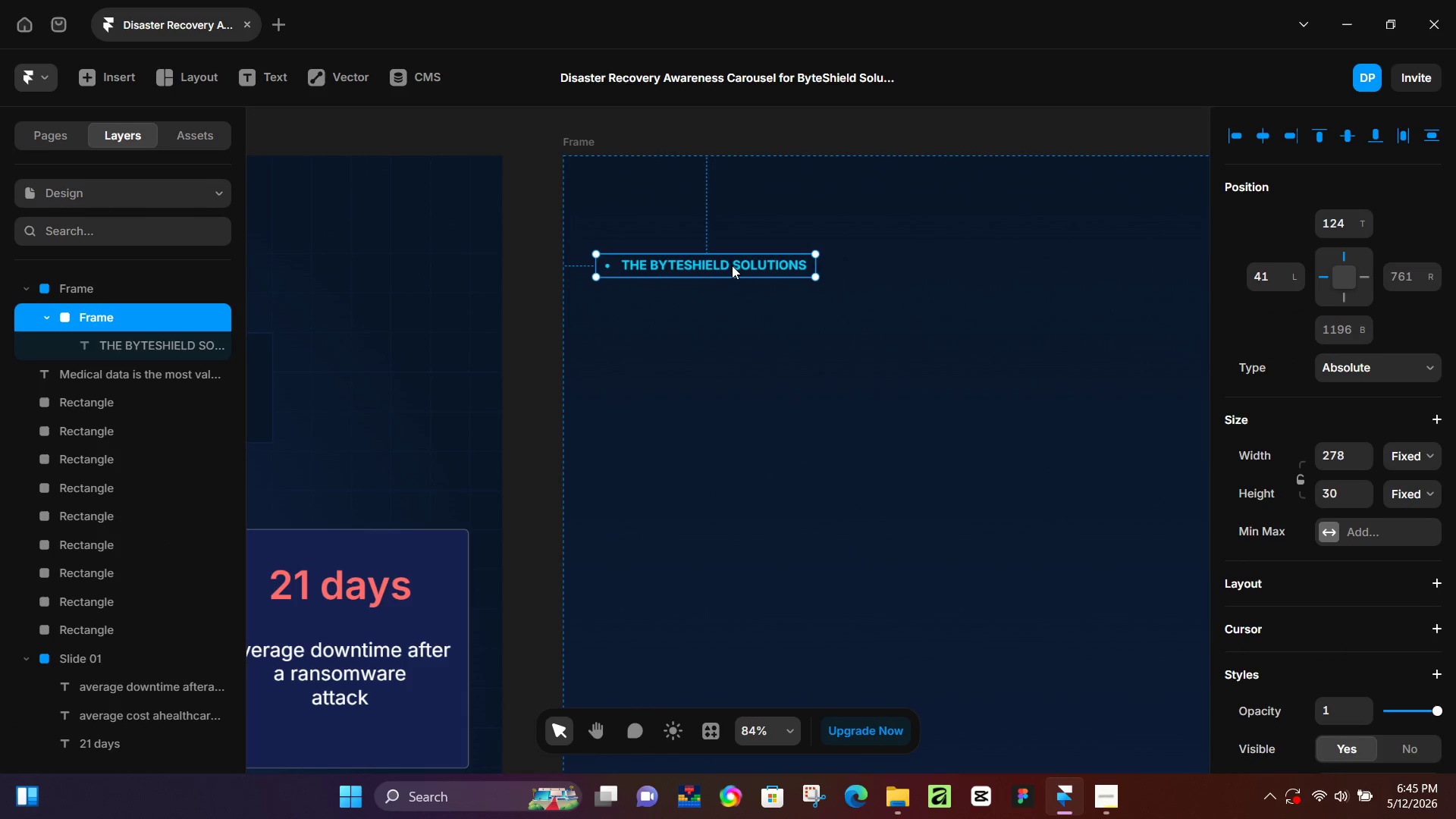 
double_click([732, 265])
 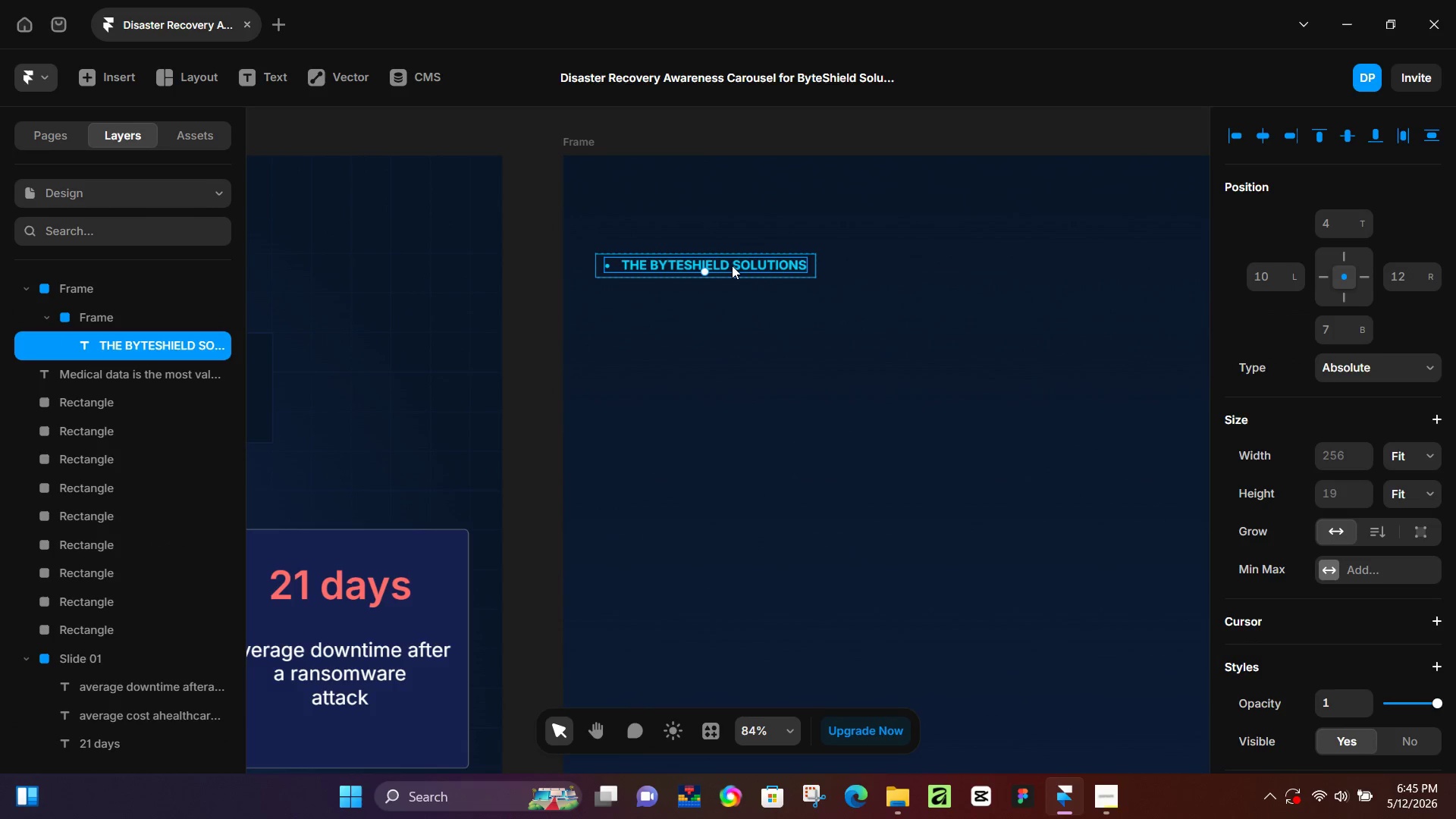 
double_click([732, 265])
 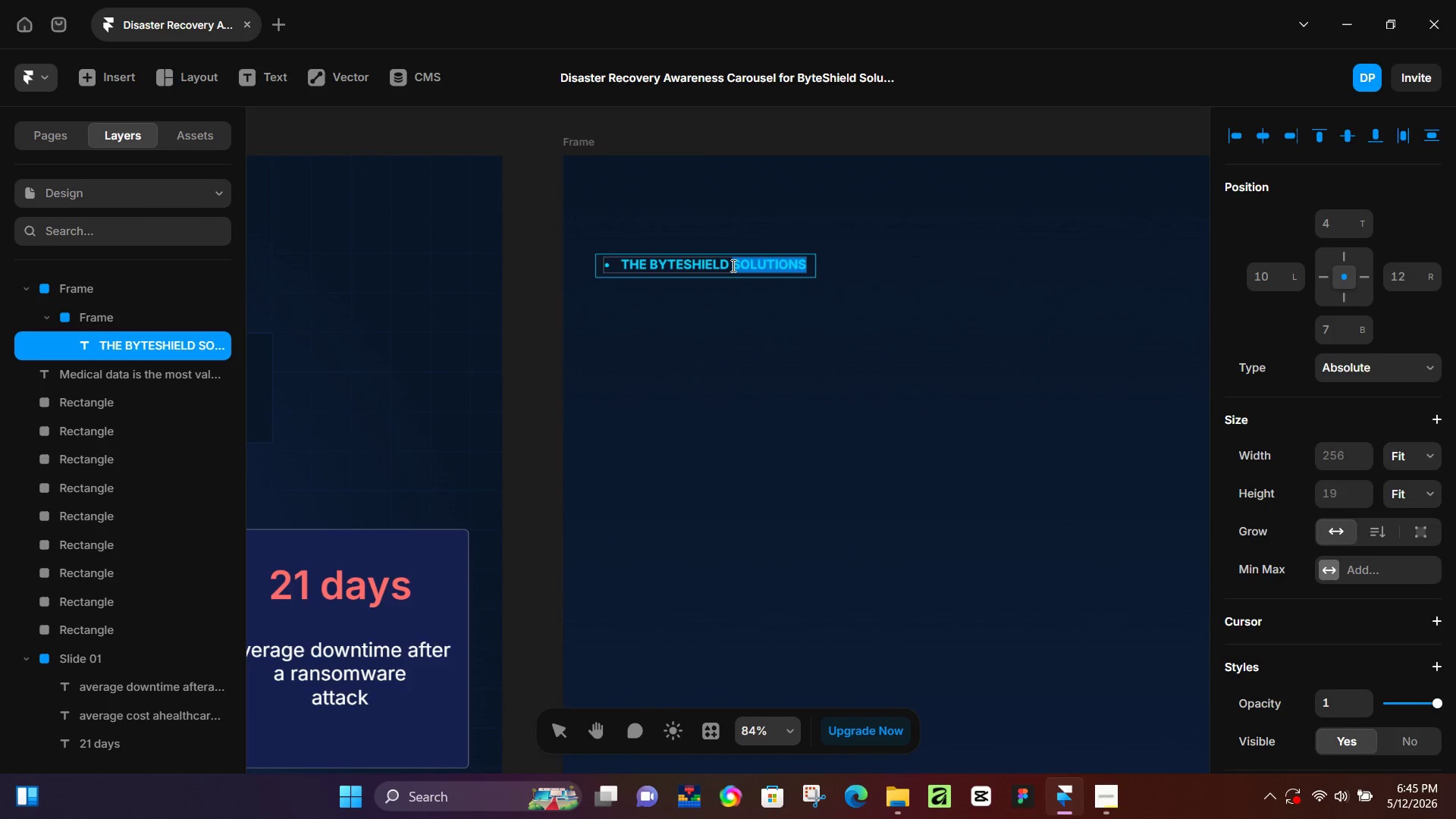 
key(Control+A)
 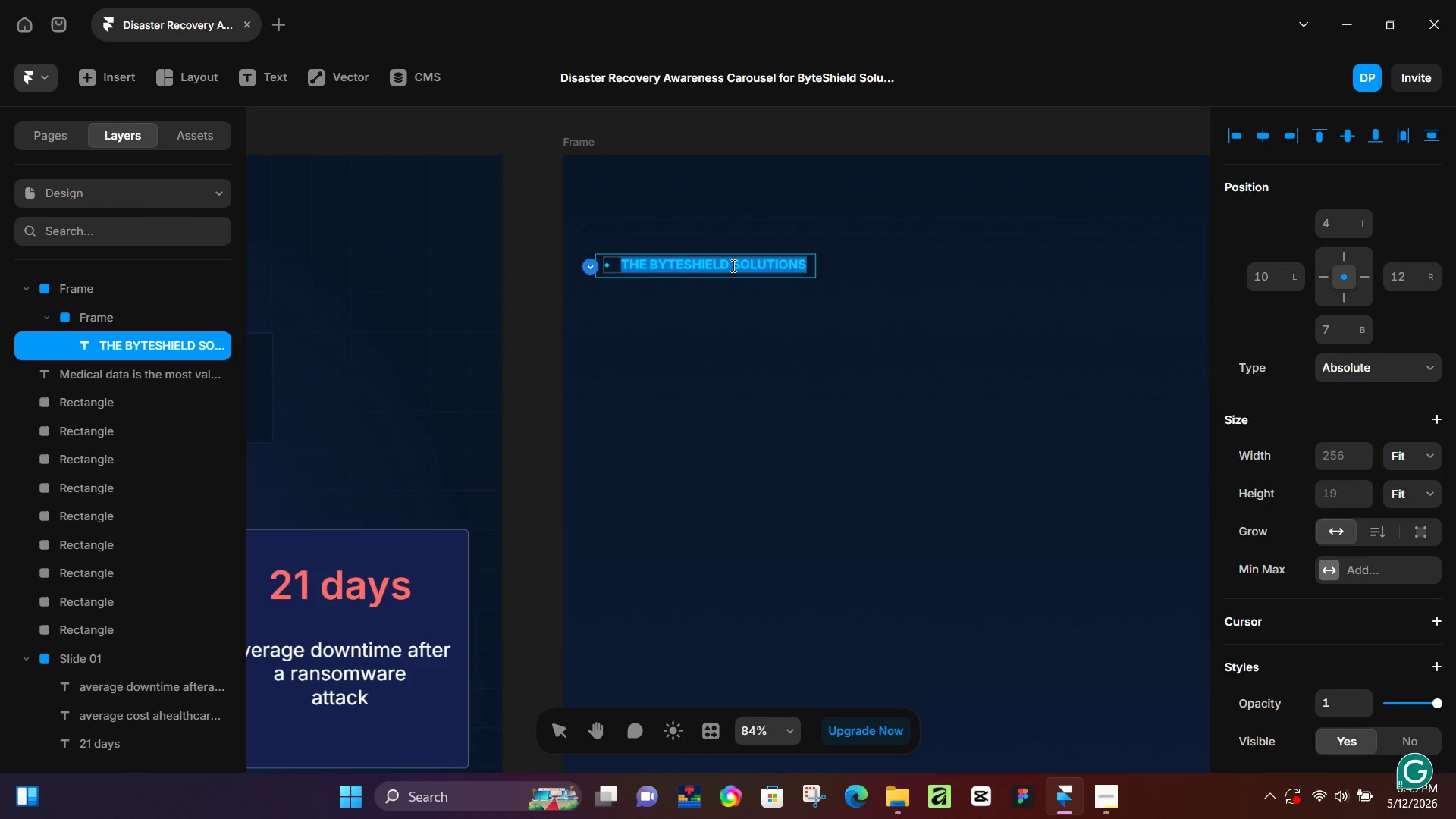 
key(Backspace)
 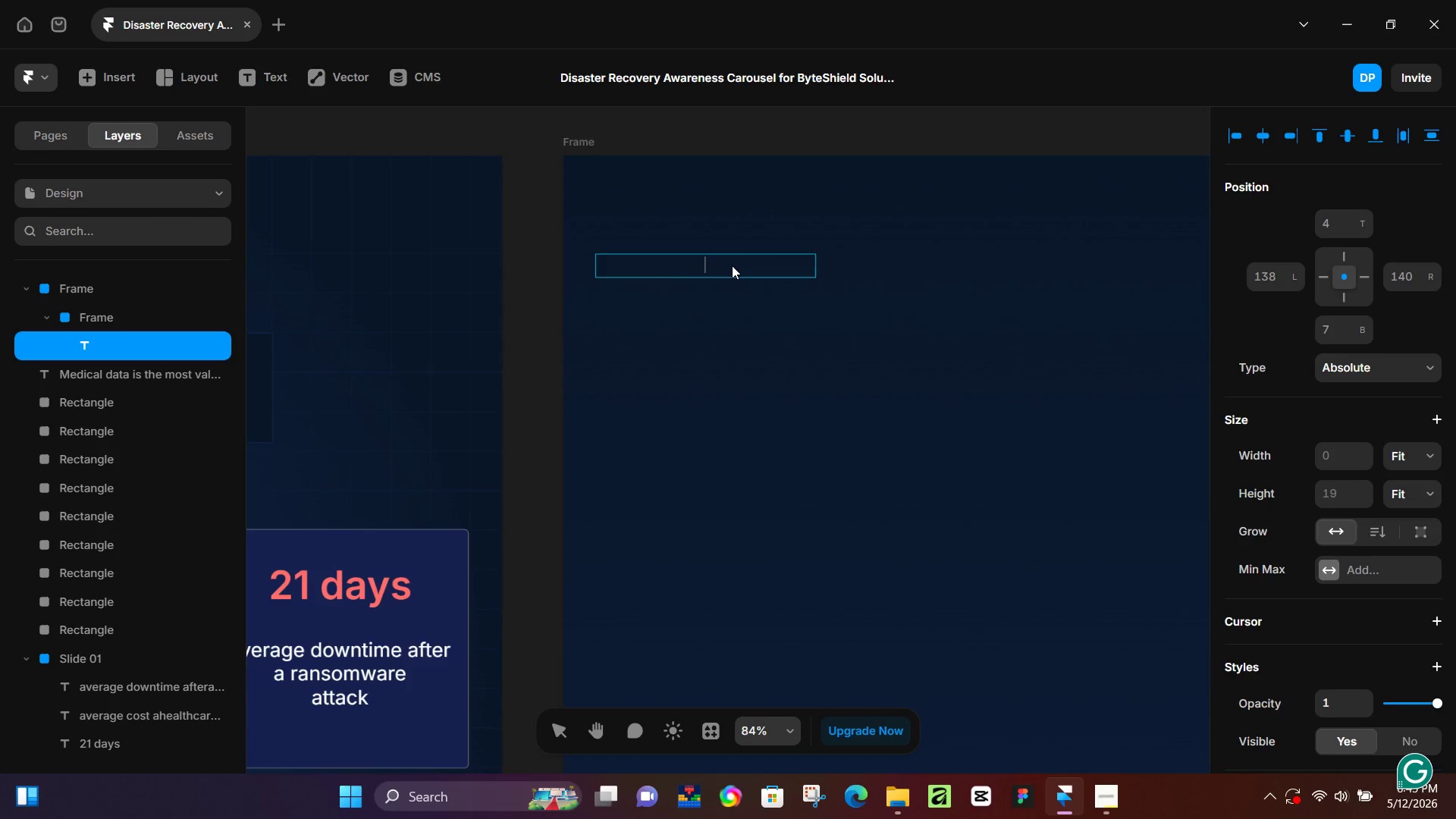 
key(Control+Z)
 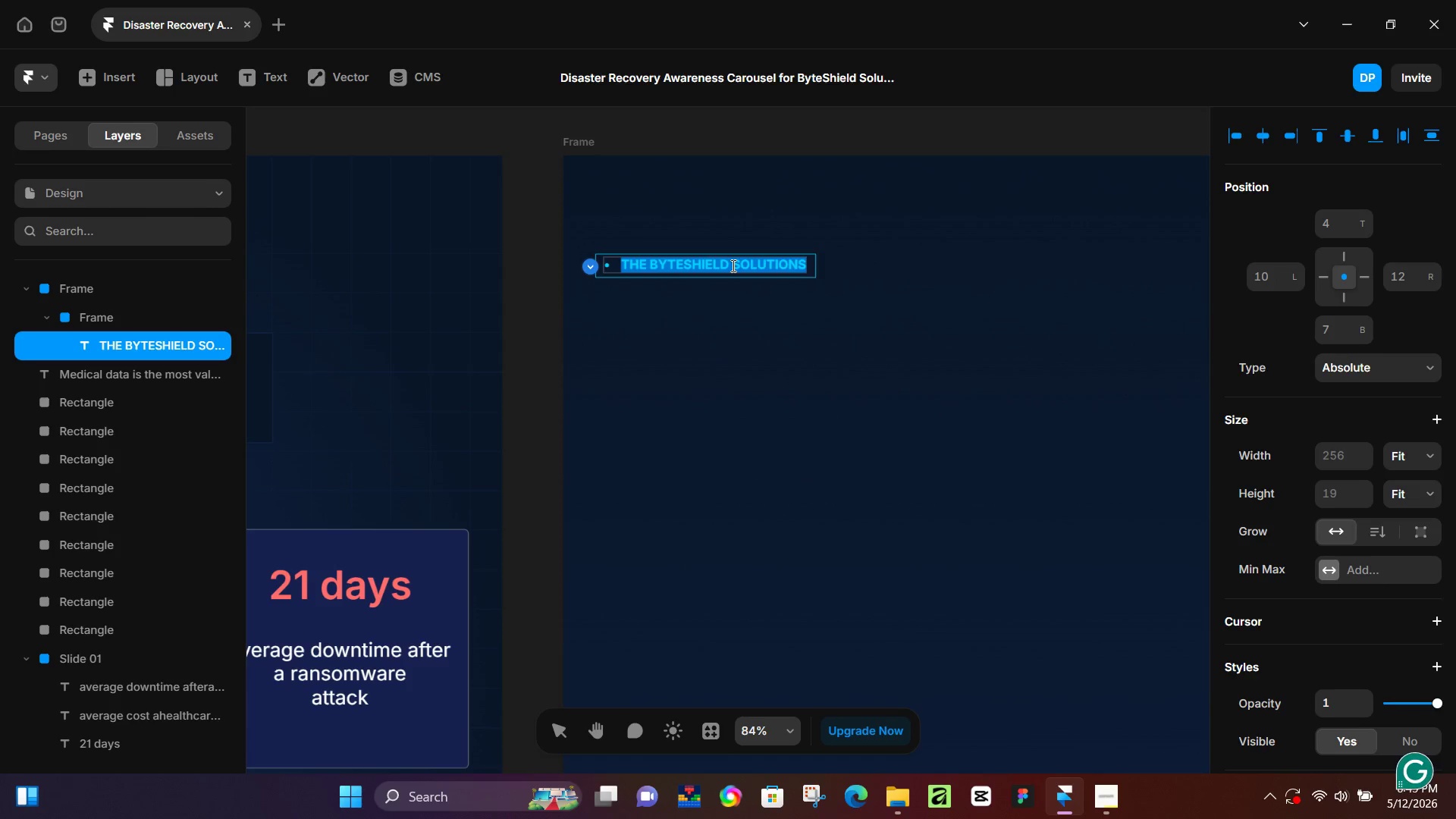 
key(ArrowRight)
 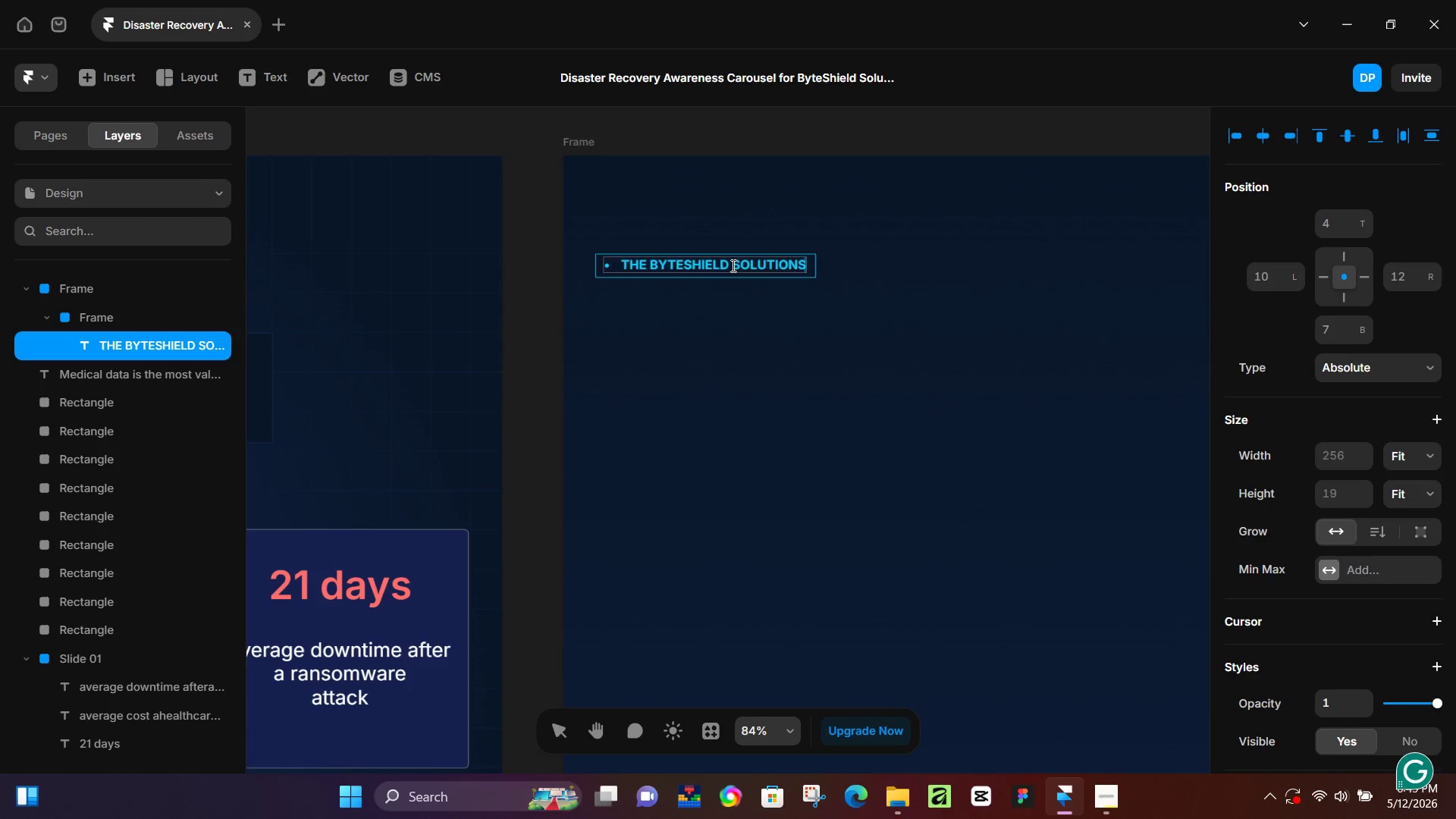 
hold_key(key=Backspace, duration=0.77)
 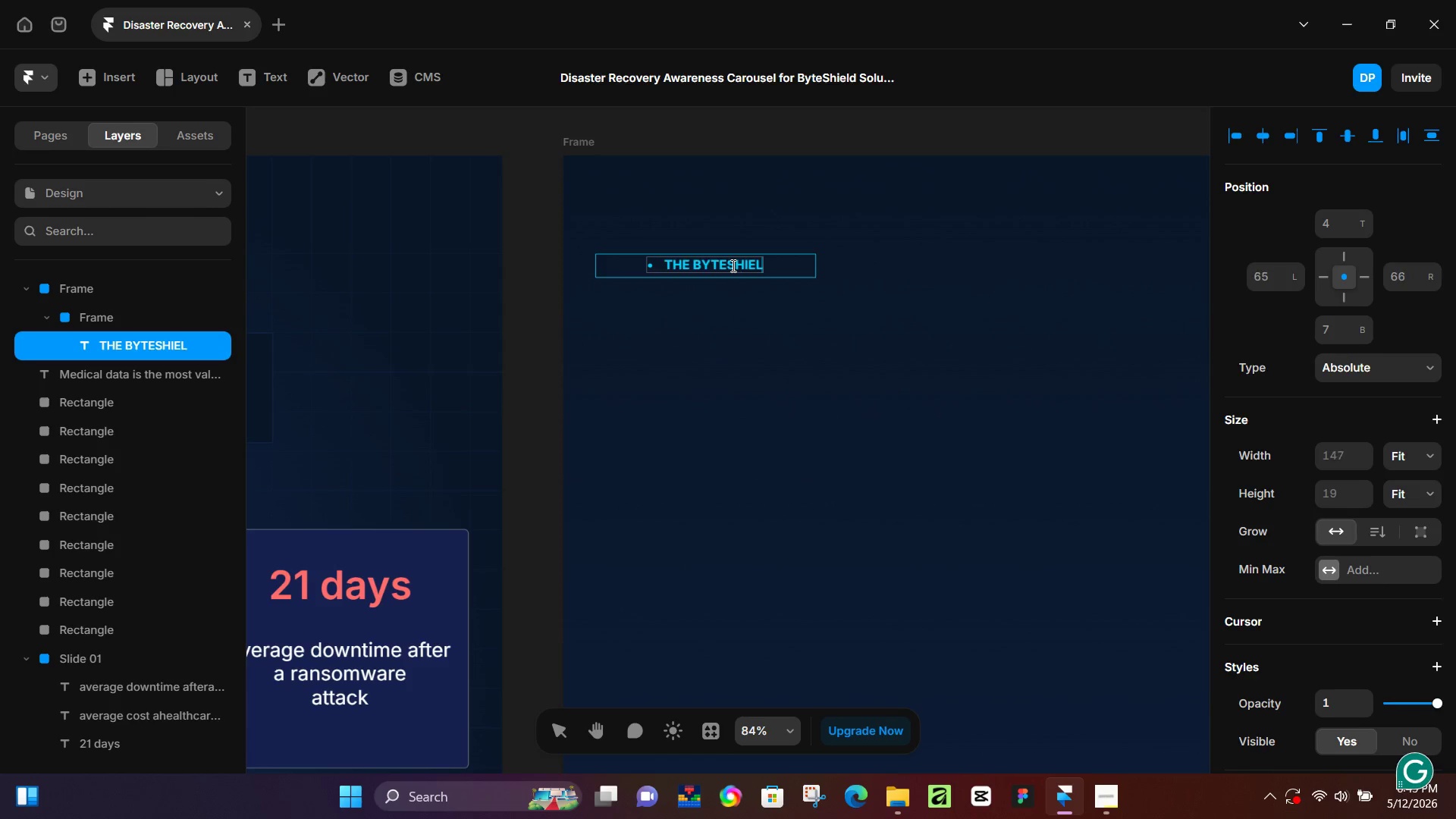 
key(Backspace)
 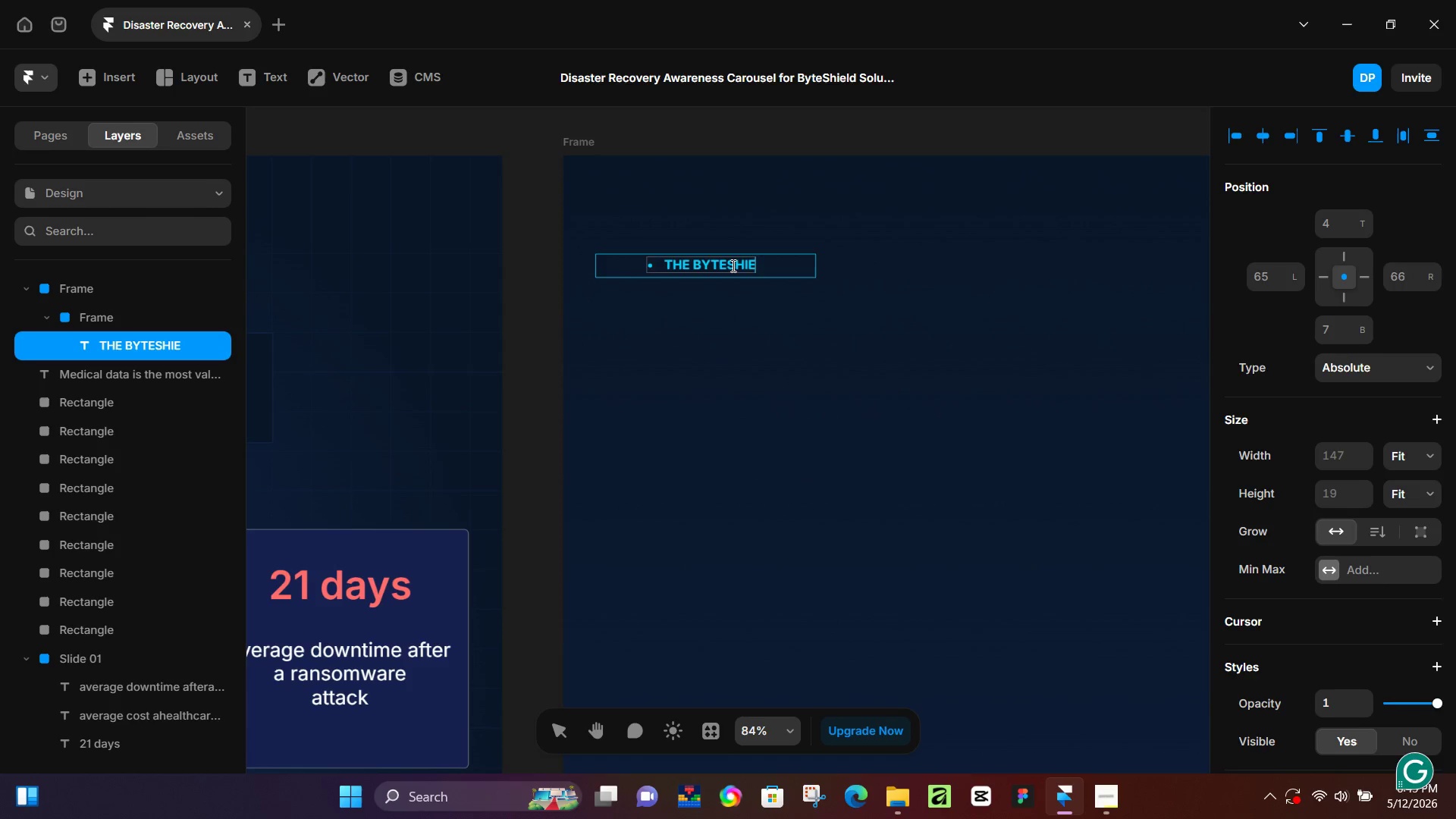 
key(Backspace)
 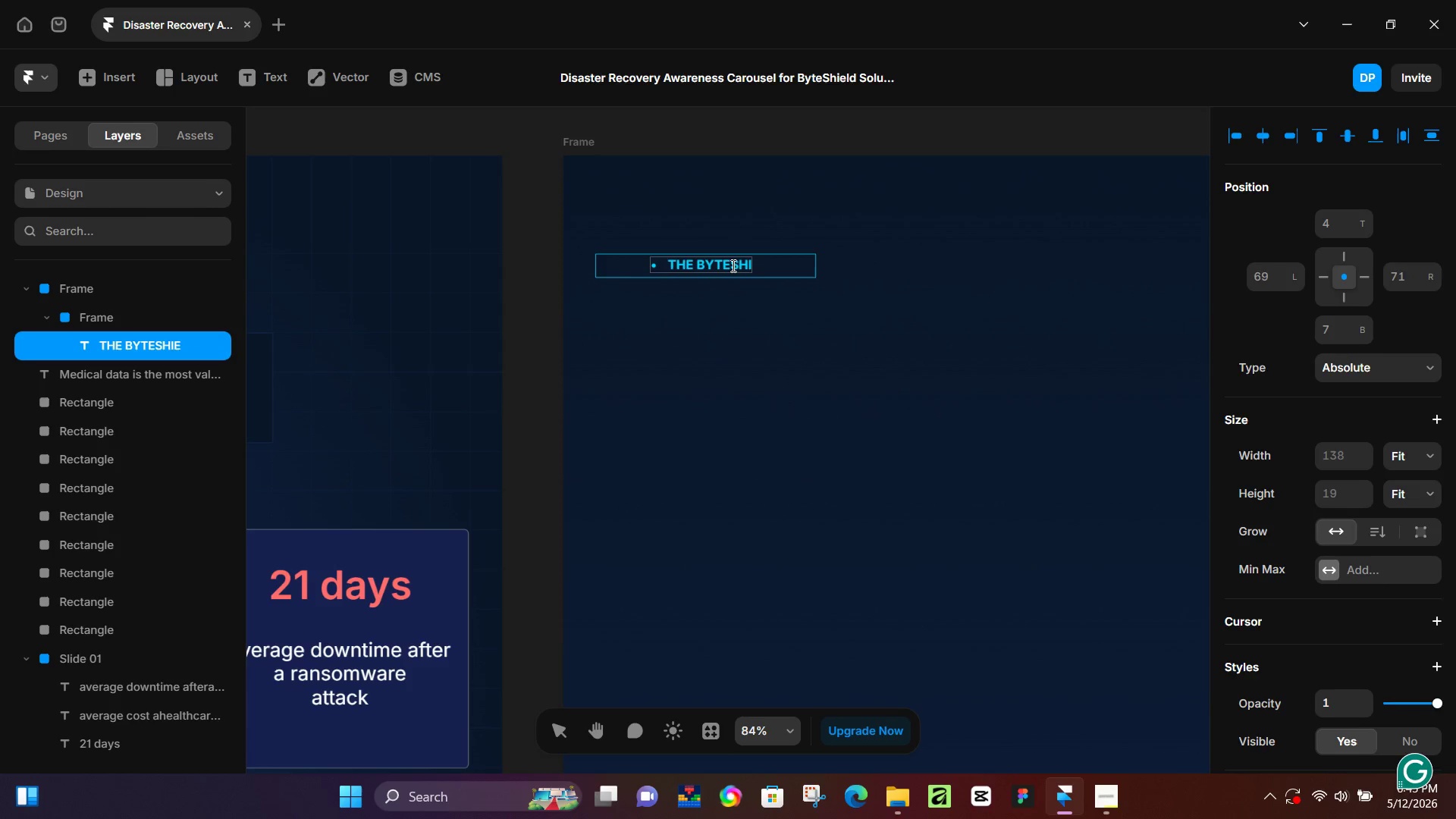 
key(Backspace)
 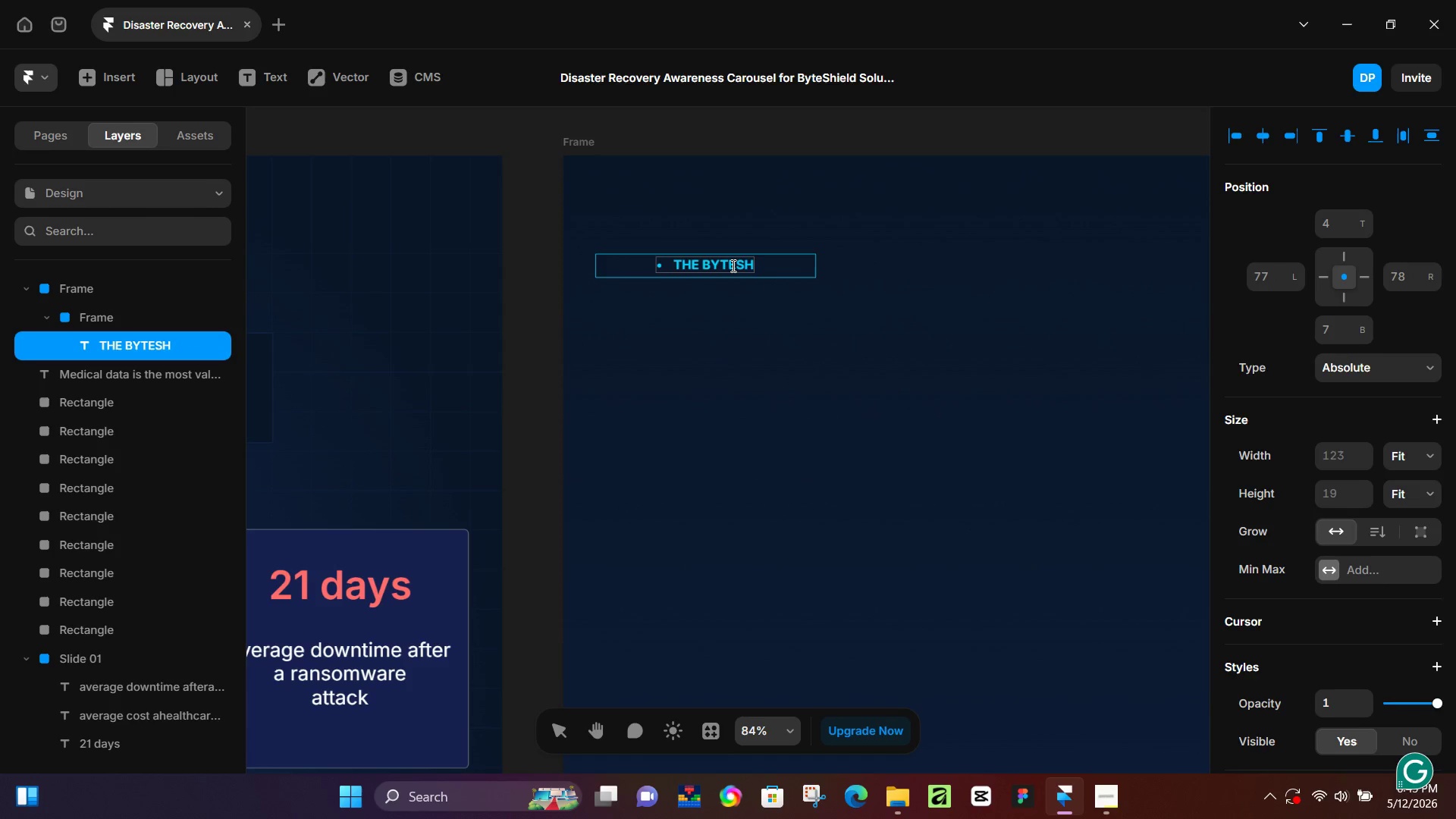 
key(Backspace)
 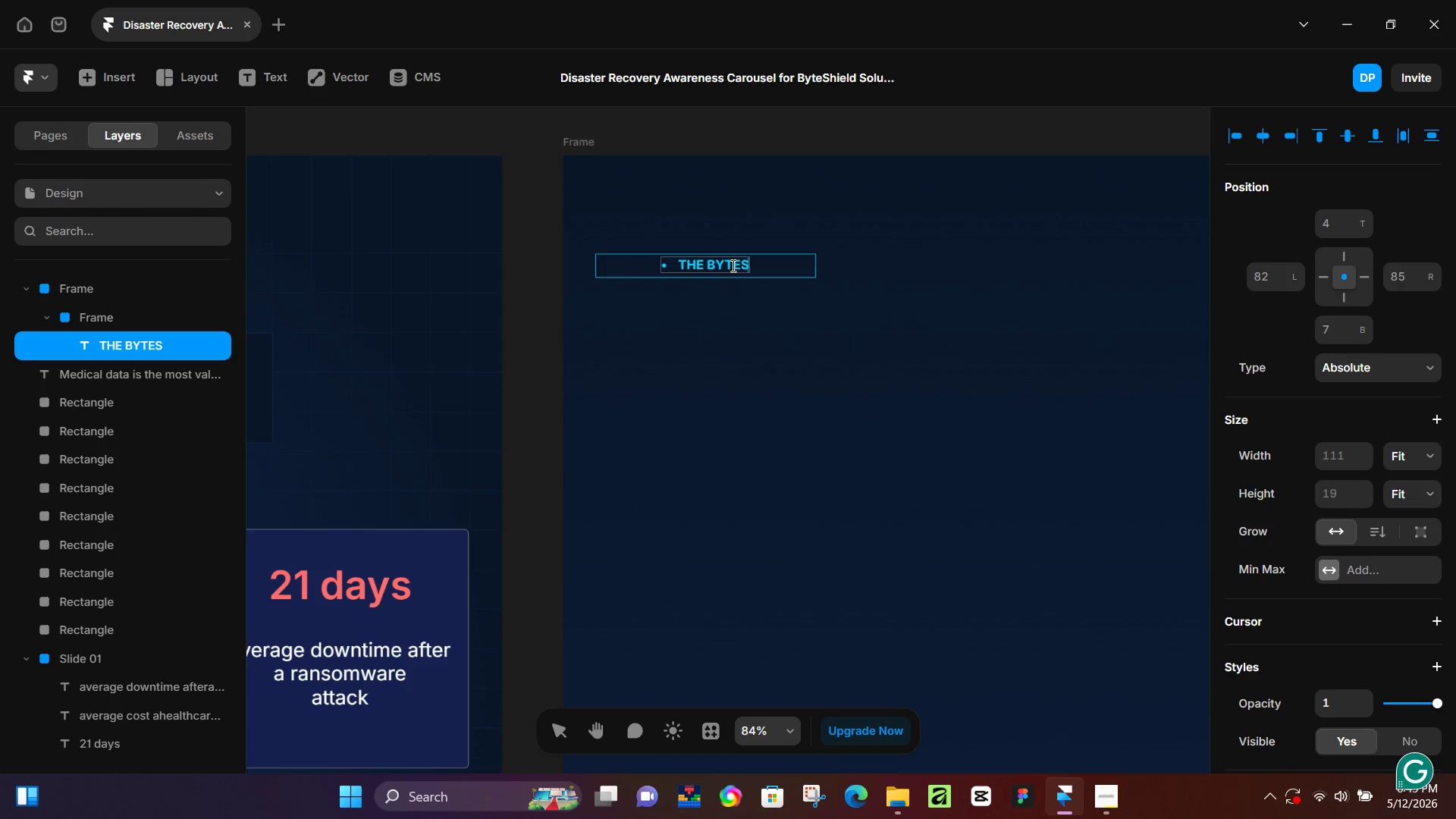 
key(Backspace)
 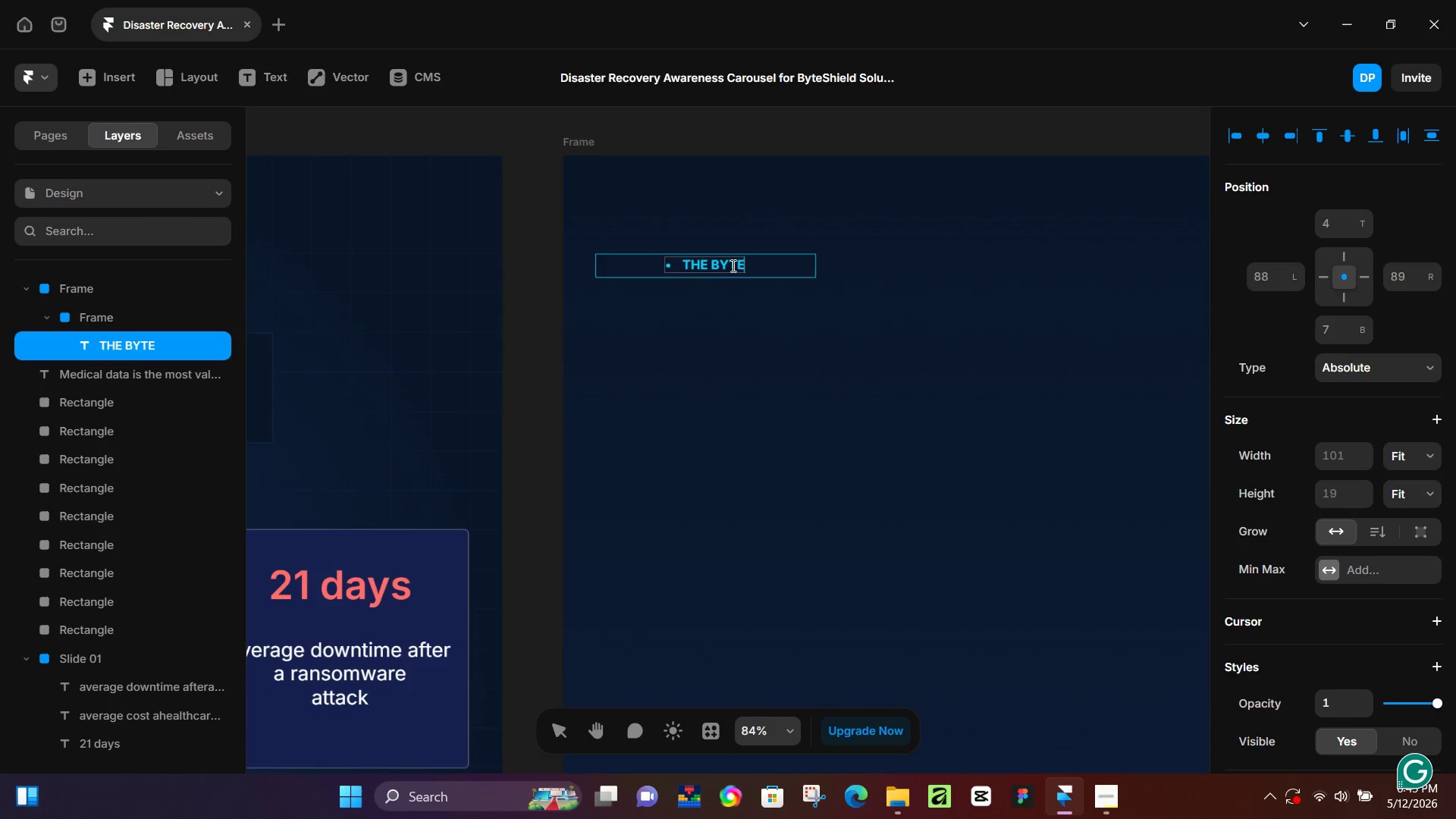 
key(Backspace)
 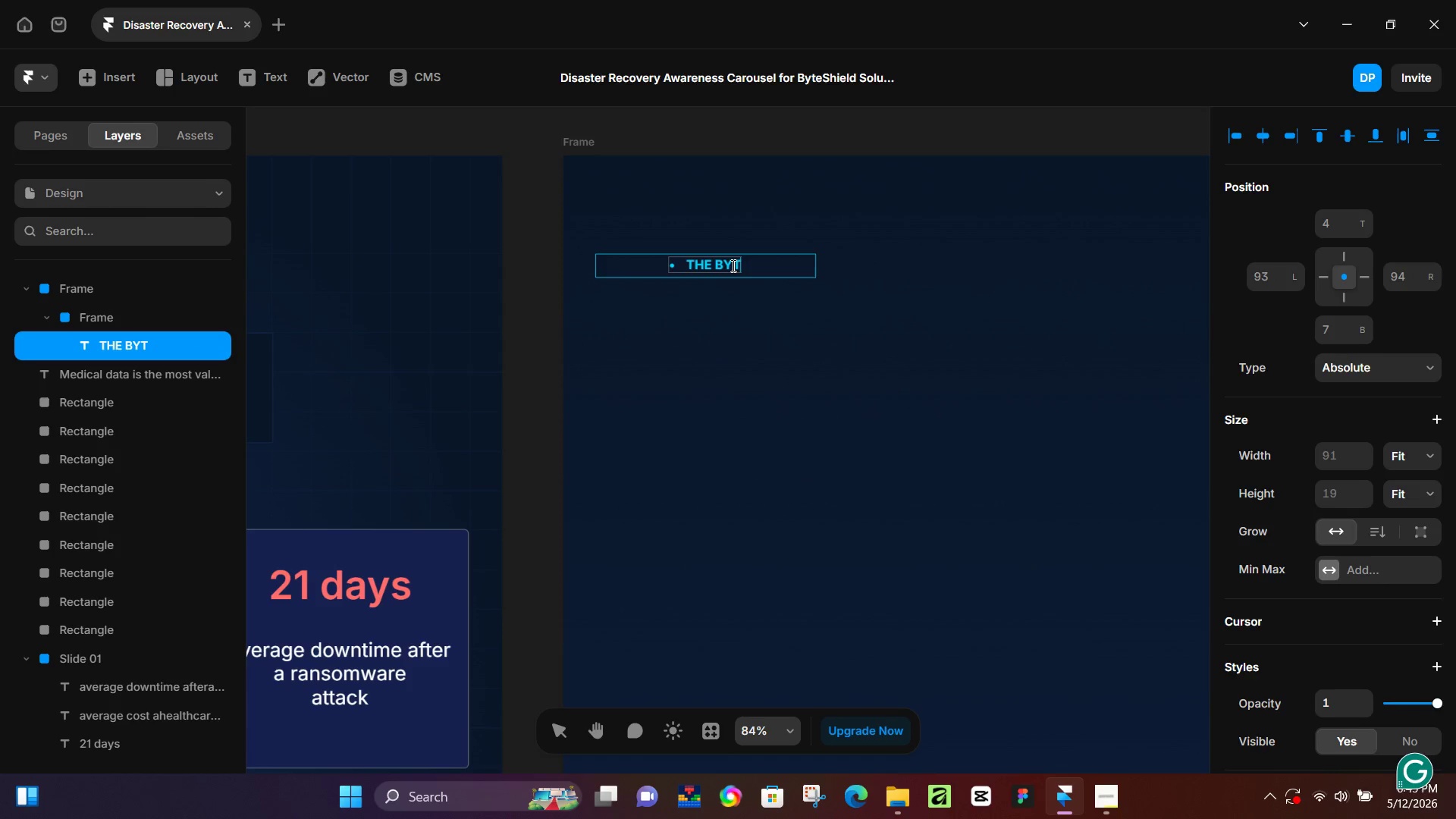 
key(Backspace)
 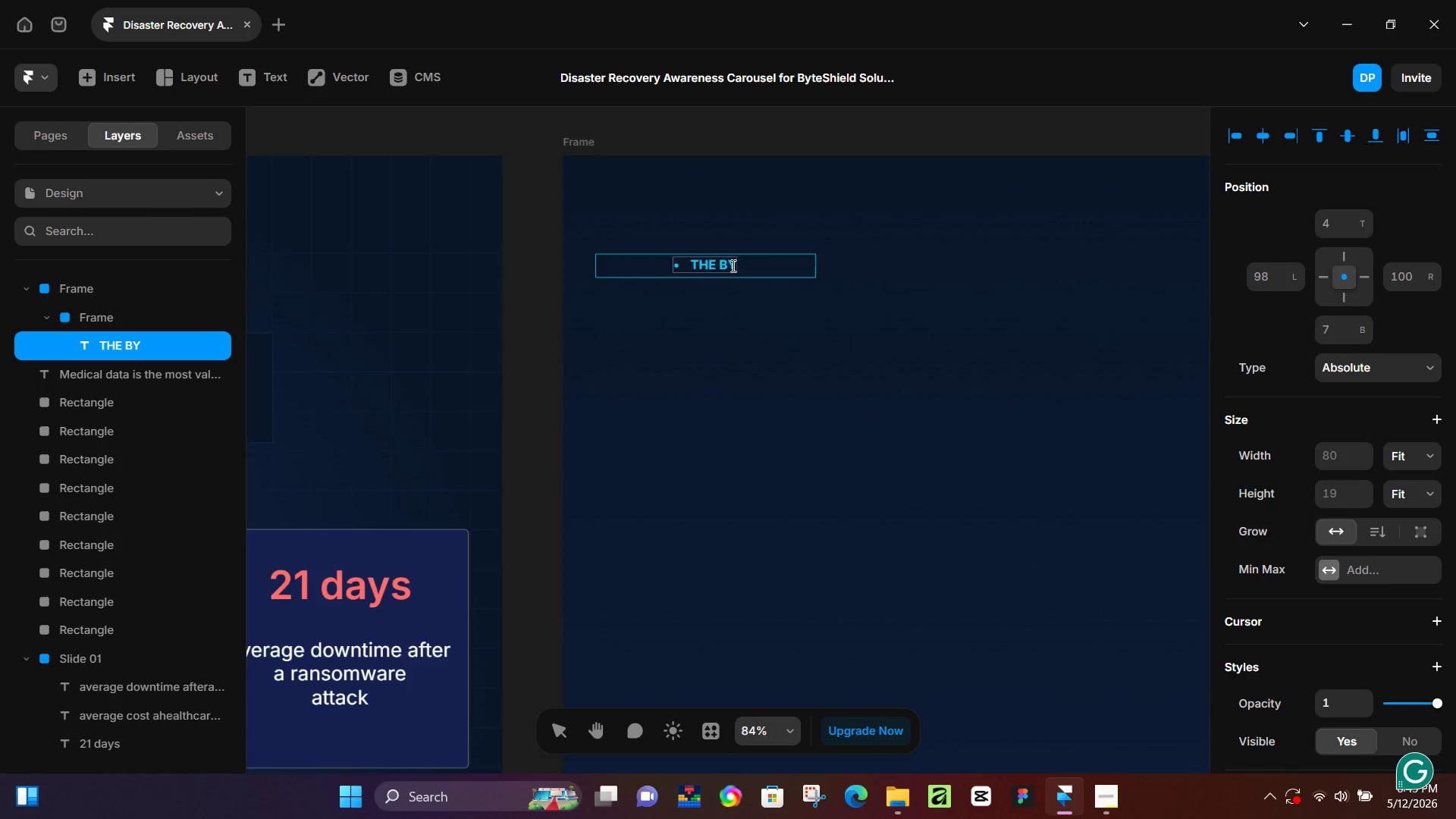 
key(Backspace)
 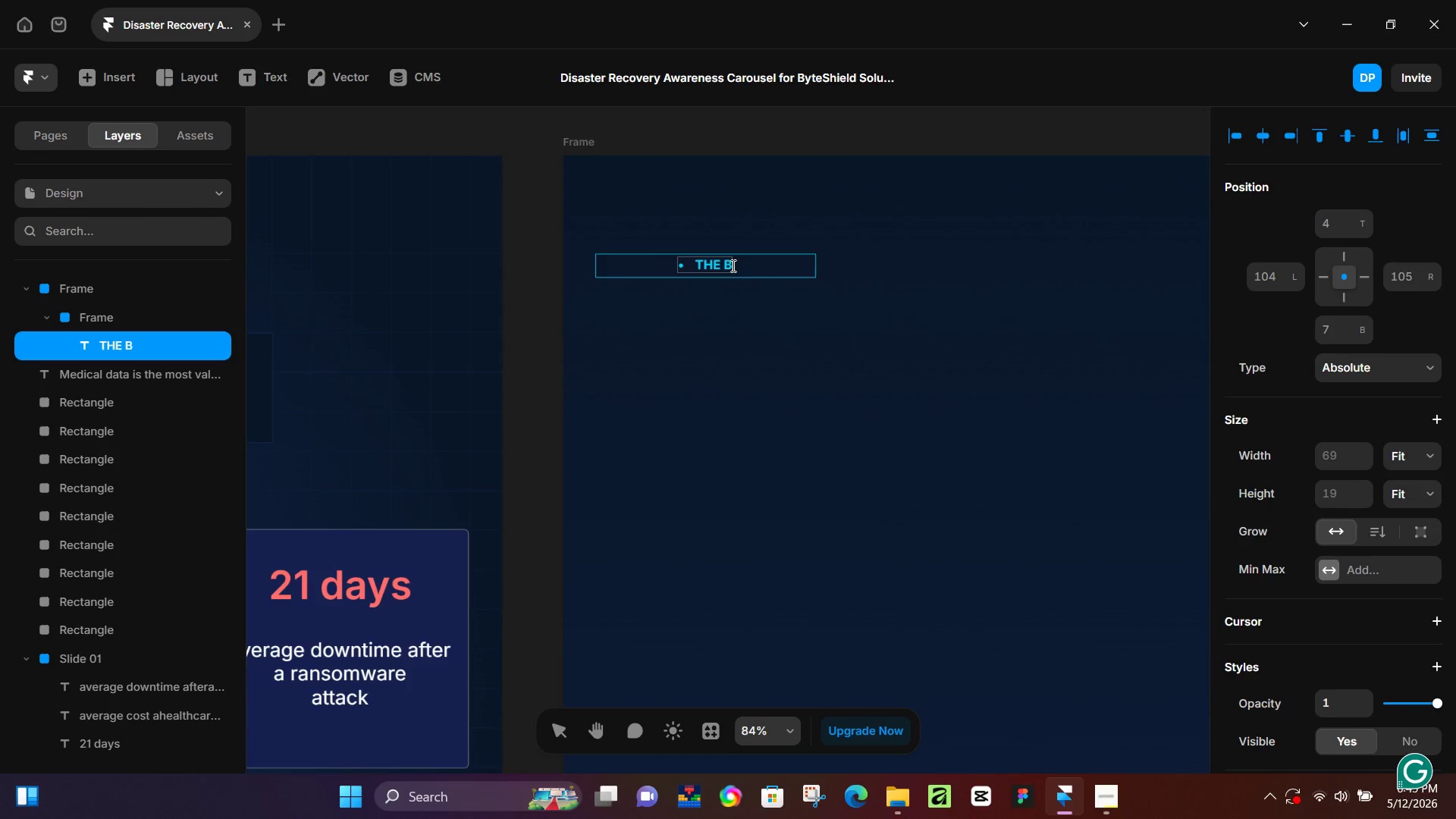 
key(Backspace)
 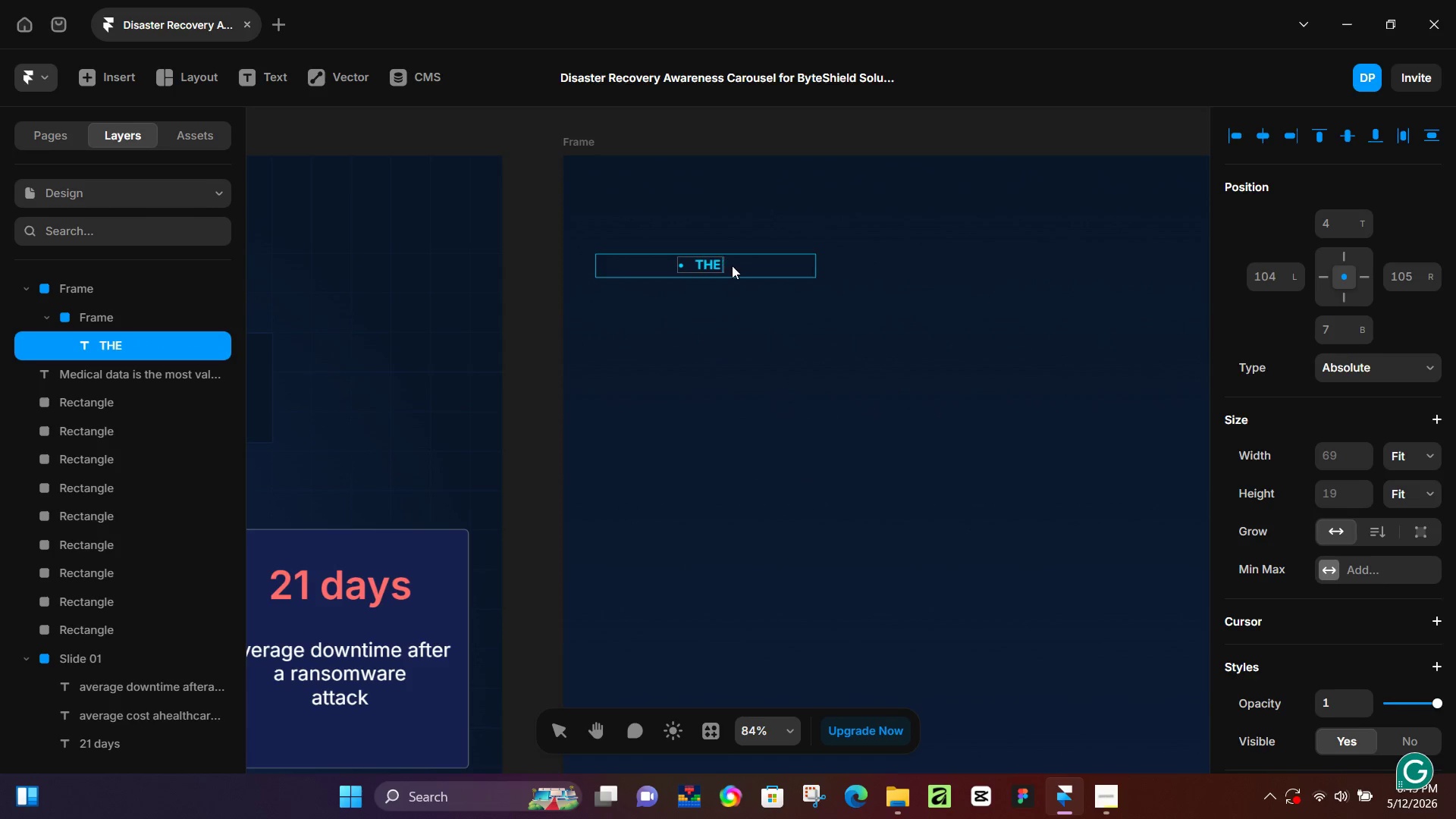 
key(Backspace)
 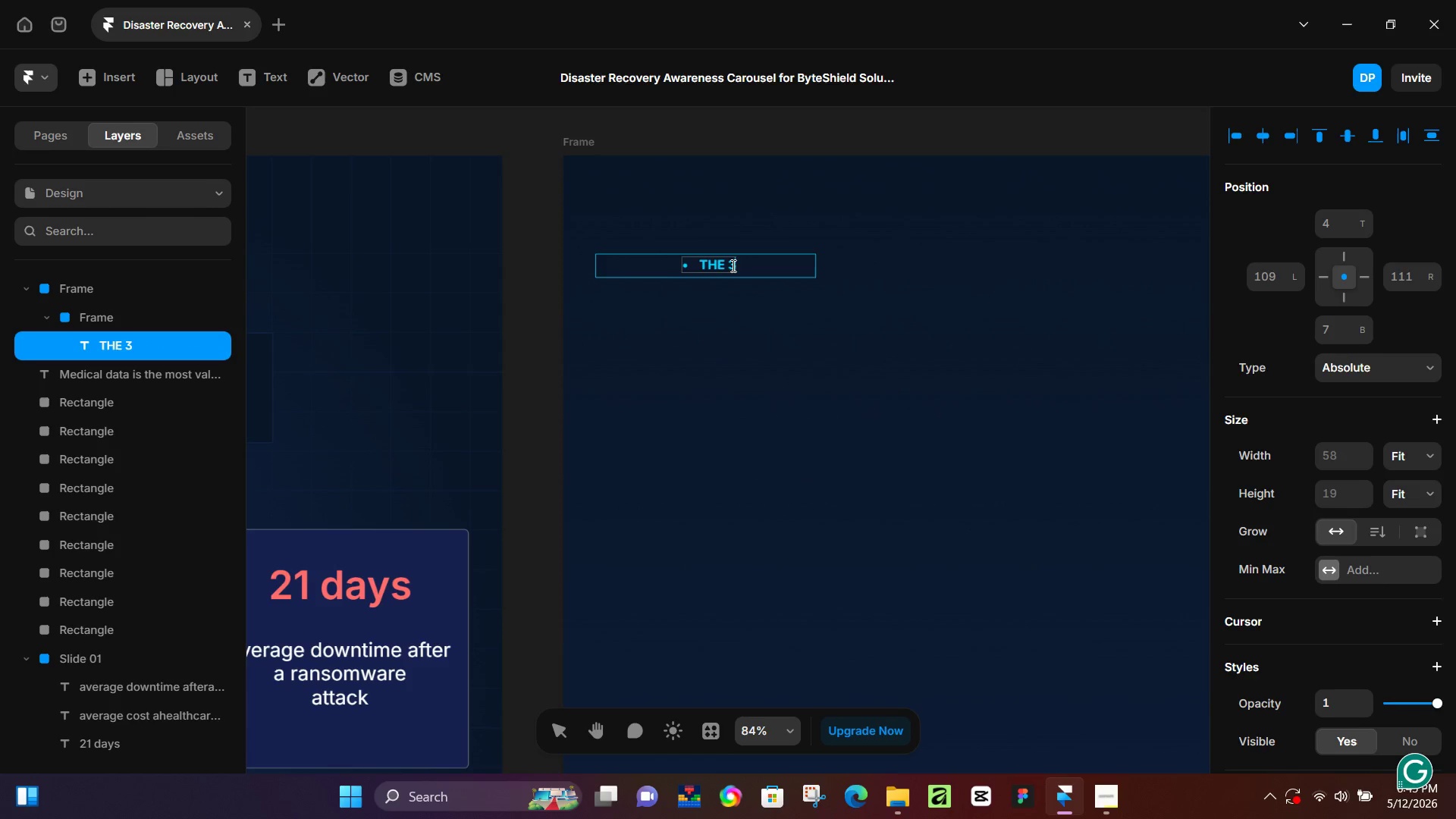 
key(3)
 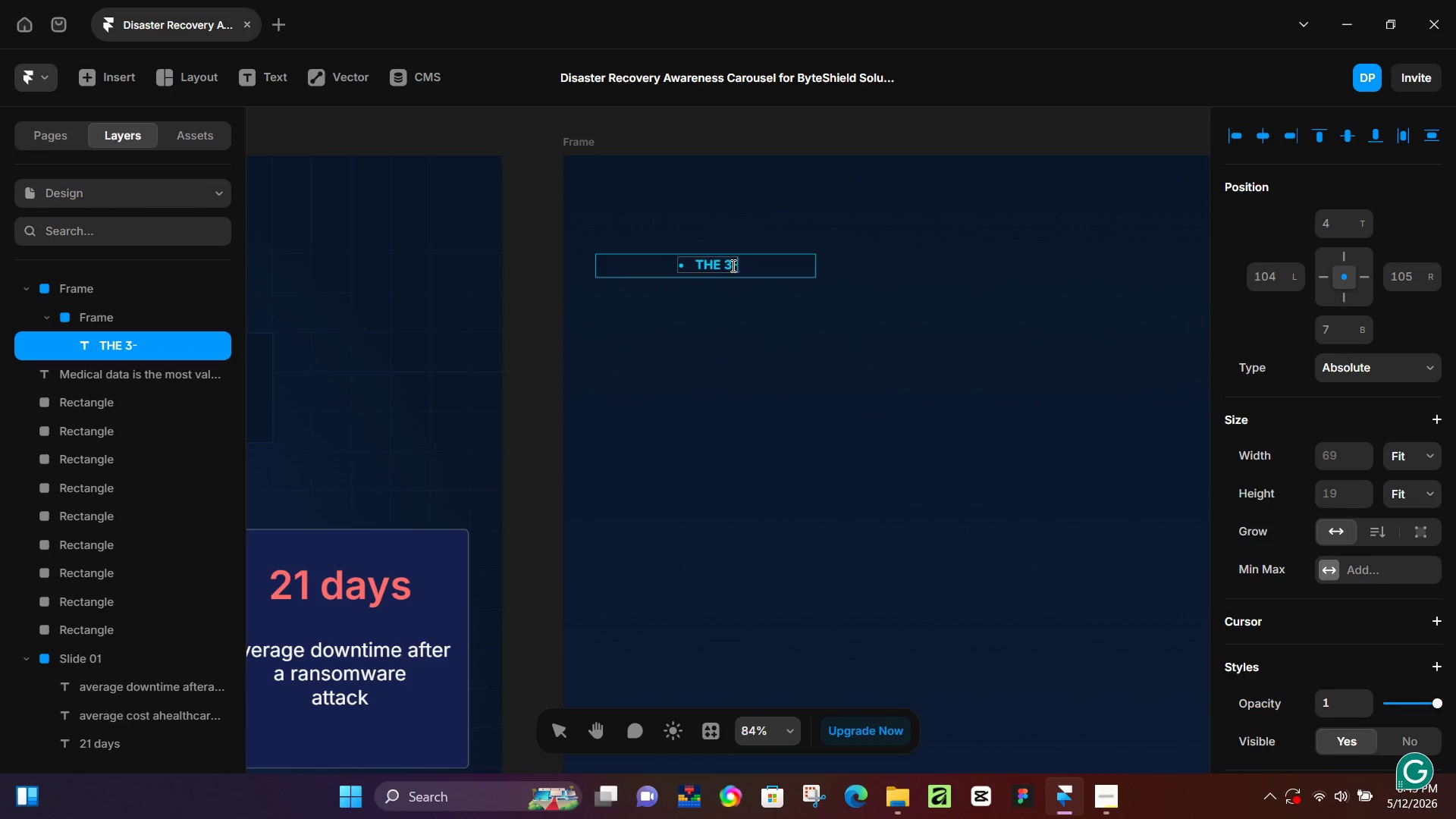 
key(Minus)
 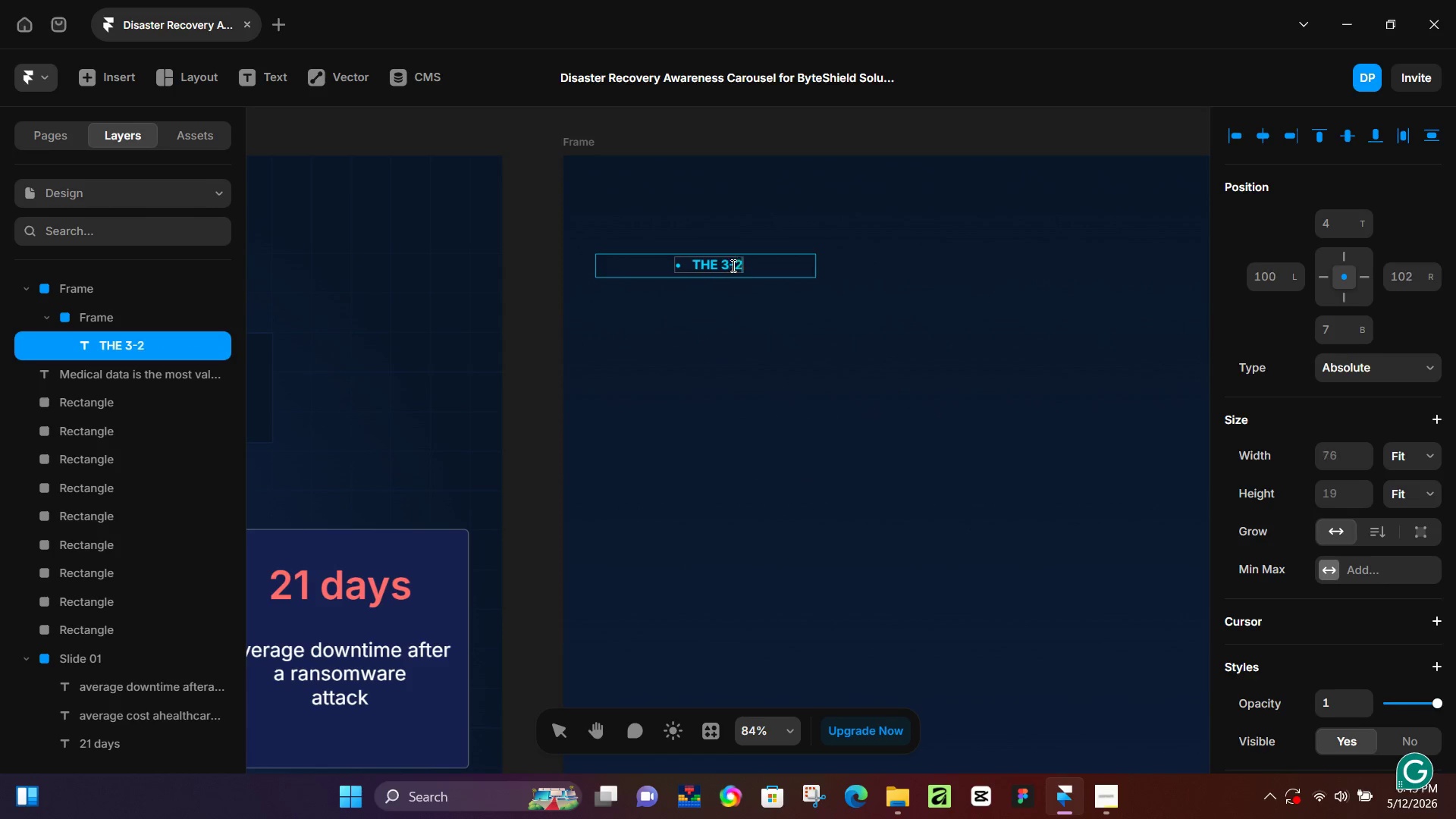 
key(2)
 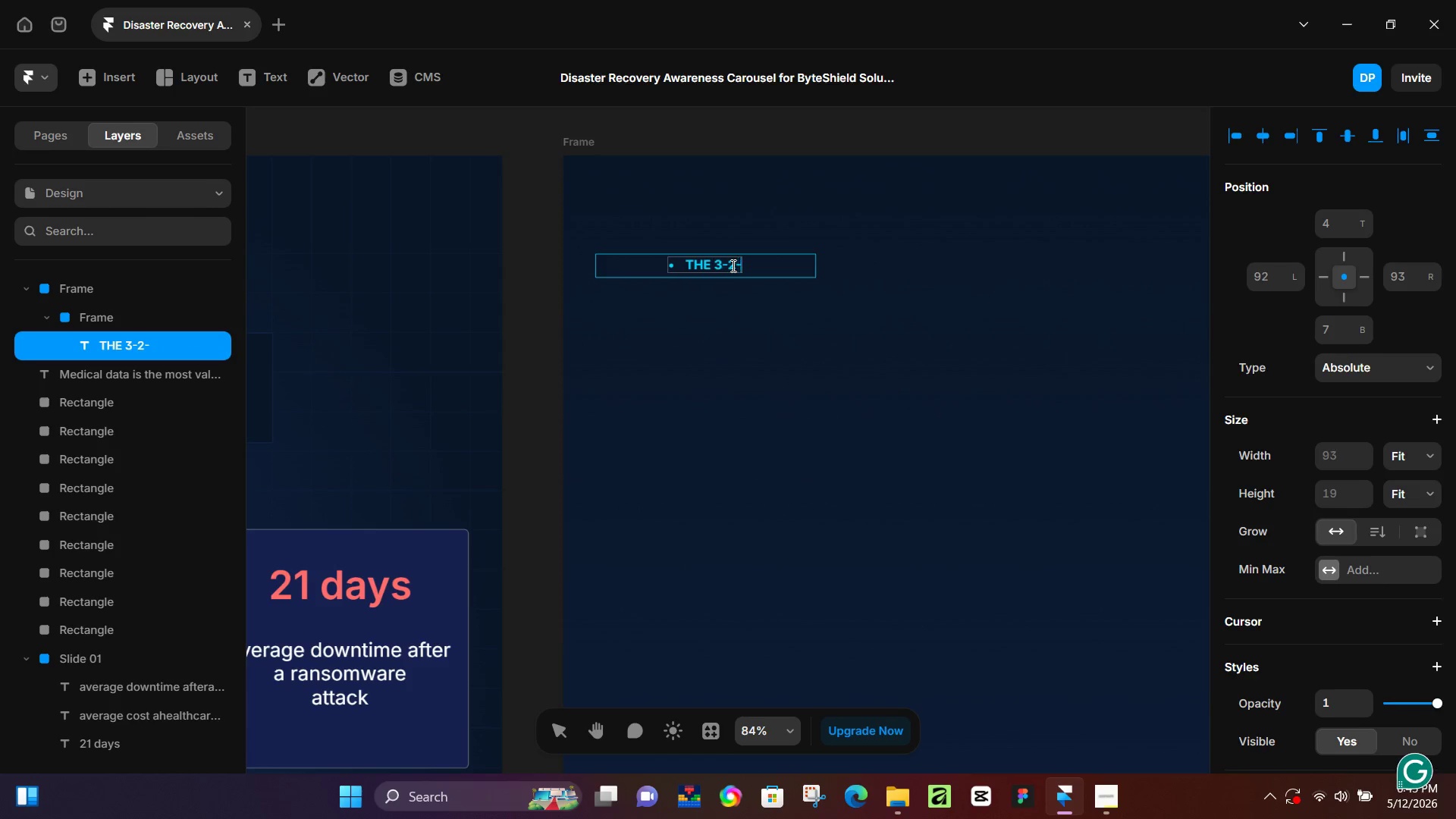 
key(Minus)
 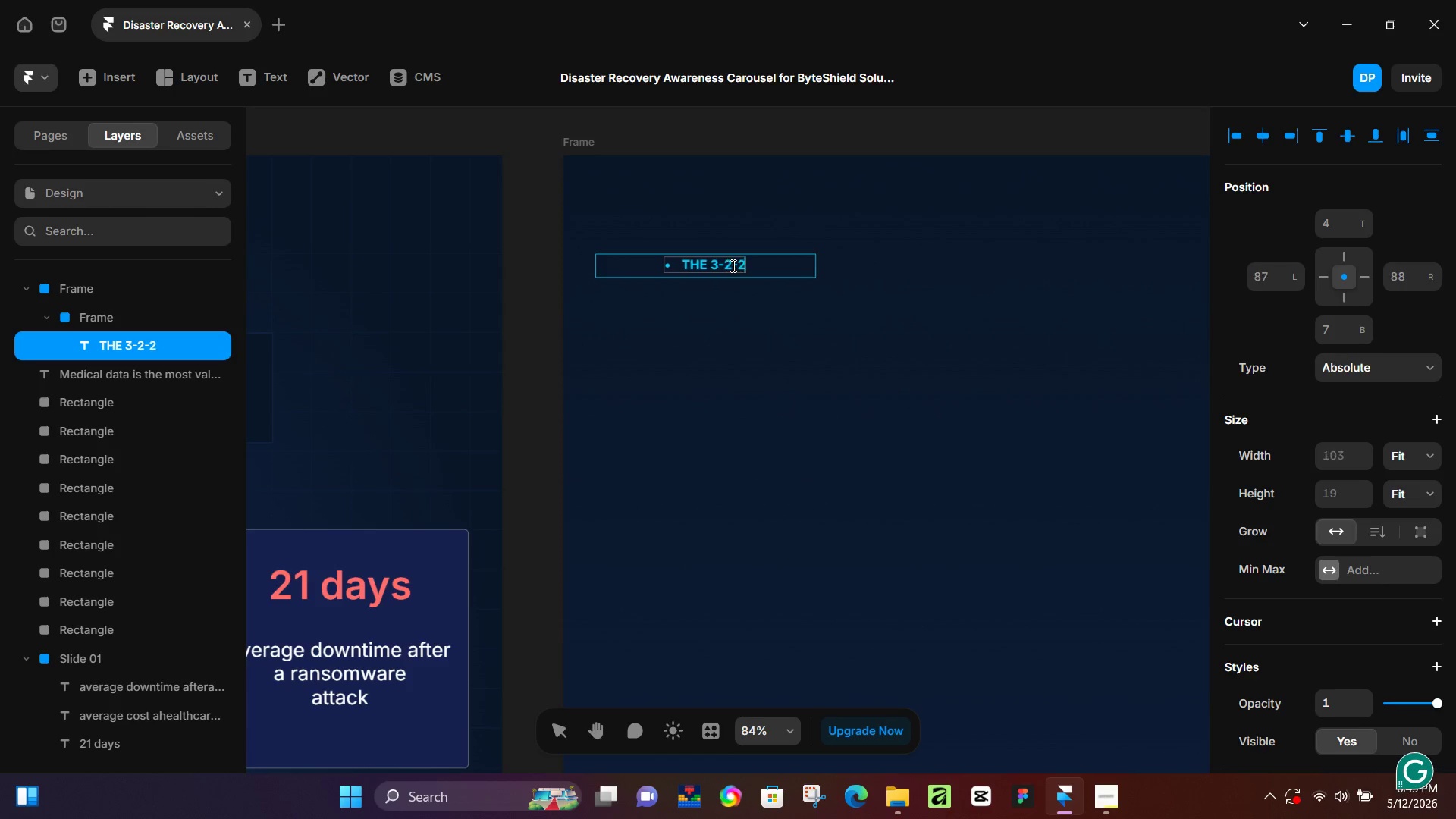 
key(2)
 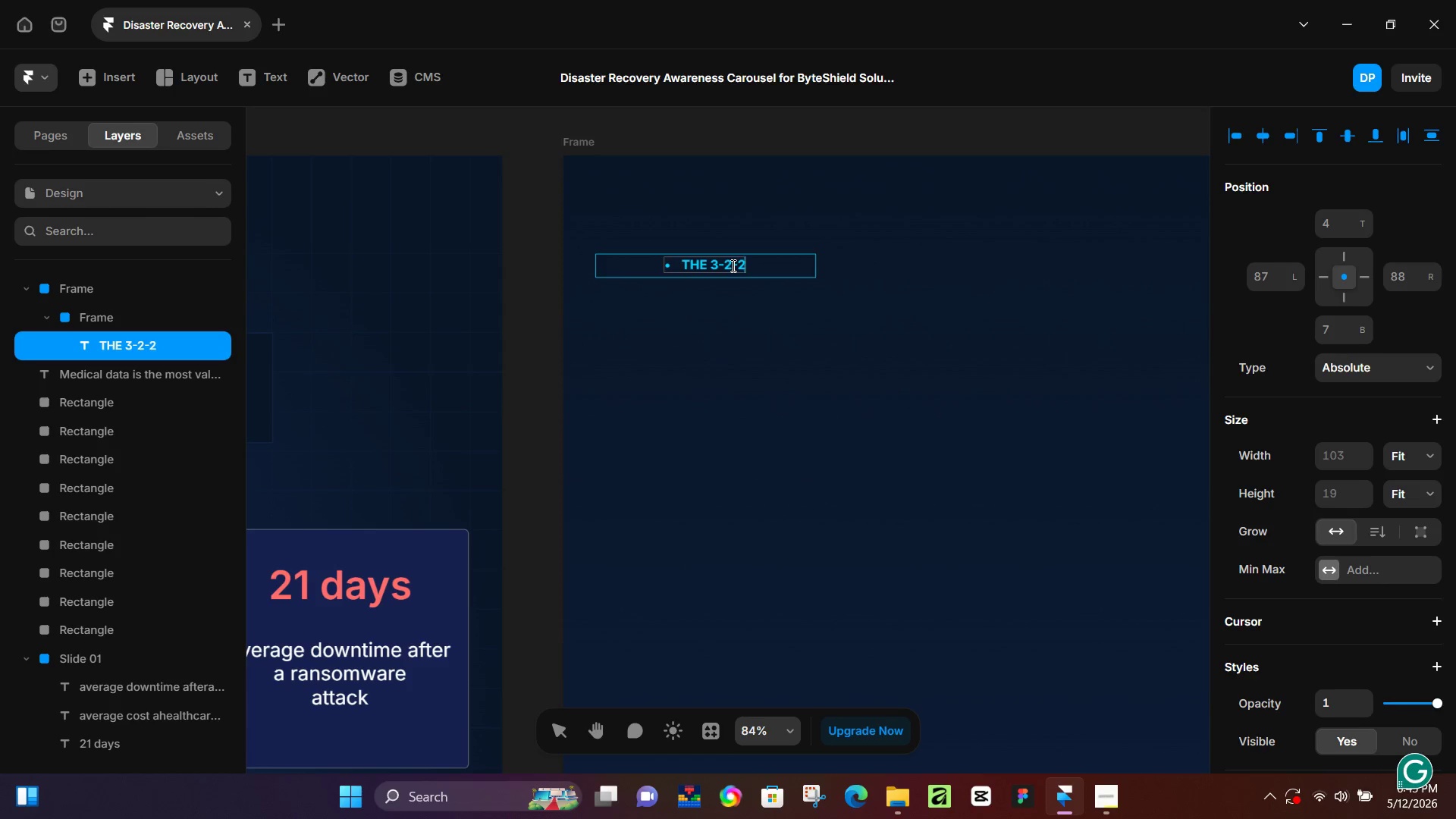 
key(Backspace)
 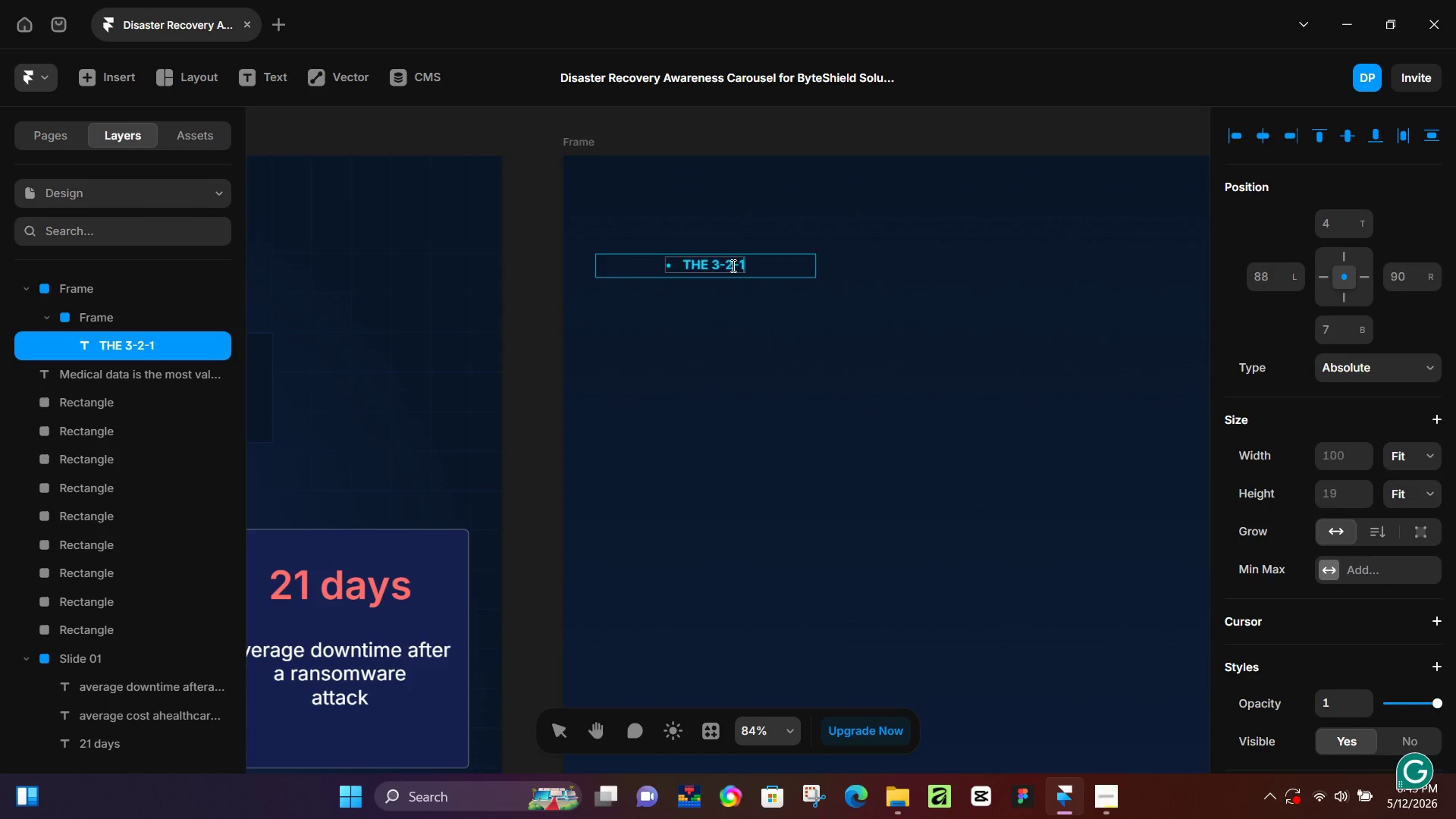 
key(1)
 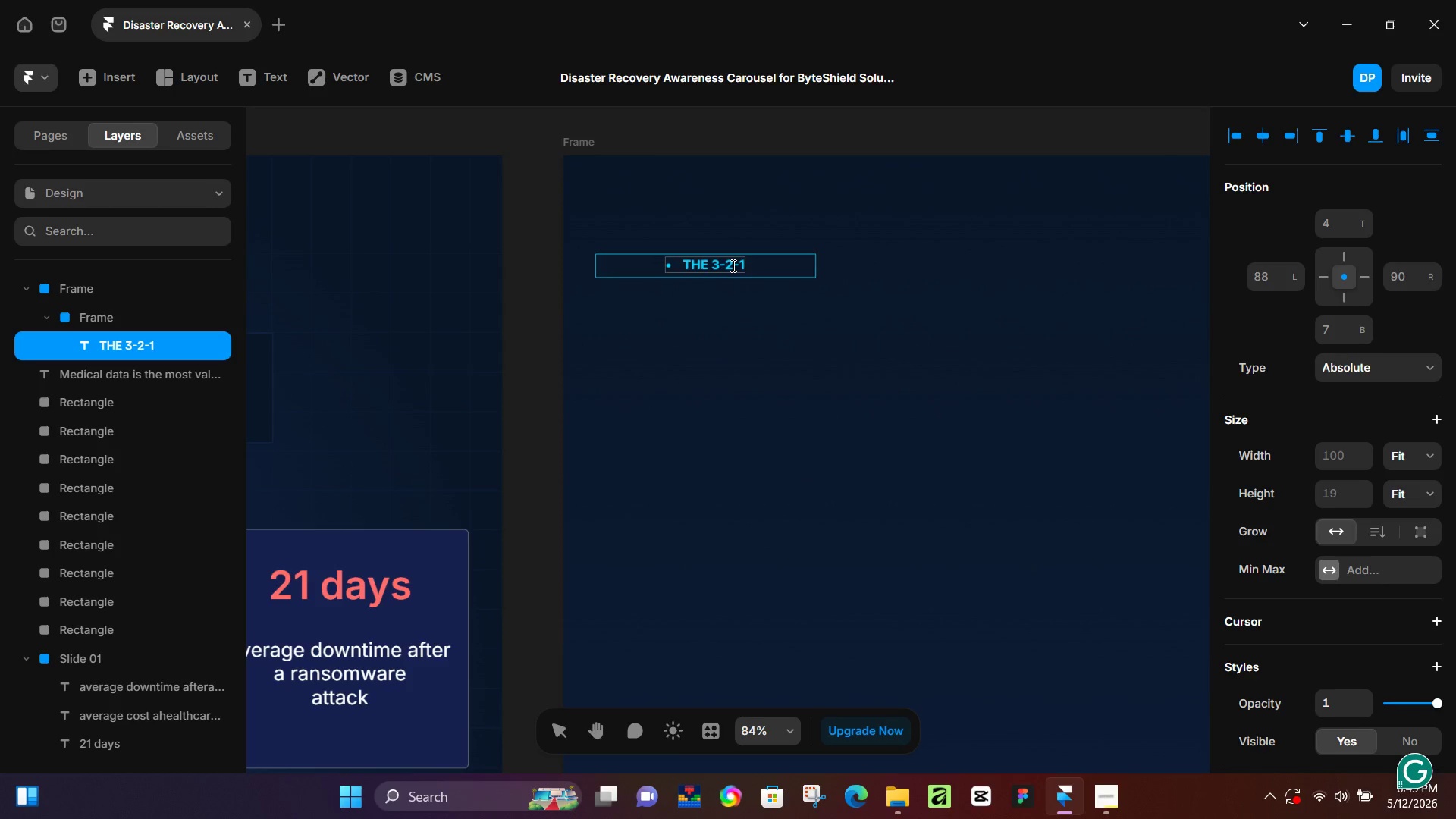 
type( PBA)
key(Backspace)
key(Backspace)
key(Backspace)
type(BACKUP)
key(Backspace)
key(Backspace)
 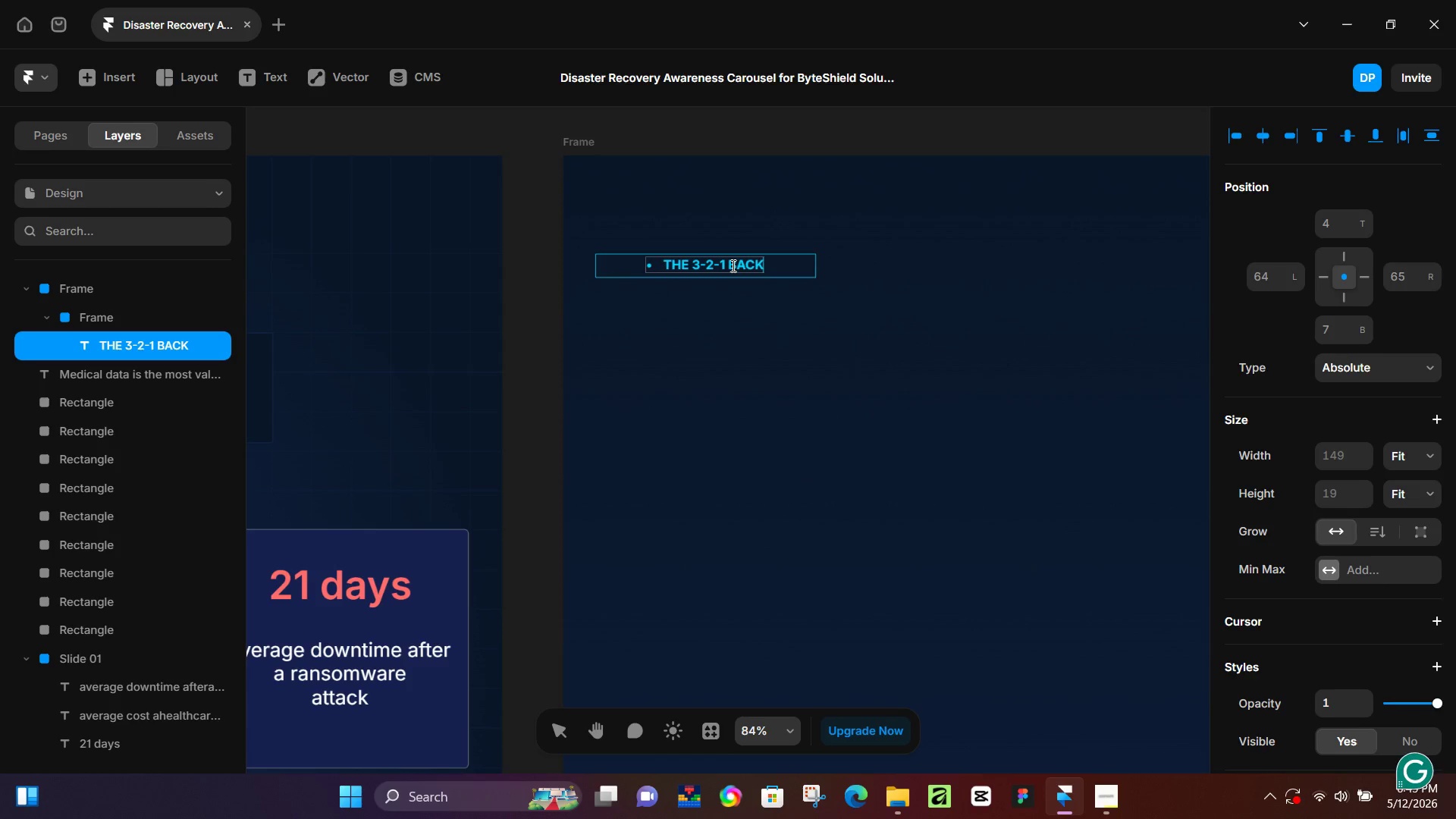 
type(UP RULE)
 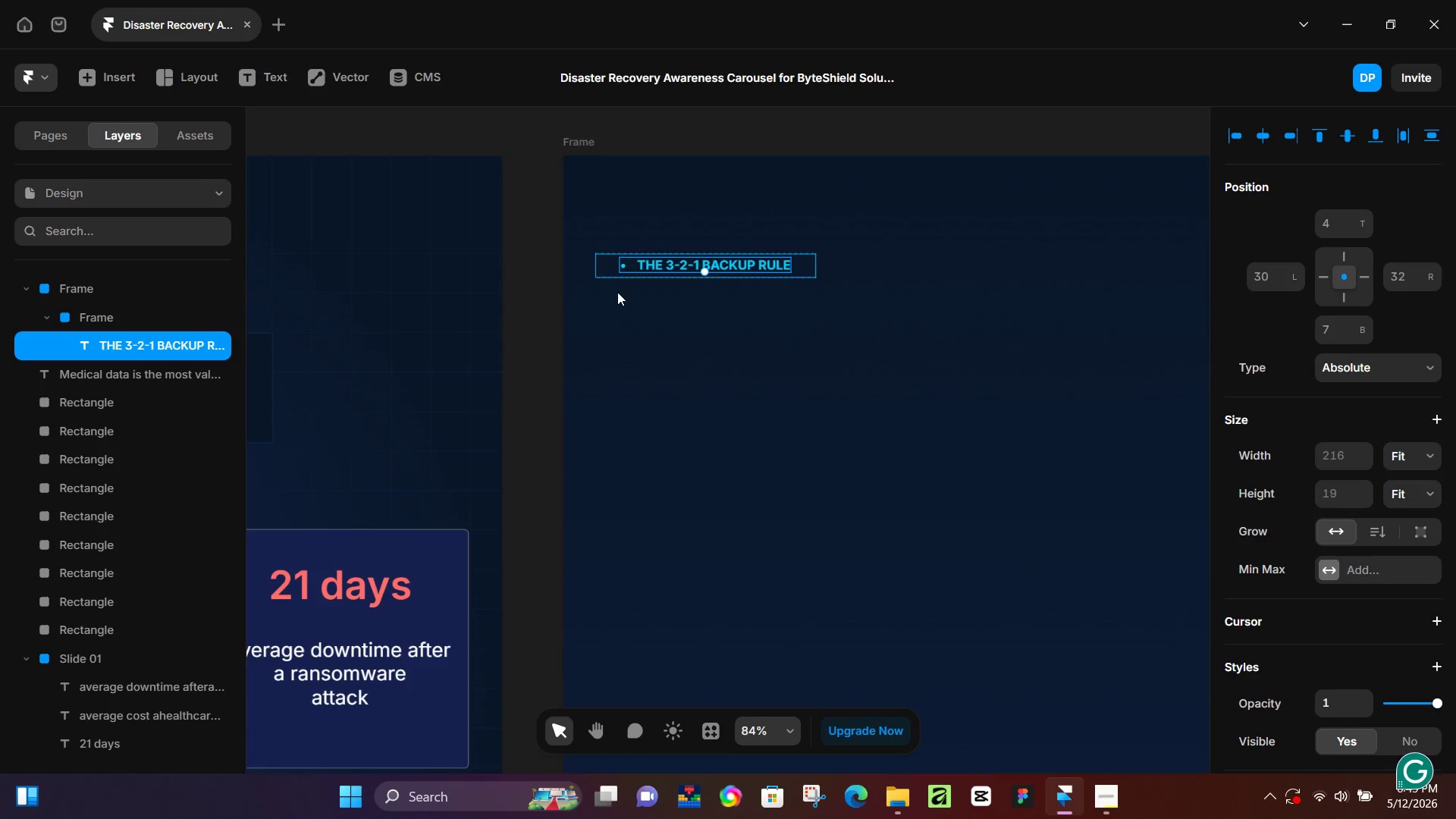 
left_click([610, 263])
 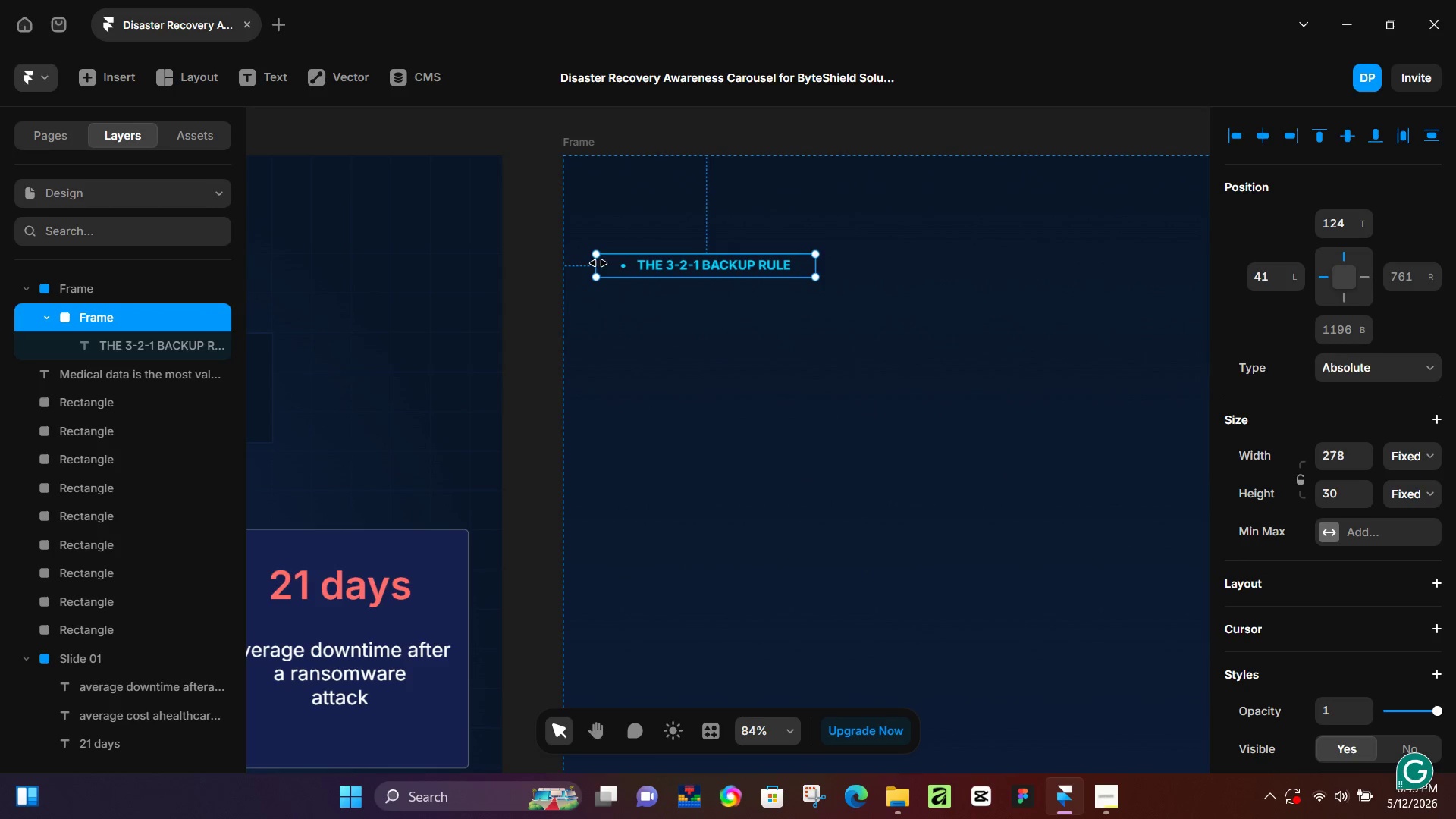 
left_click_drag(start_coordinate=[598, 263], to_coordinate=[617, 266])
 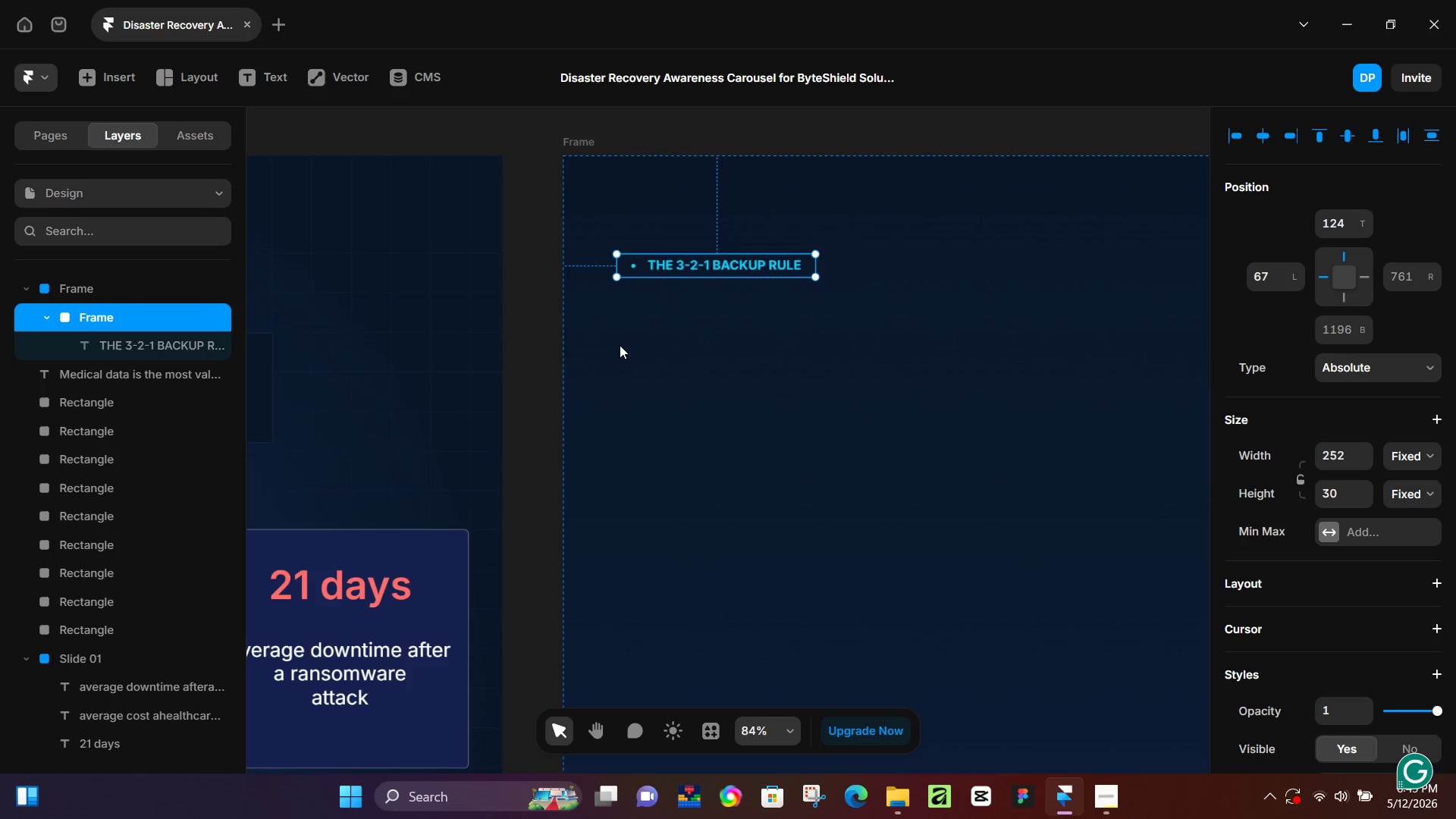 
hold_key(key=ControlLeft, duration=0.42)
scroll: coordinate [619, 335], scroll_direction: up, amount: 7.0
 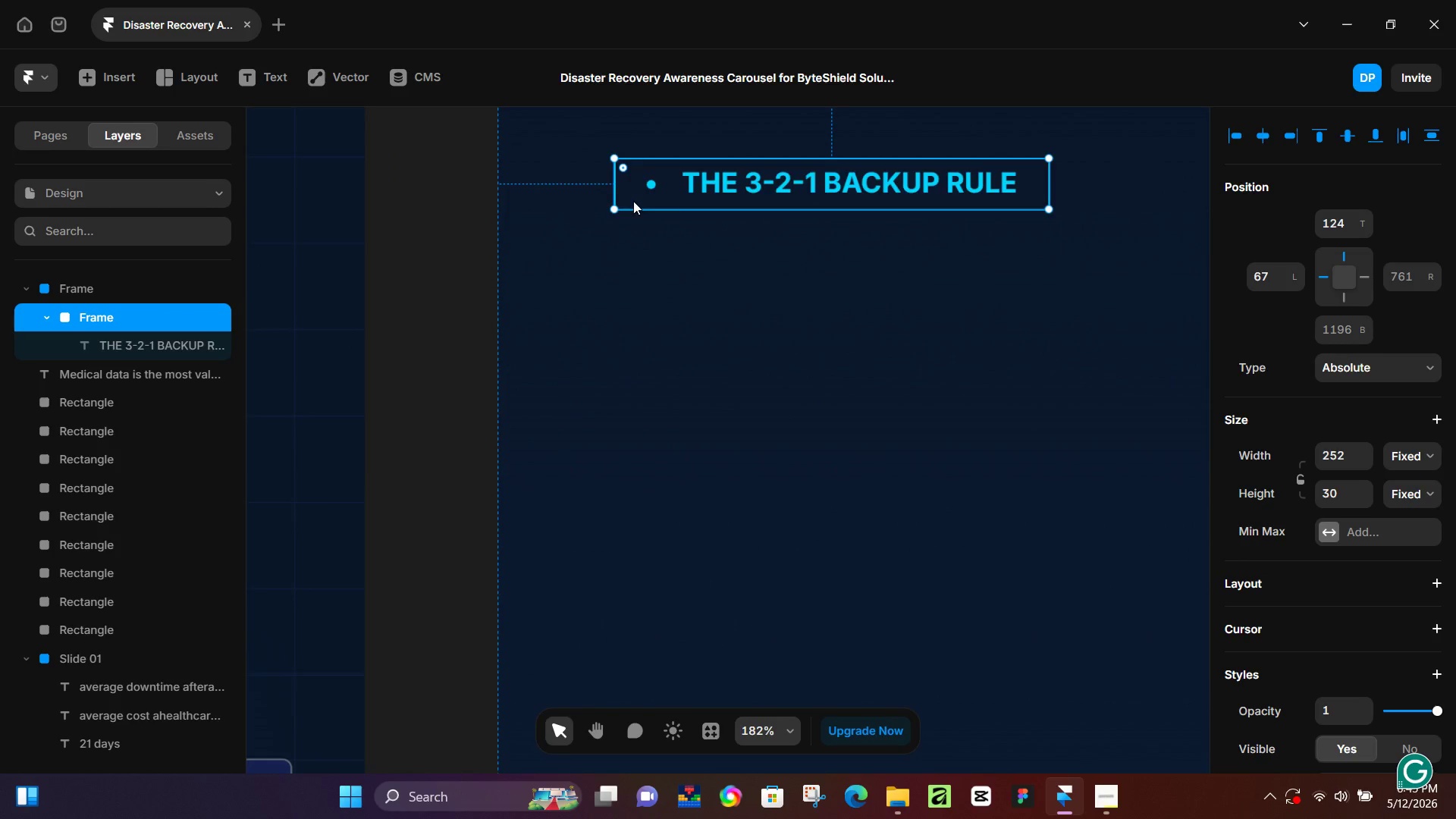 
hold_key(key=ControlLeft, duration=0.45)
 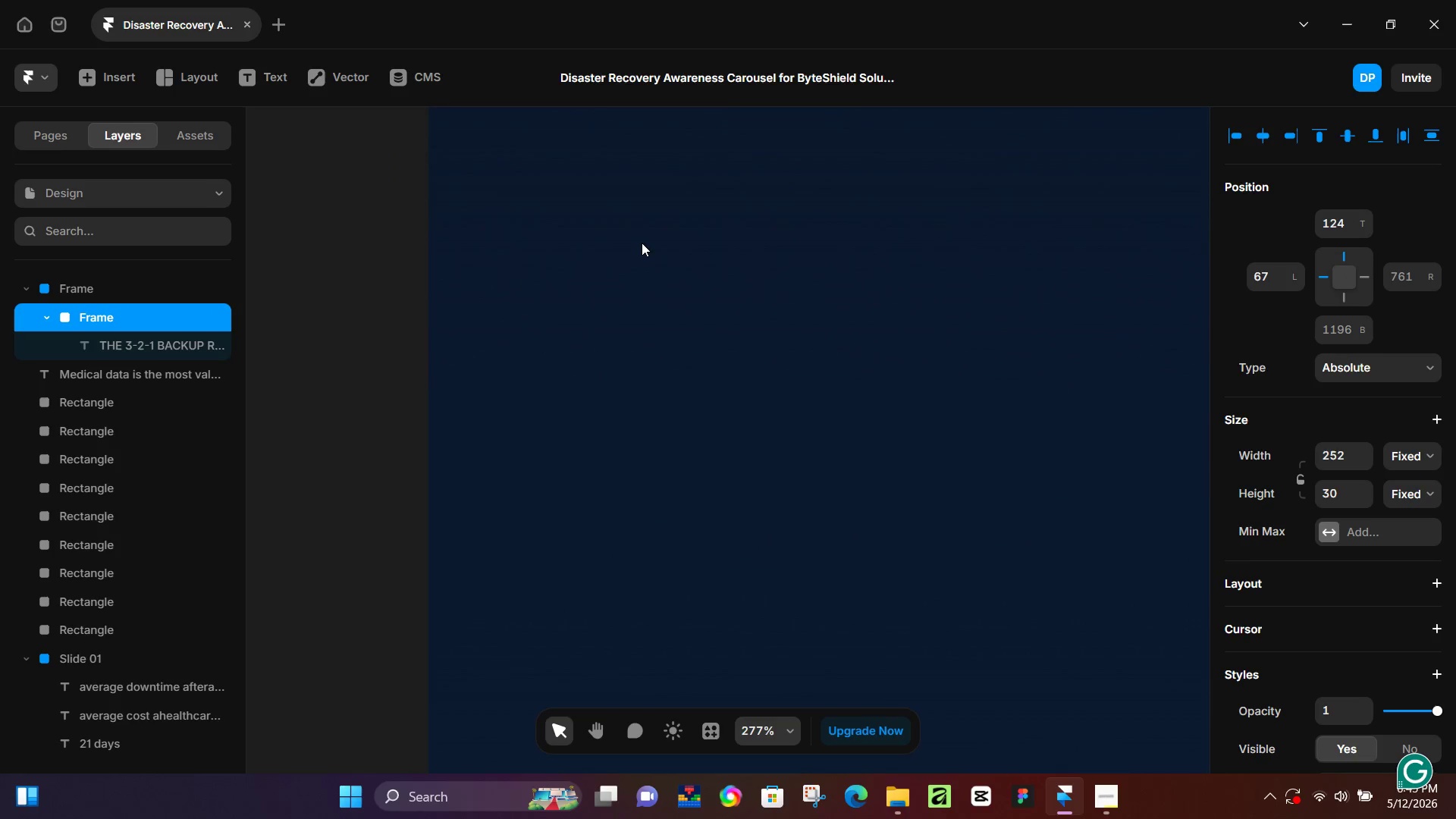 
hold_key(key=ControlLeft, duration=0.89)
 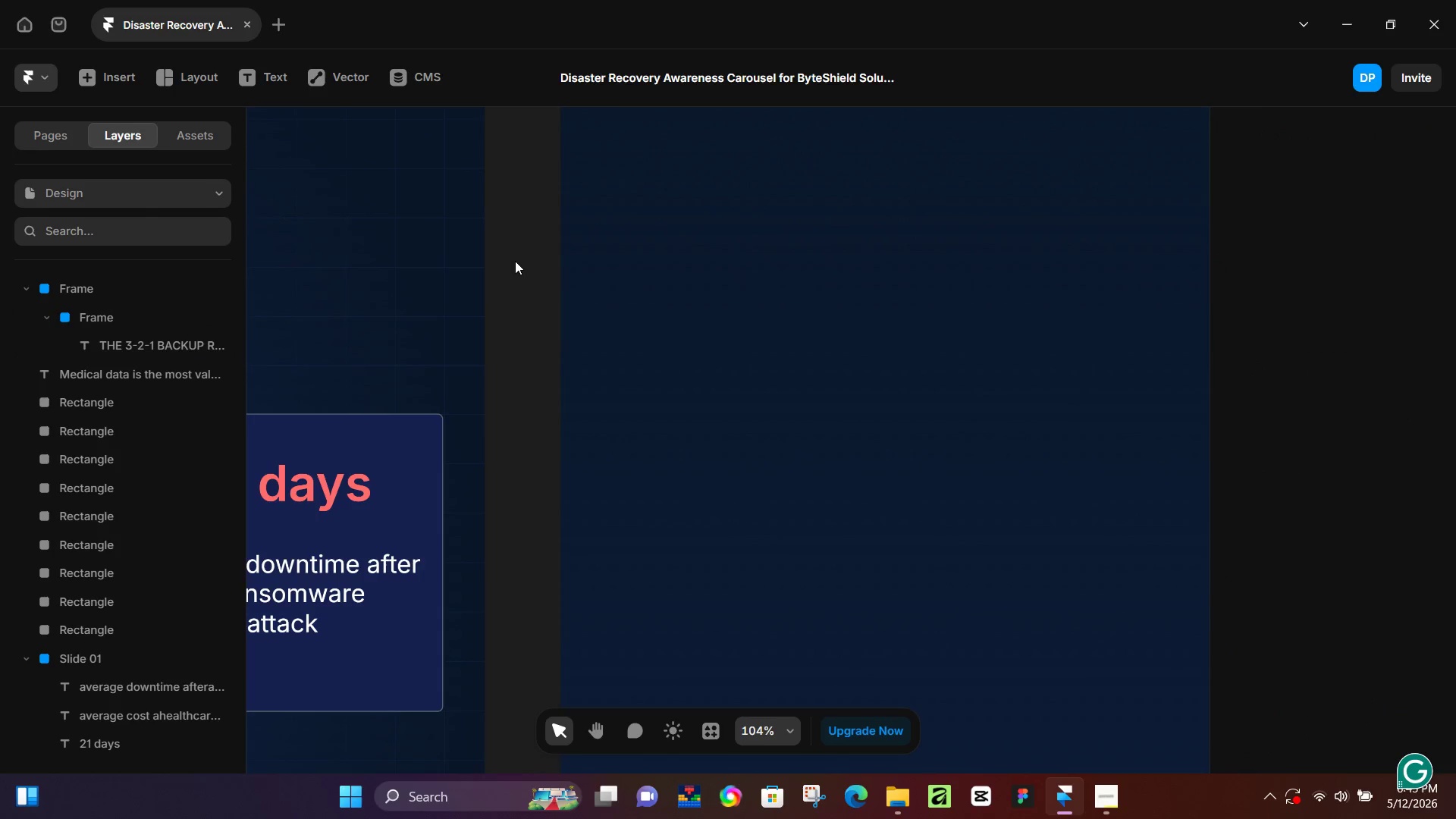 
left_click([515, 261])
 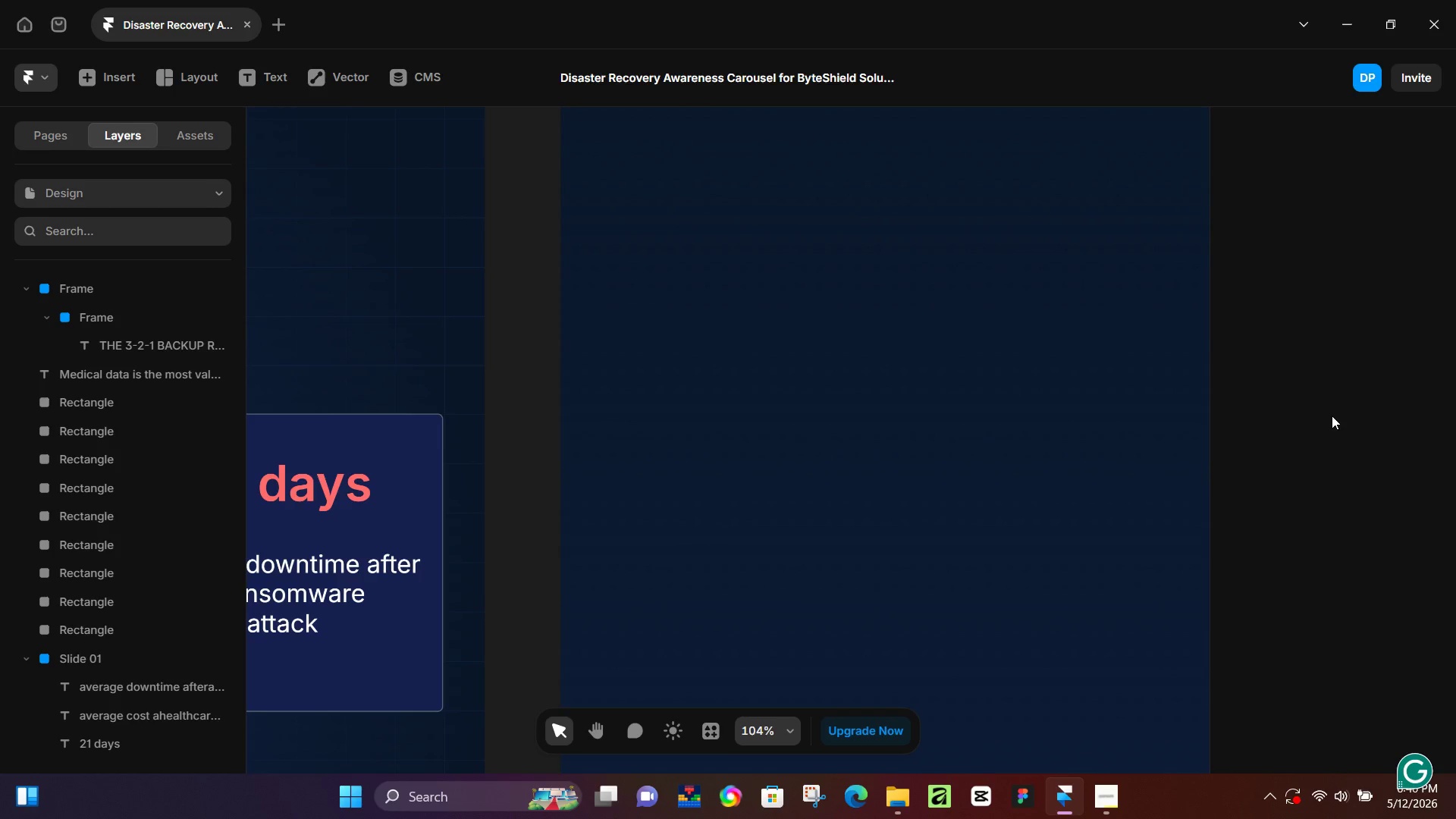 
scroll: coordinate [642, 250], scroll_direction: down, amount: 15.0
 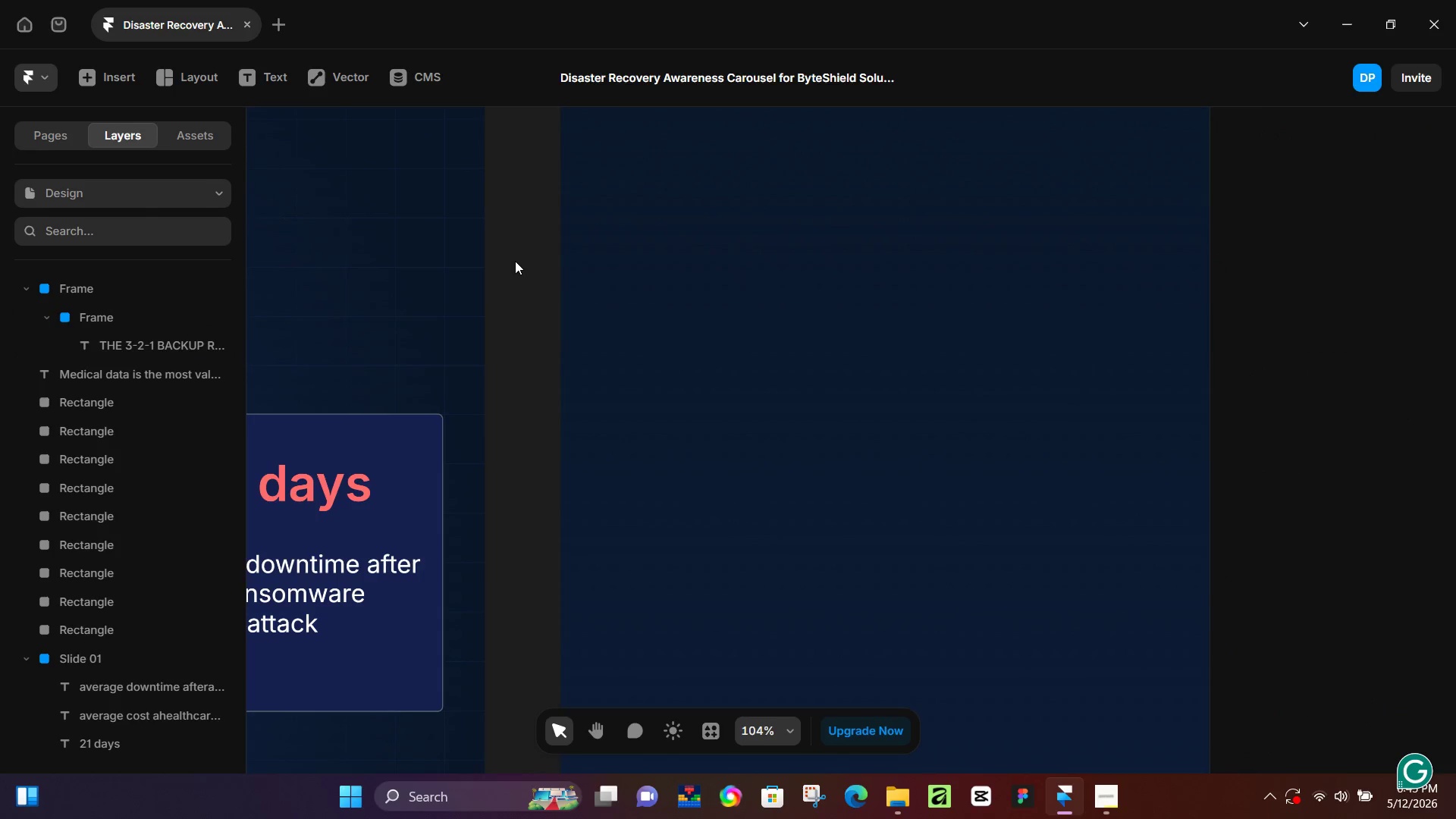 
wait(52.97)
 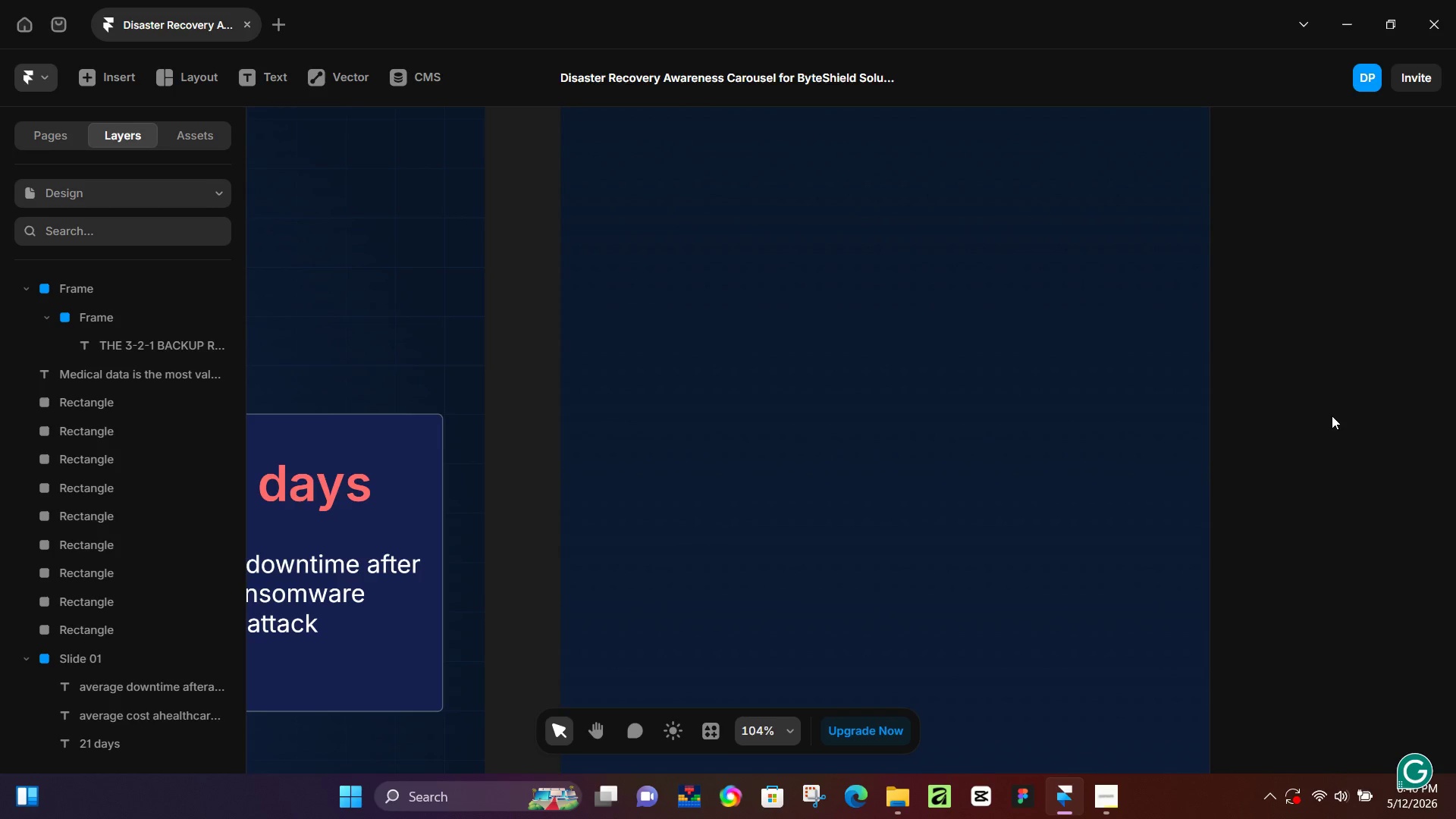 
scroll: coordinate [1141, 468], scroll_direction: up, amount: 10.0
 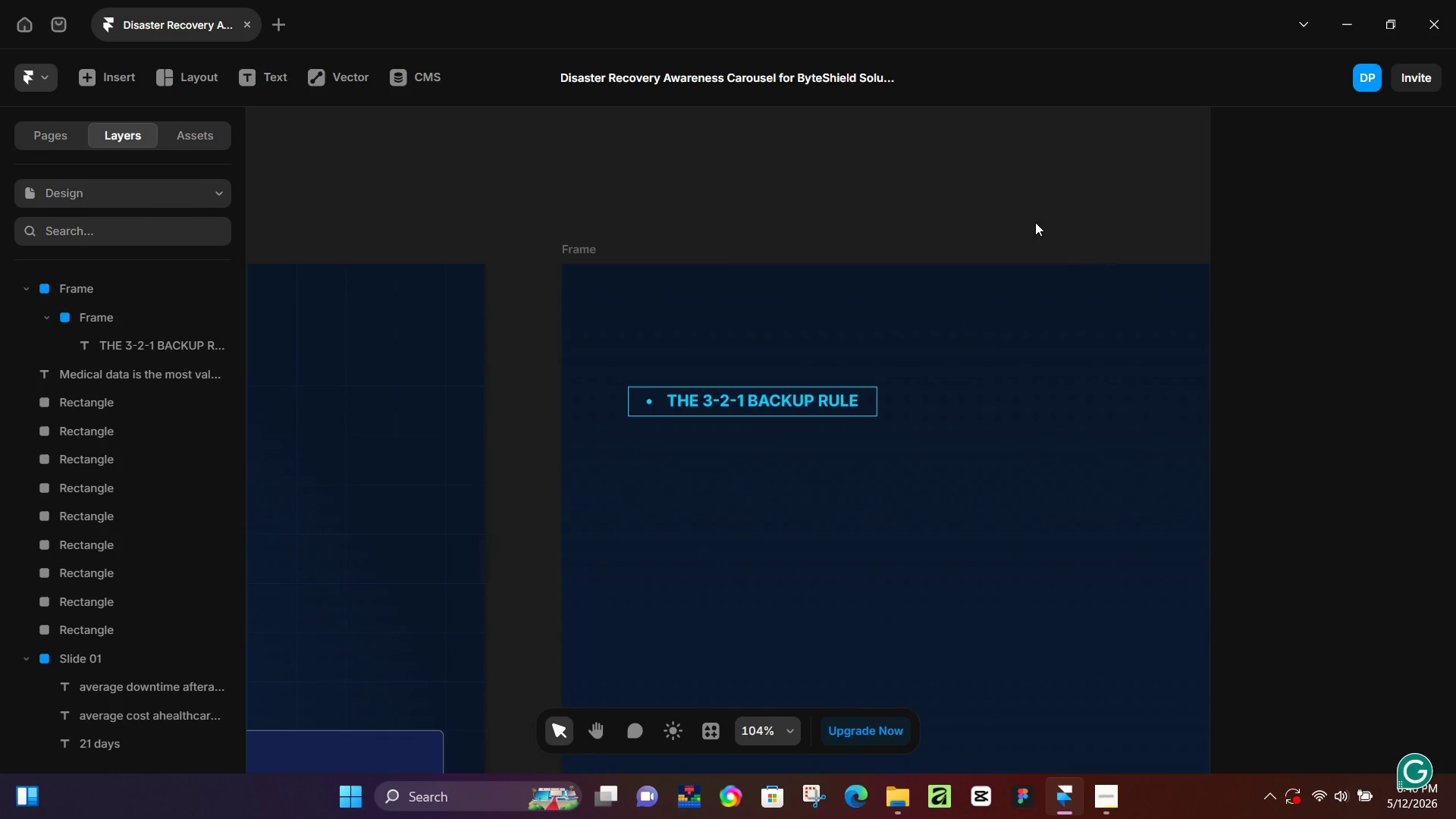 
left_click_drag(start_coordinate=[1035, 222], to_coordinate=[1002, 218])
 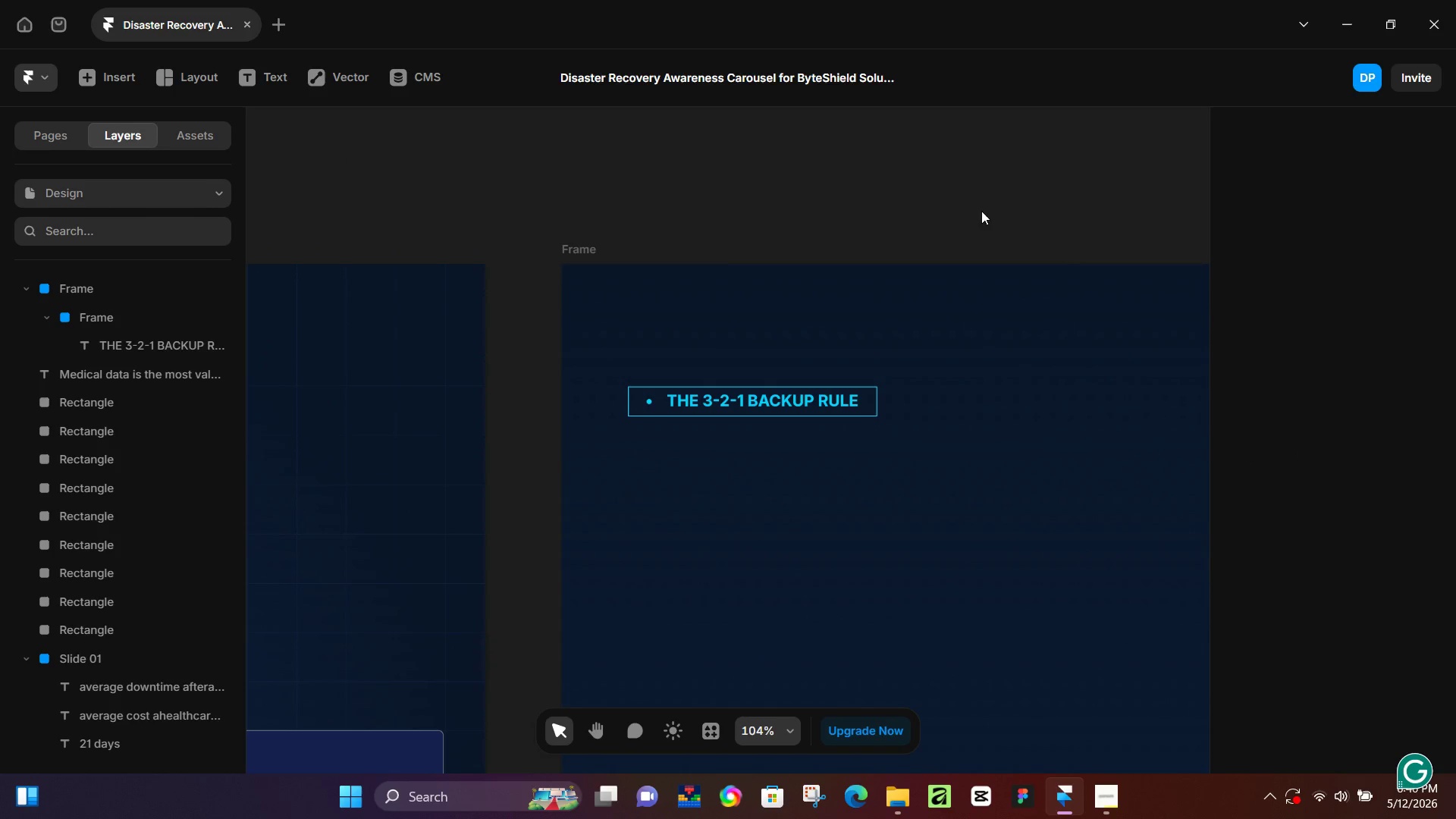 
hold_key(key=Space, duration=0.5)
 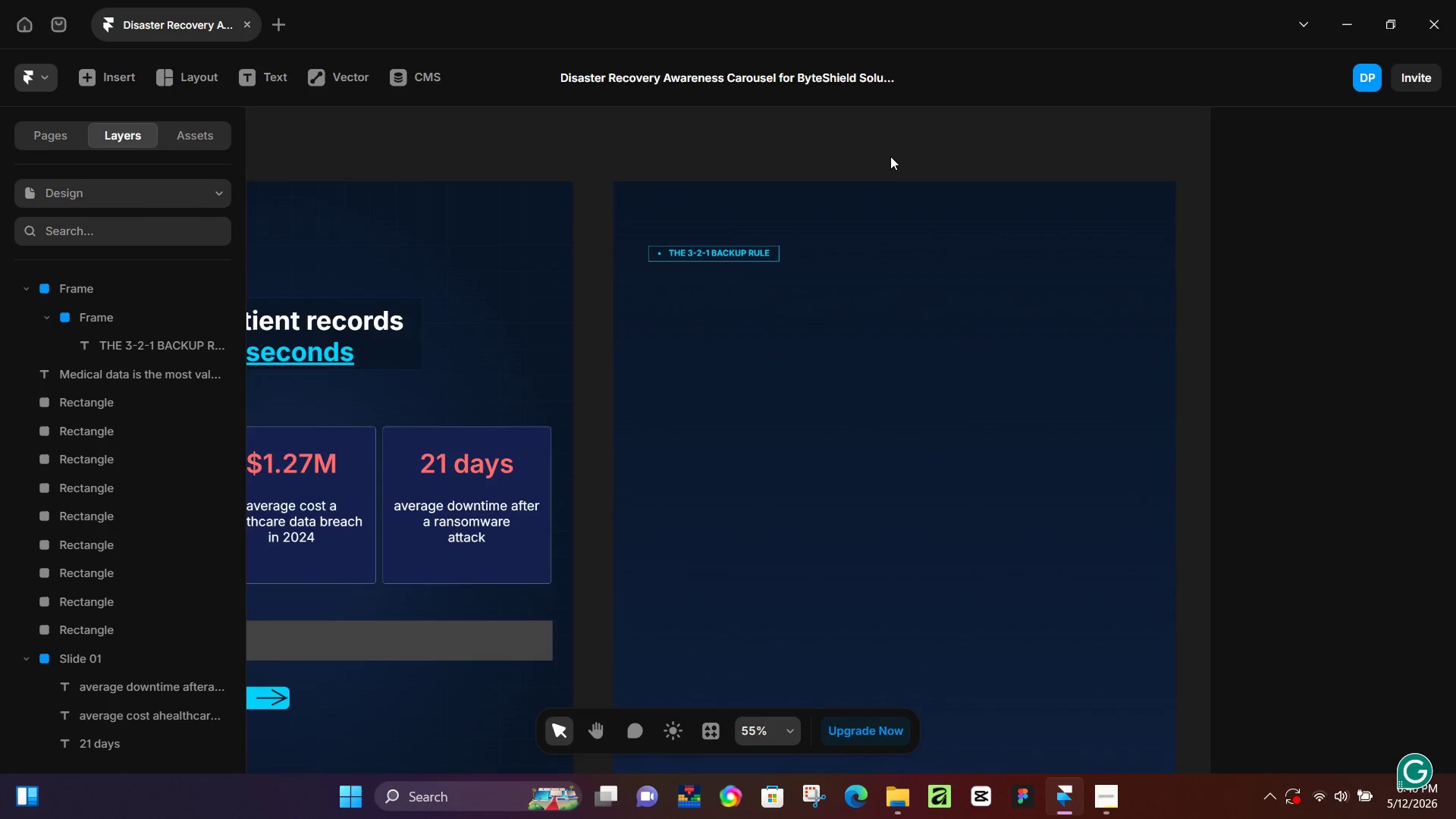 
left_click_drag(start_coordinate=[1072, 218], to_coordinate=[878, 158])
 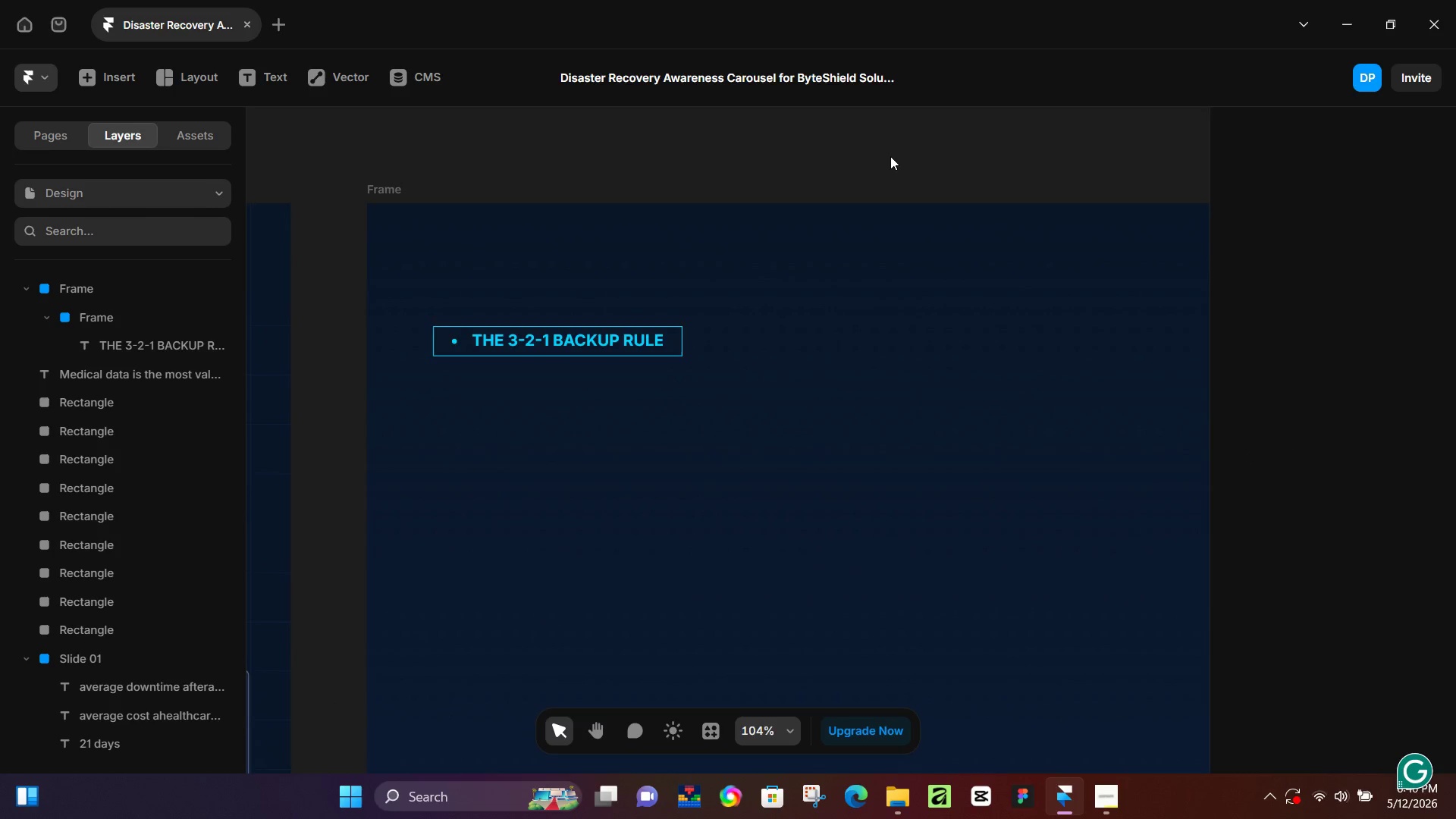 
hold_key(key=ControlLeft, duration=0.36)
 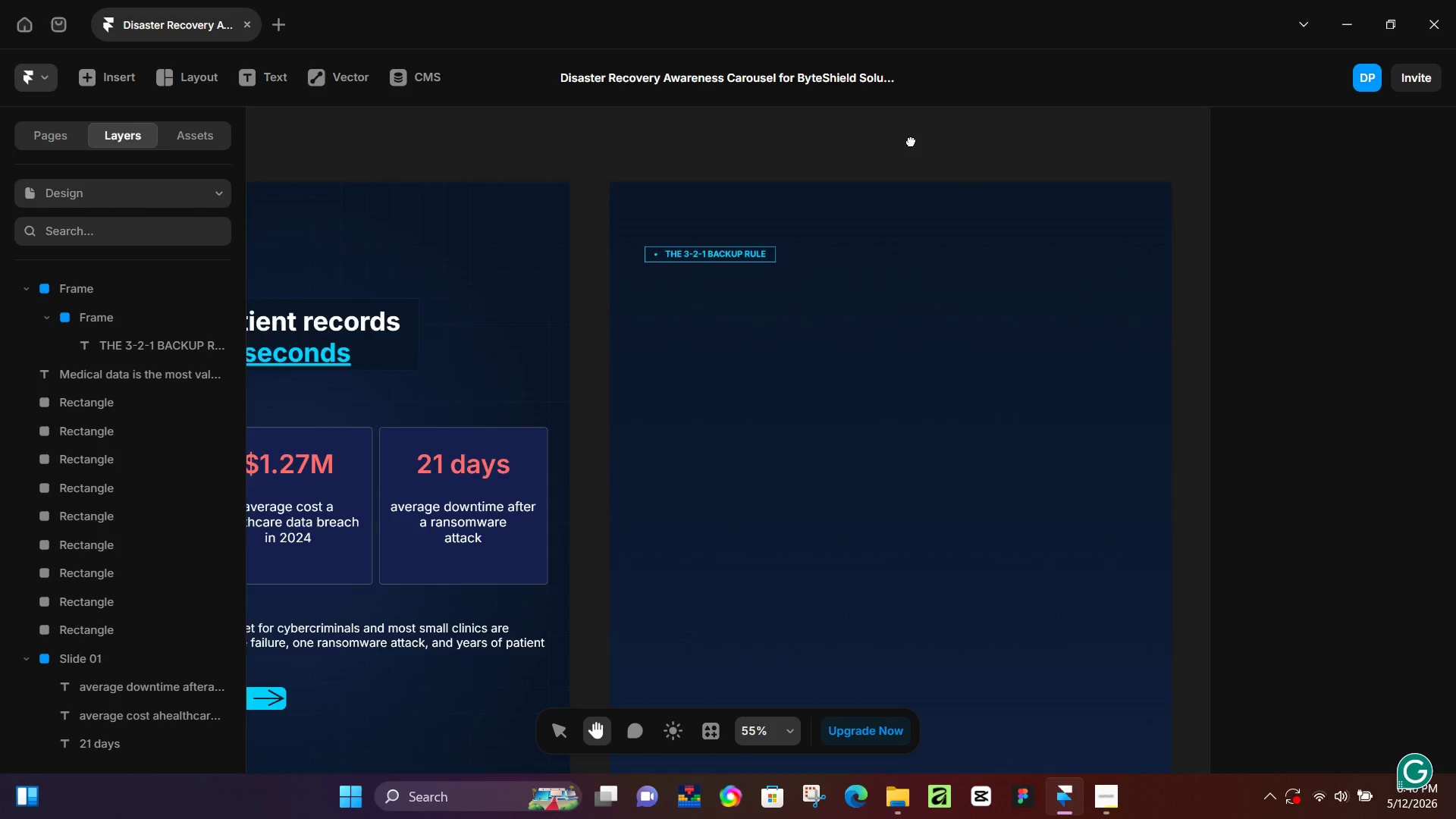 
hold_key(key=Space, duration=0.75)
 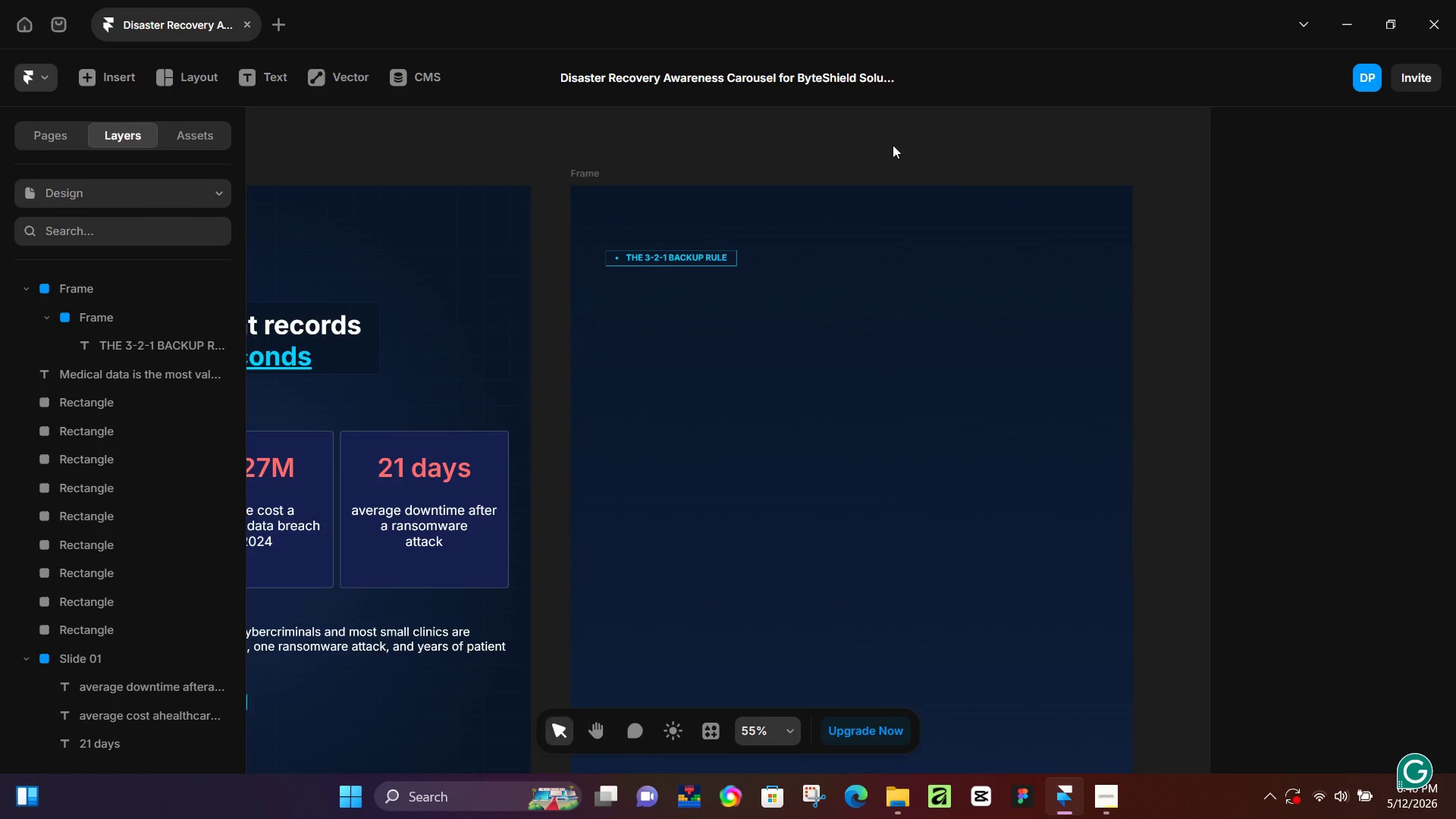 
scroll: coordinate [890, 156], scroll_direction: down, amount: 6.0
 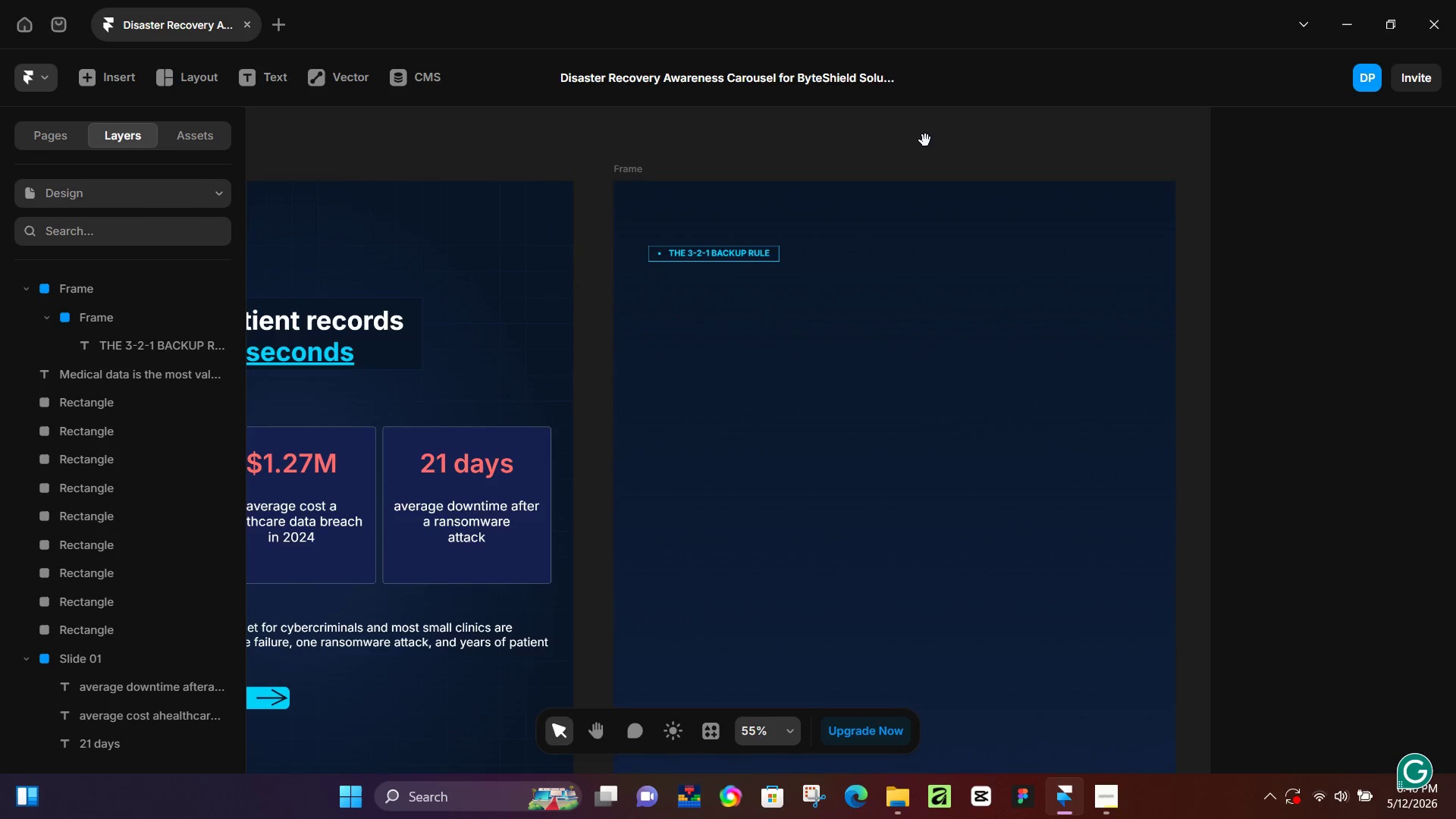 
left_click_drag(start_coordinate=[917, 140], to_coordinate=[875, 145])
 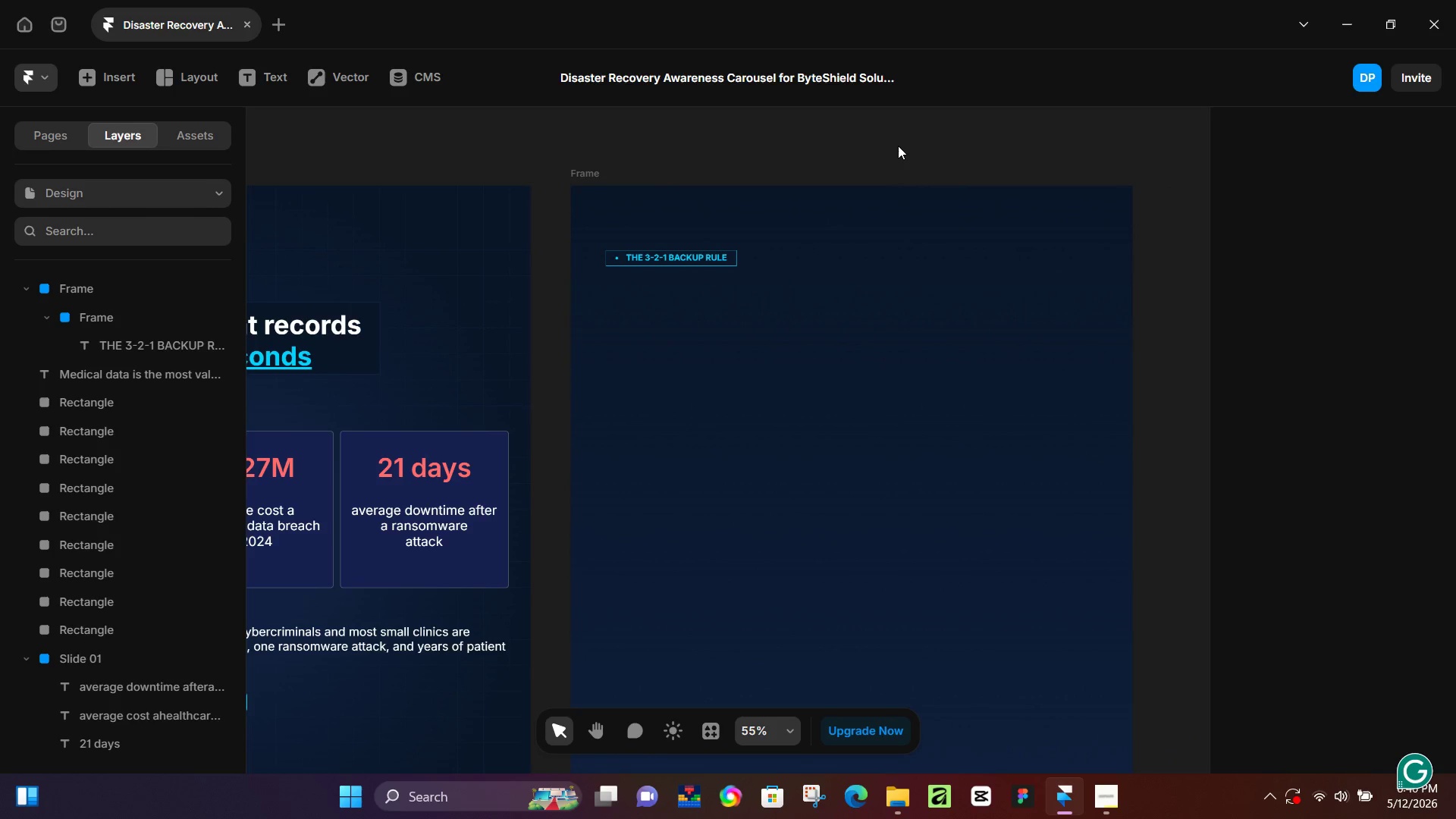 
hold_key(key=Space, duration=1.52)
 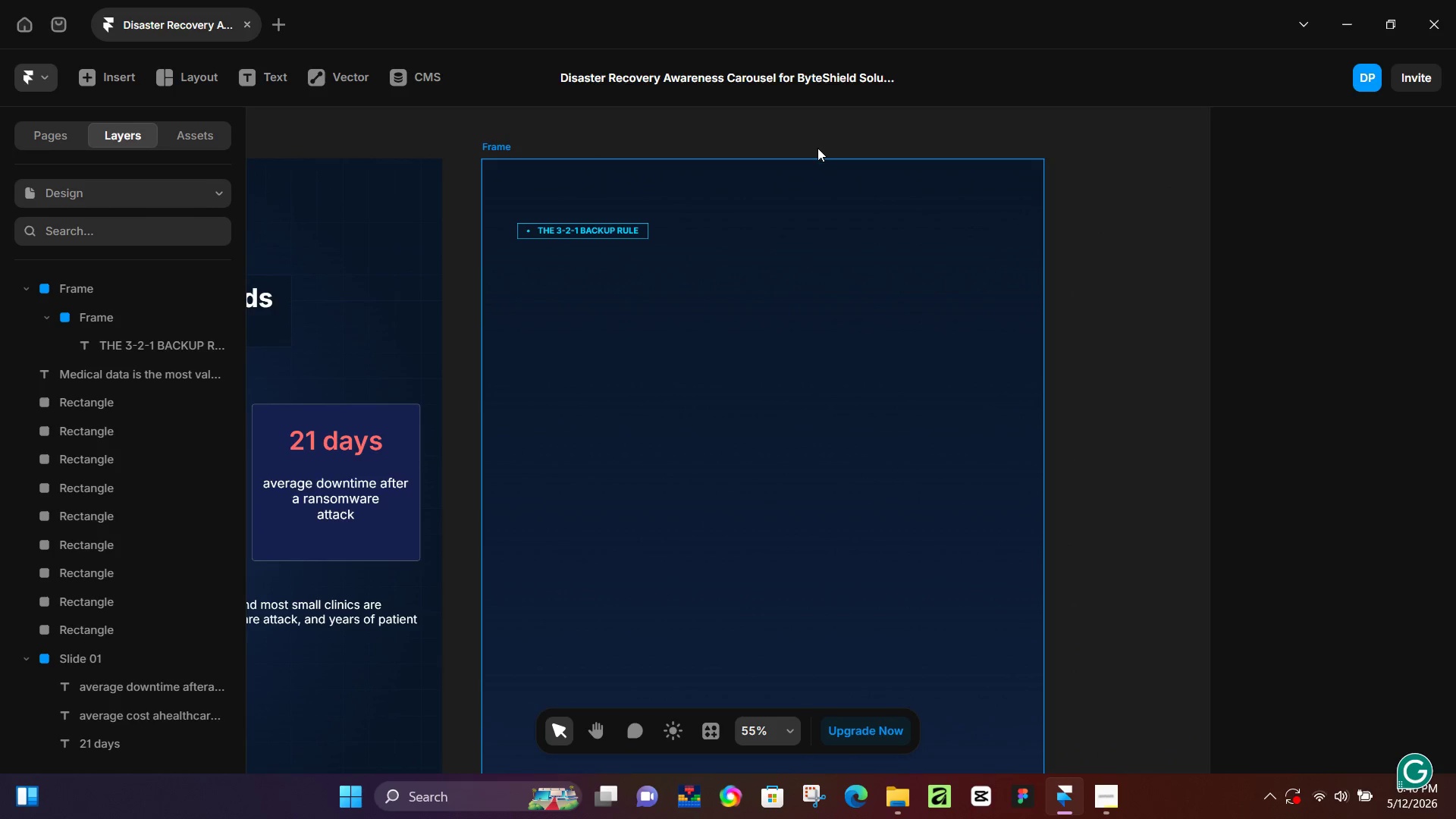 
left_click_drag(start_coordinate=[896, 165], to_coordinate=[808, 136])
 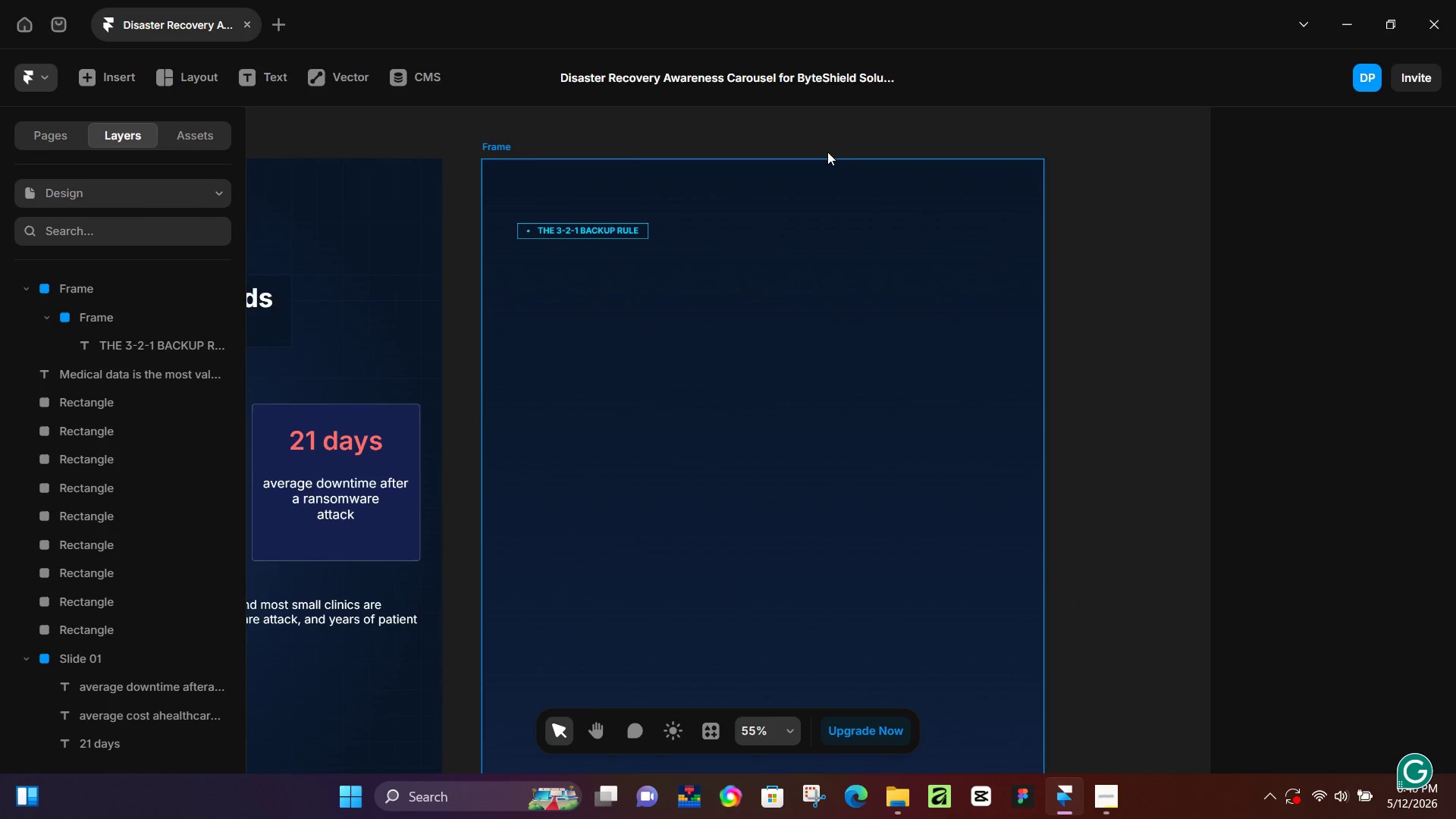 
hold_key(key=Space, duration=0.75)
 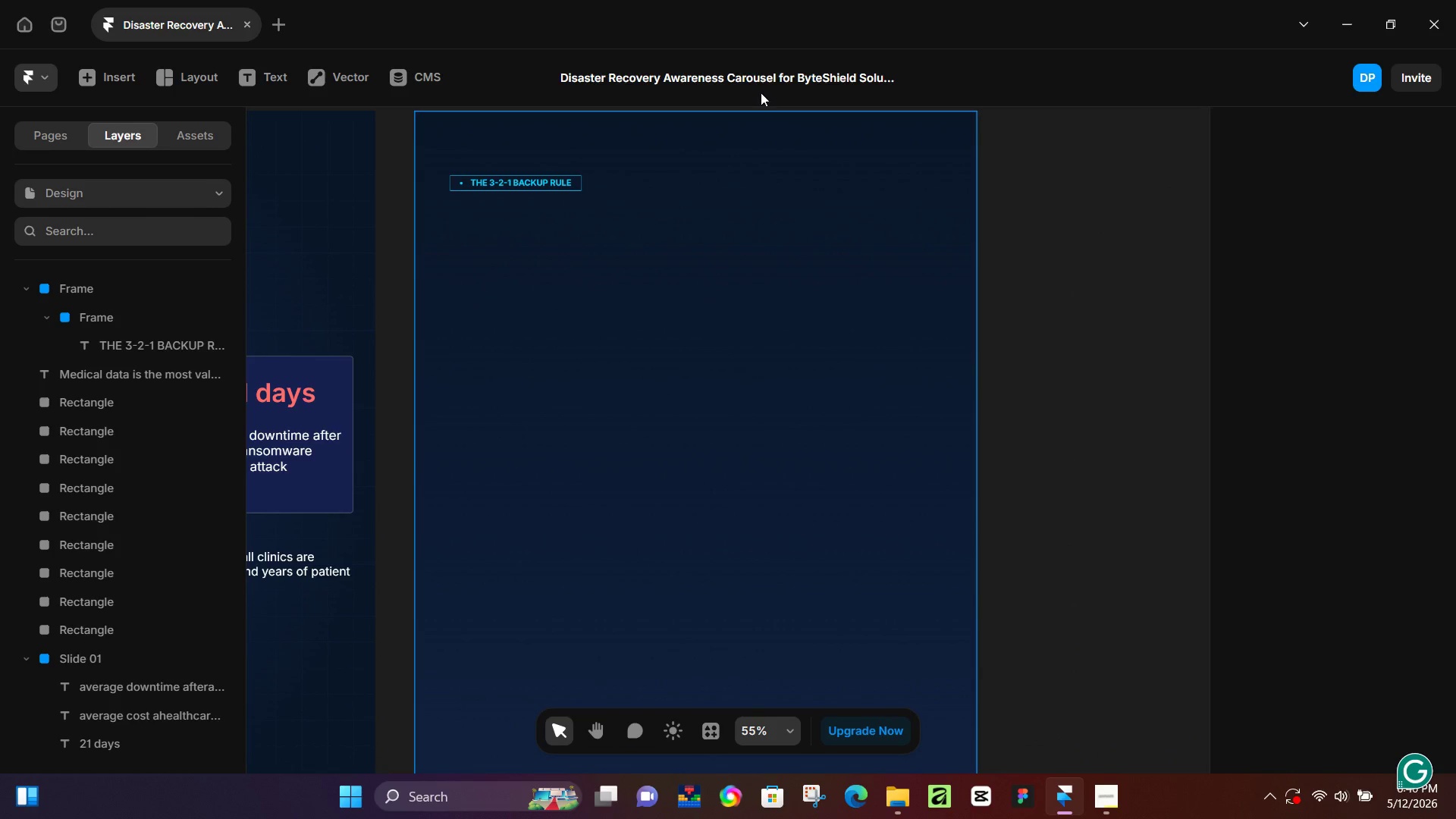 
left_click_drag(start_coordinate=[827, 141], to_coordinate=[760, 93])
 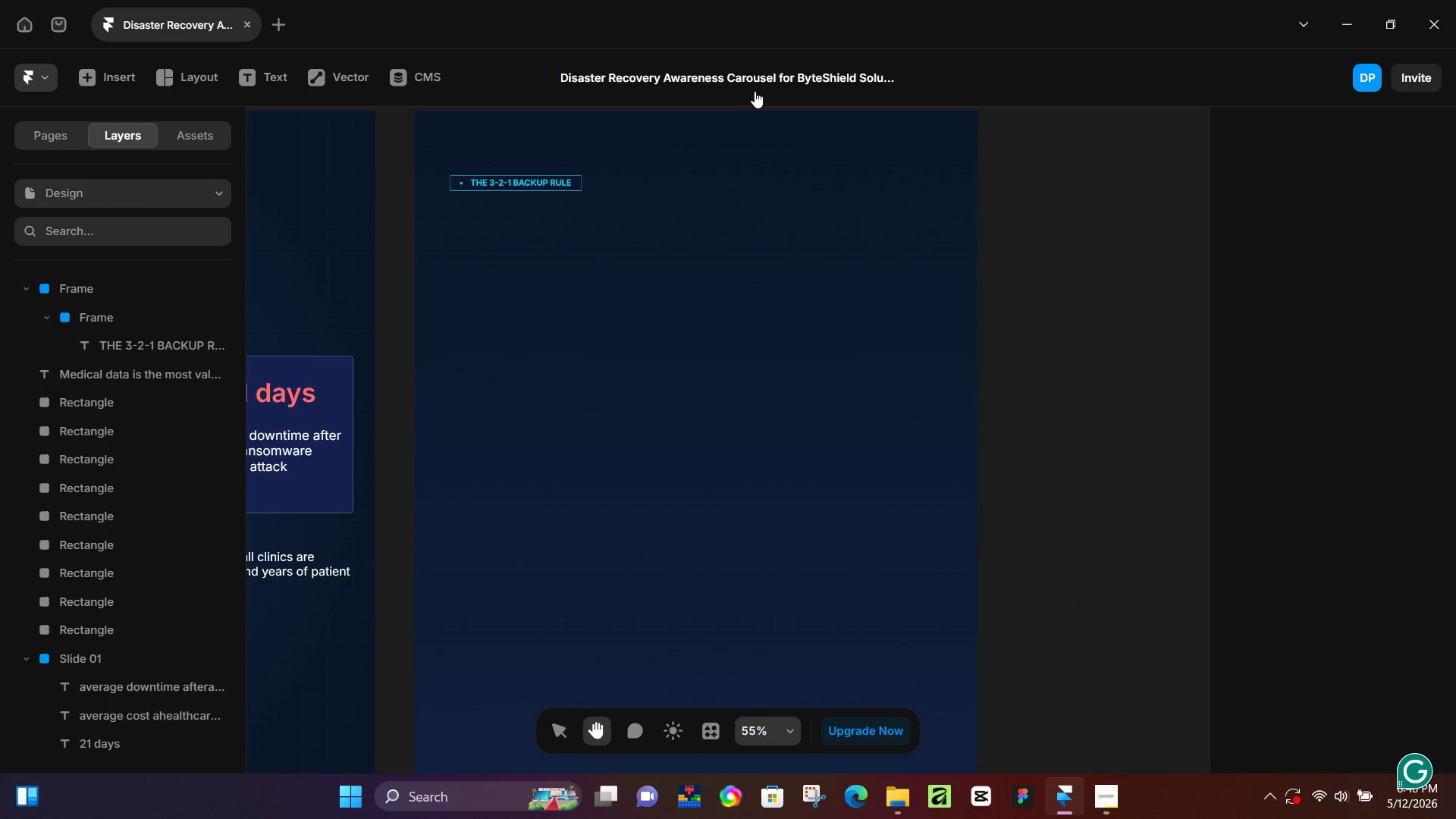 
wait(49.77)
 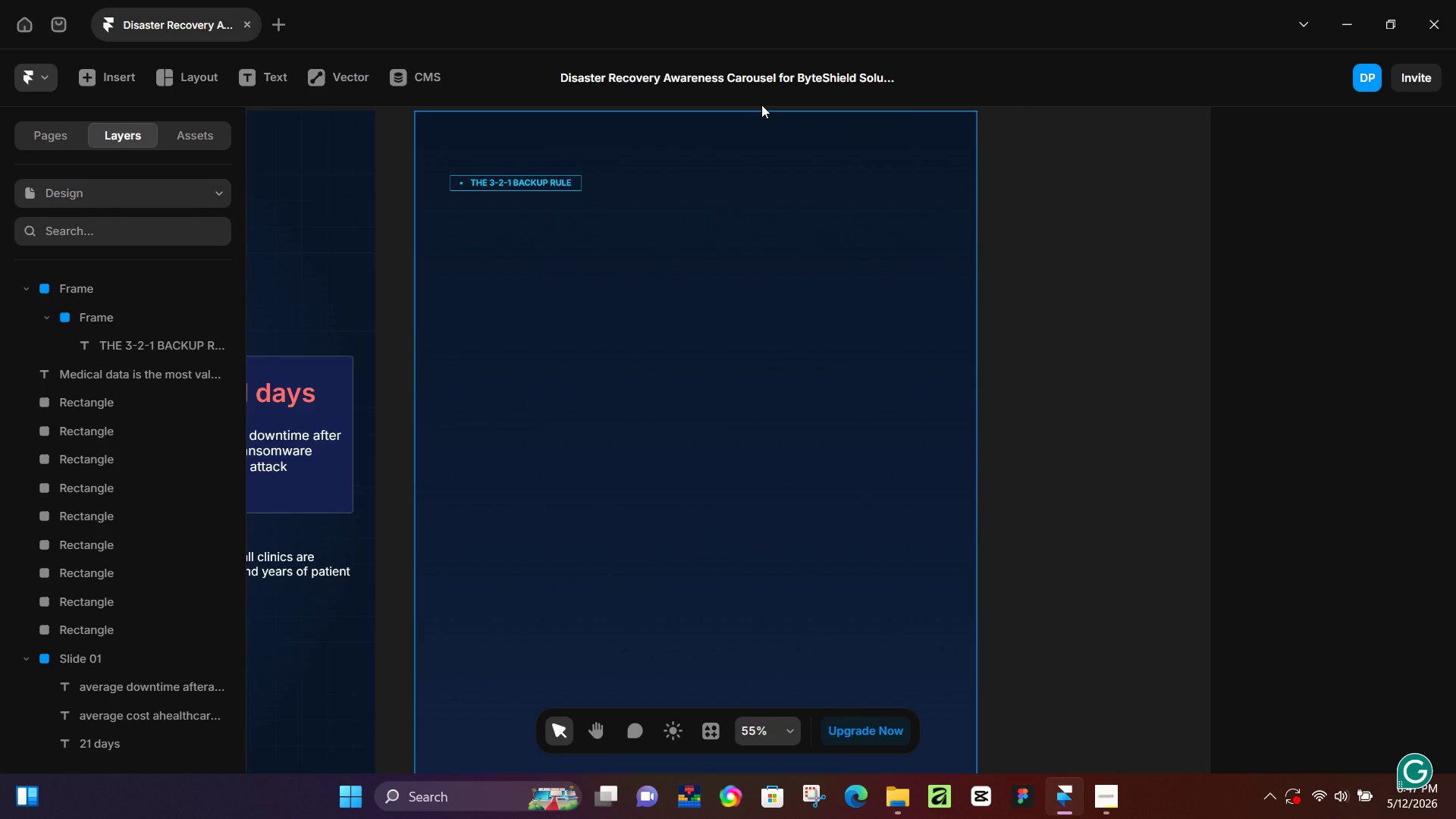 
left_click([623, 285])
 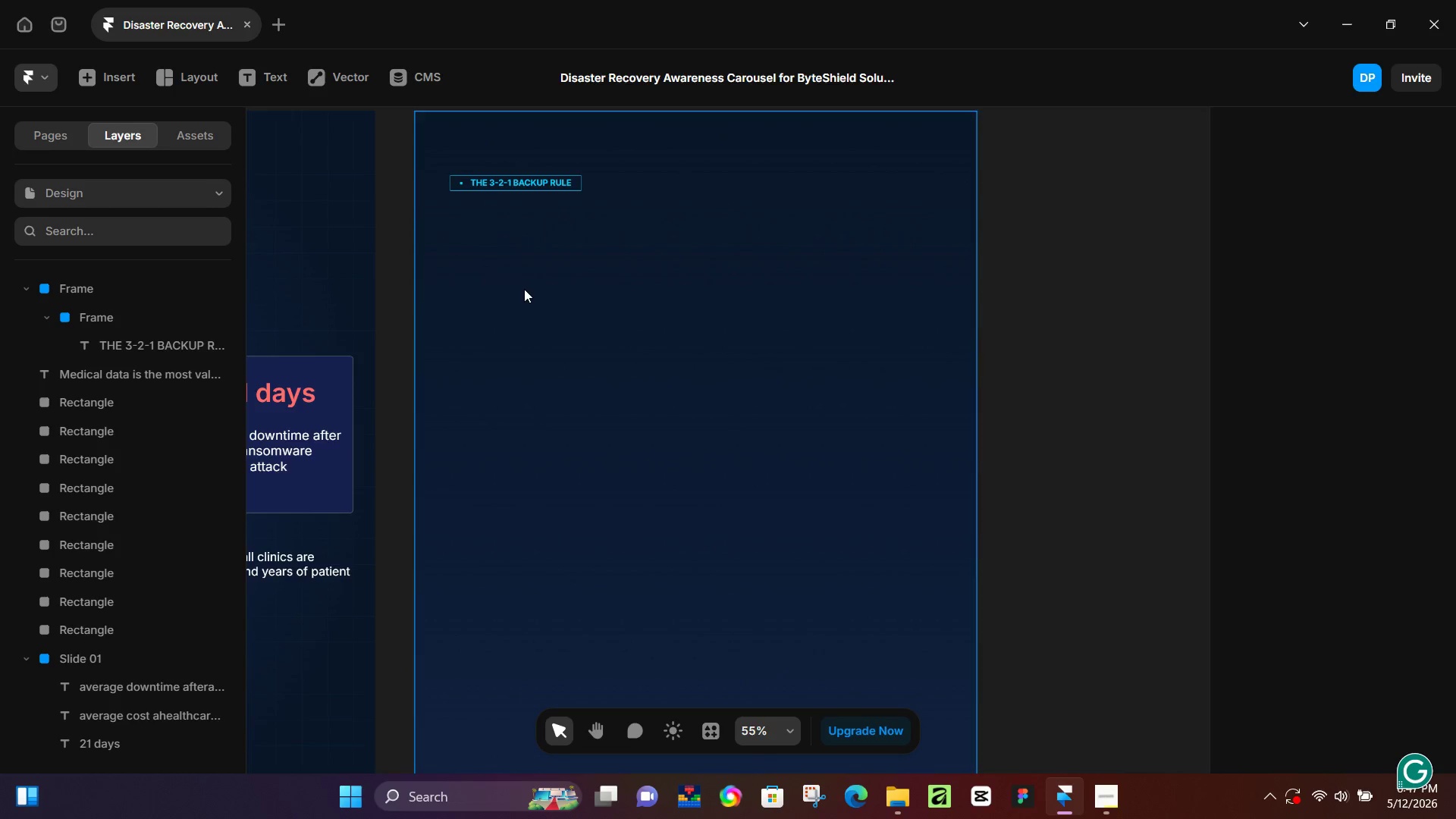 
hold_key(key=ControlLeft, duration=0.36)
 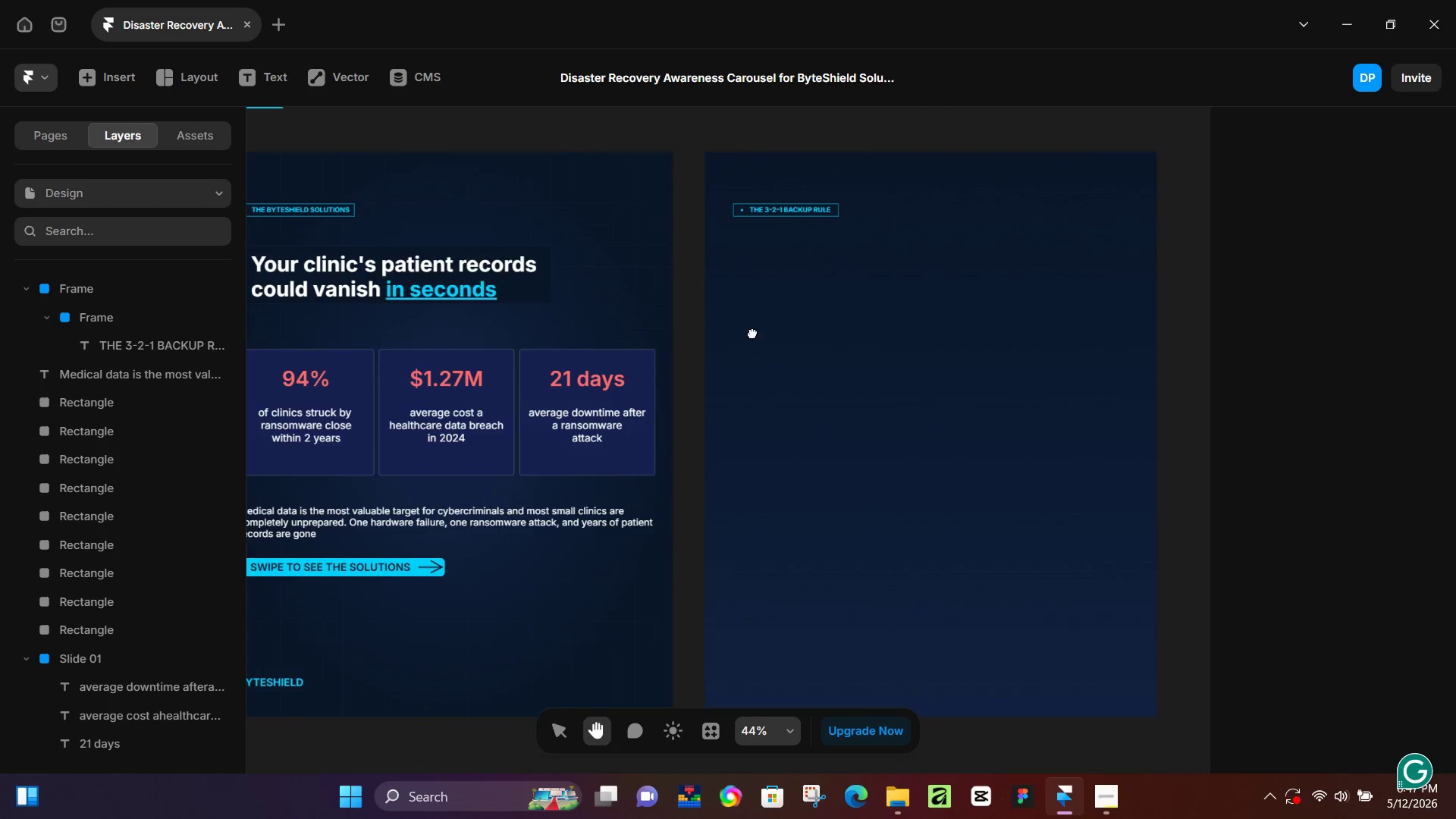 
hold_key(key=Space, duration=0.44)
 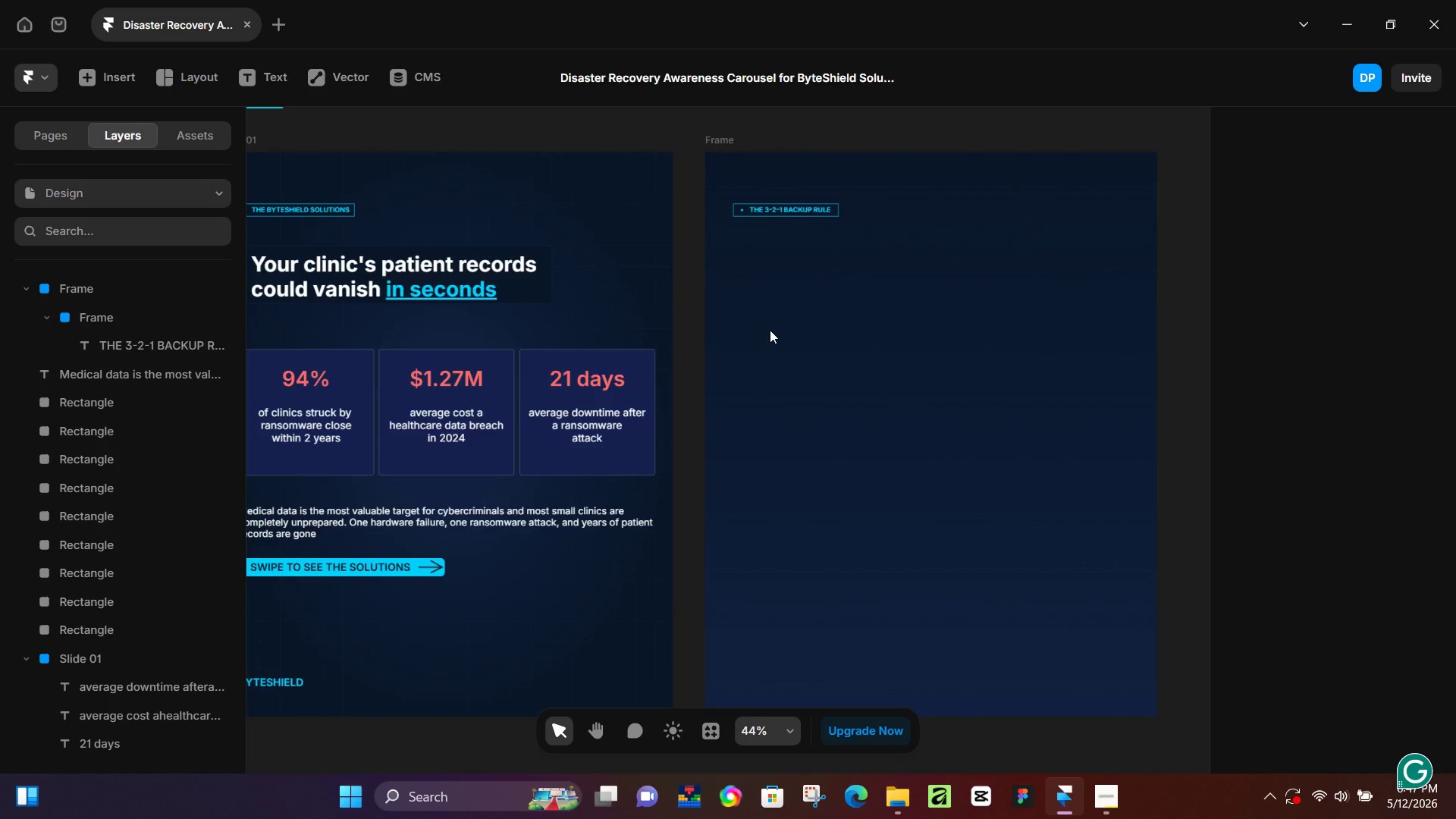 
left_click_drag(start_coordinate=[484, 327], to_coordinate=[752, 333])
 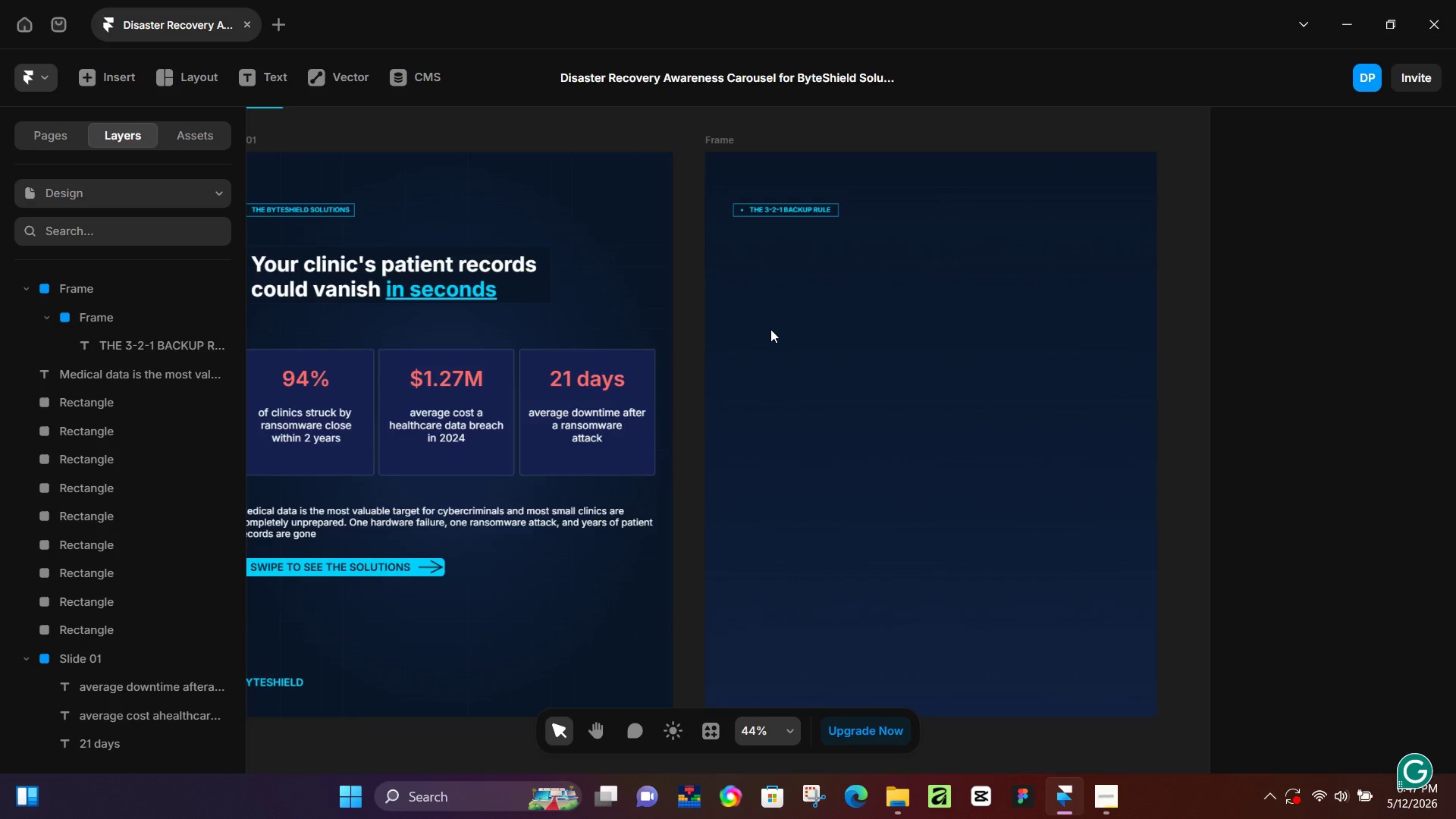 
scroll: coordinate [524, 282], scroll_direction: down, amount: 2.0
 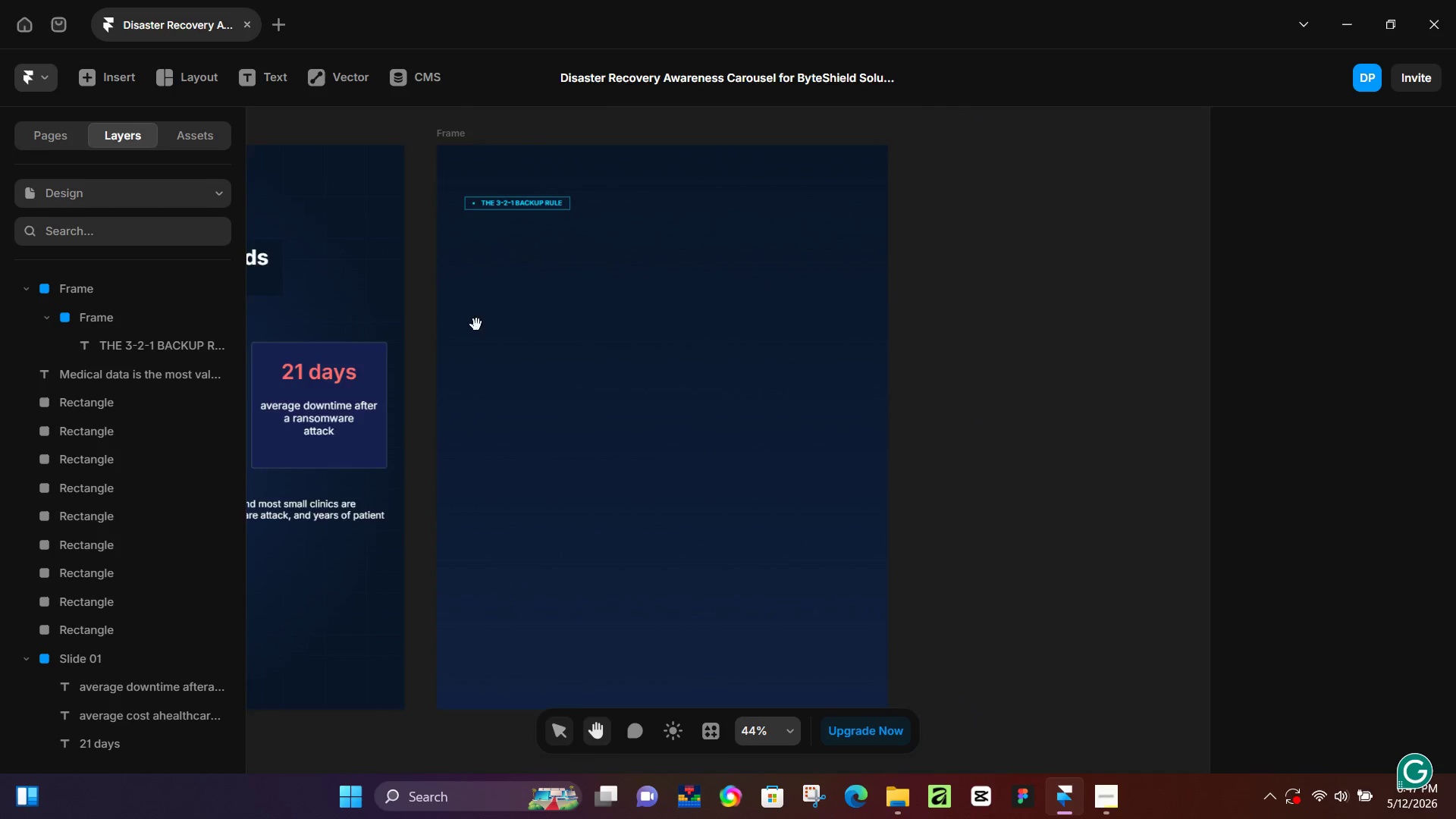 
wait(6.72)
 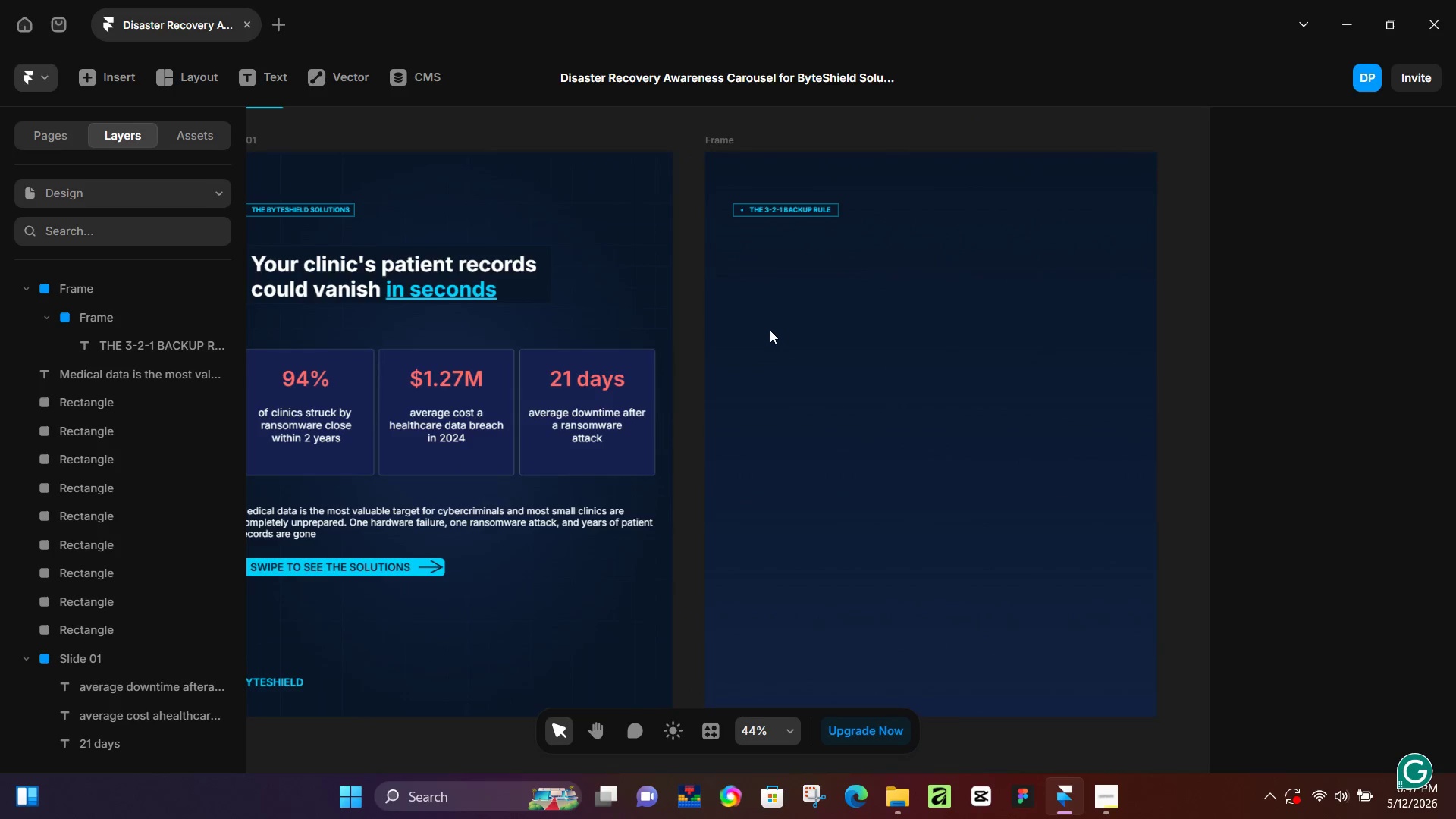 
hold_key(key=Space, duration=1.5)
 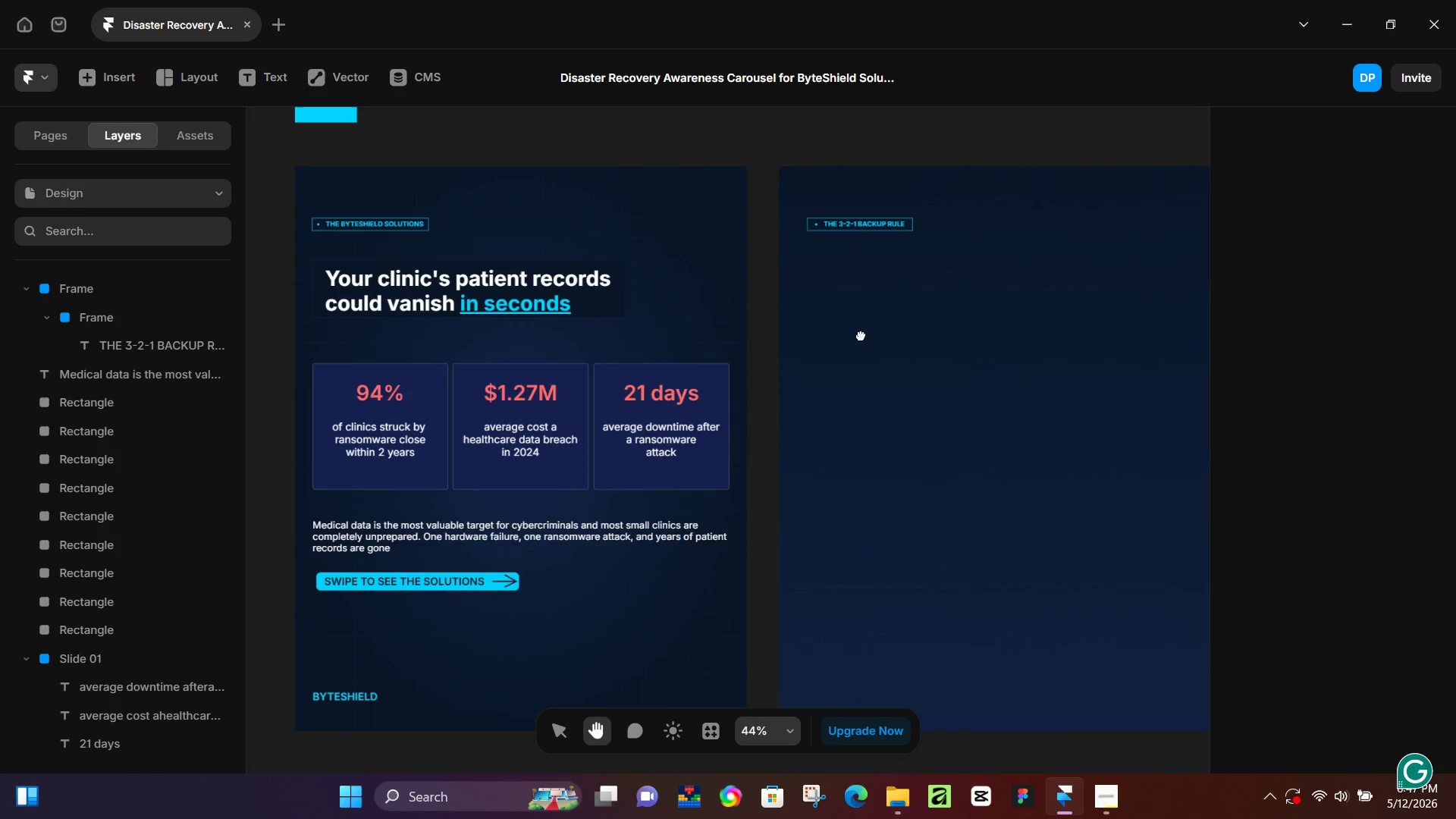 
left_click_drag(start_coordinate=[787, 321], to_coordinate=[861, 335])
 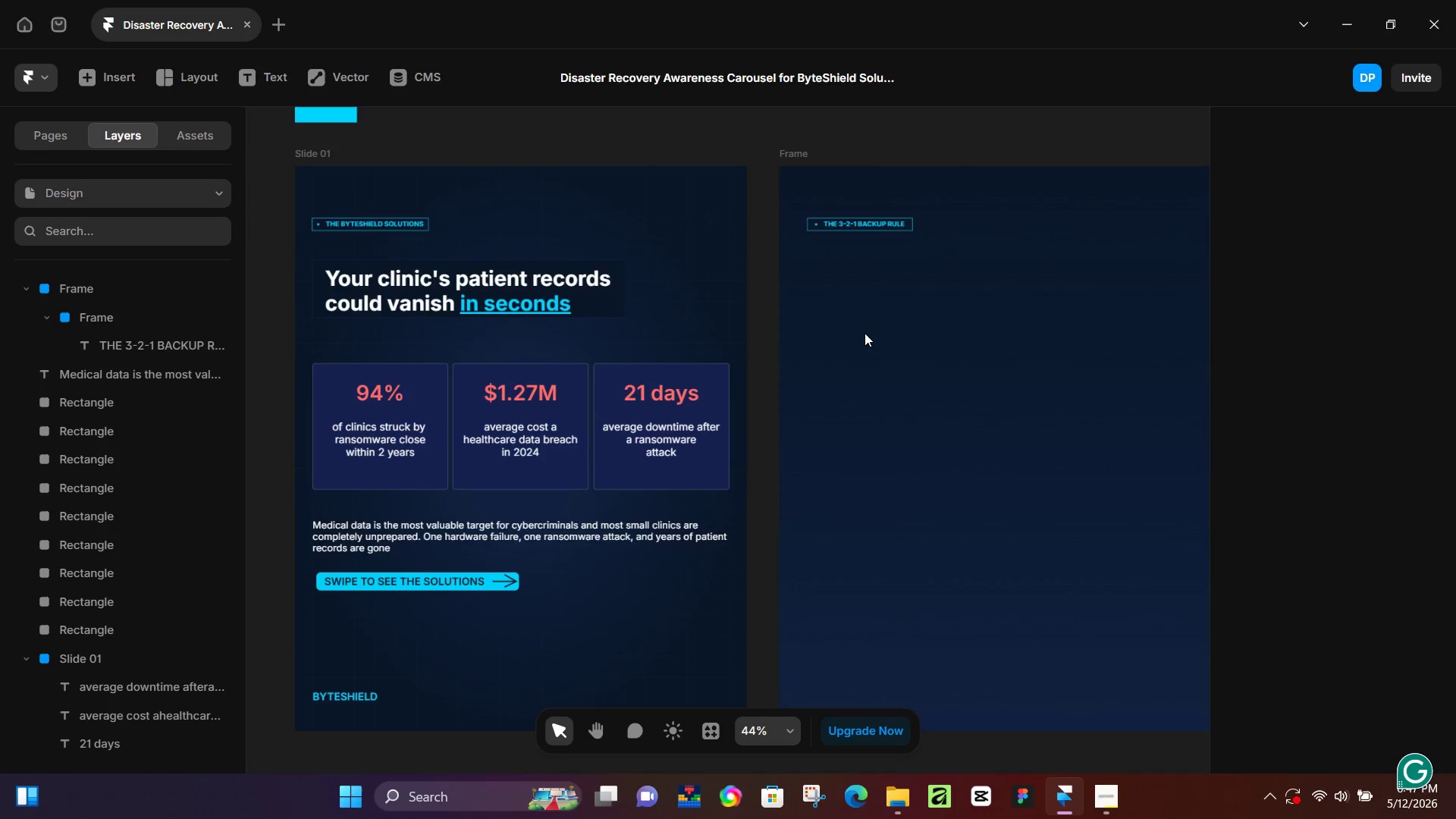 
hold_key(key=Space, duration=1.48)
 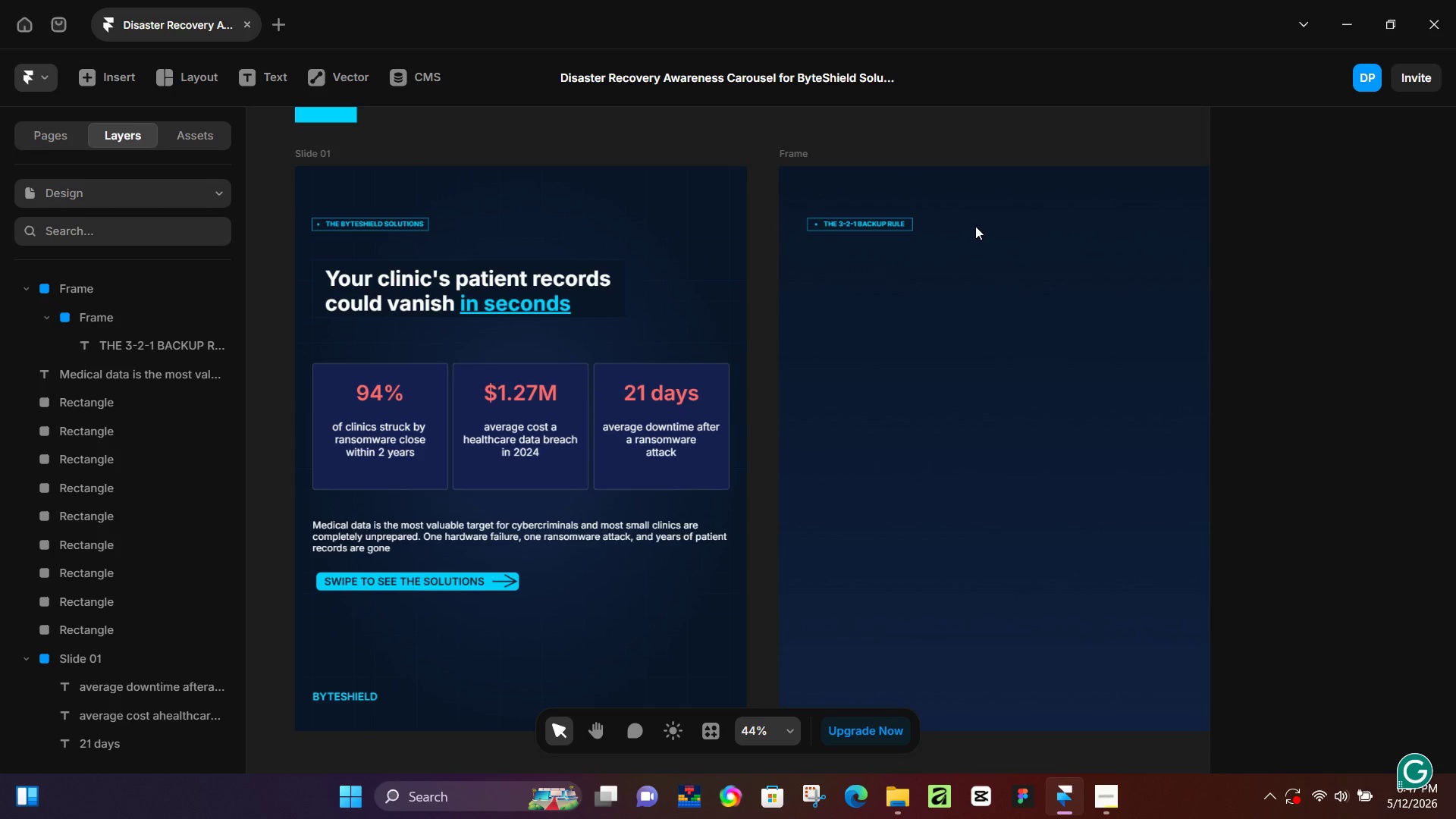 
hold_key(key=Space, duration=0.83)
 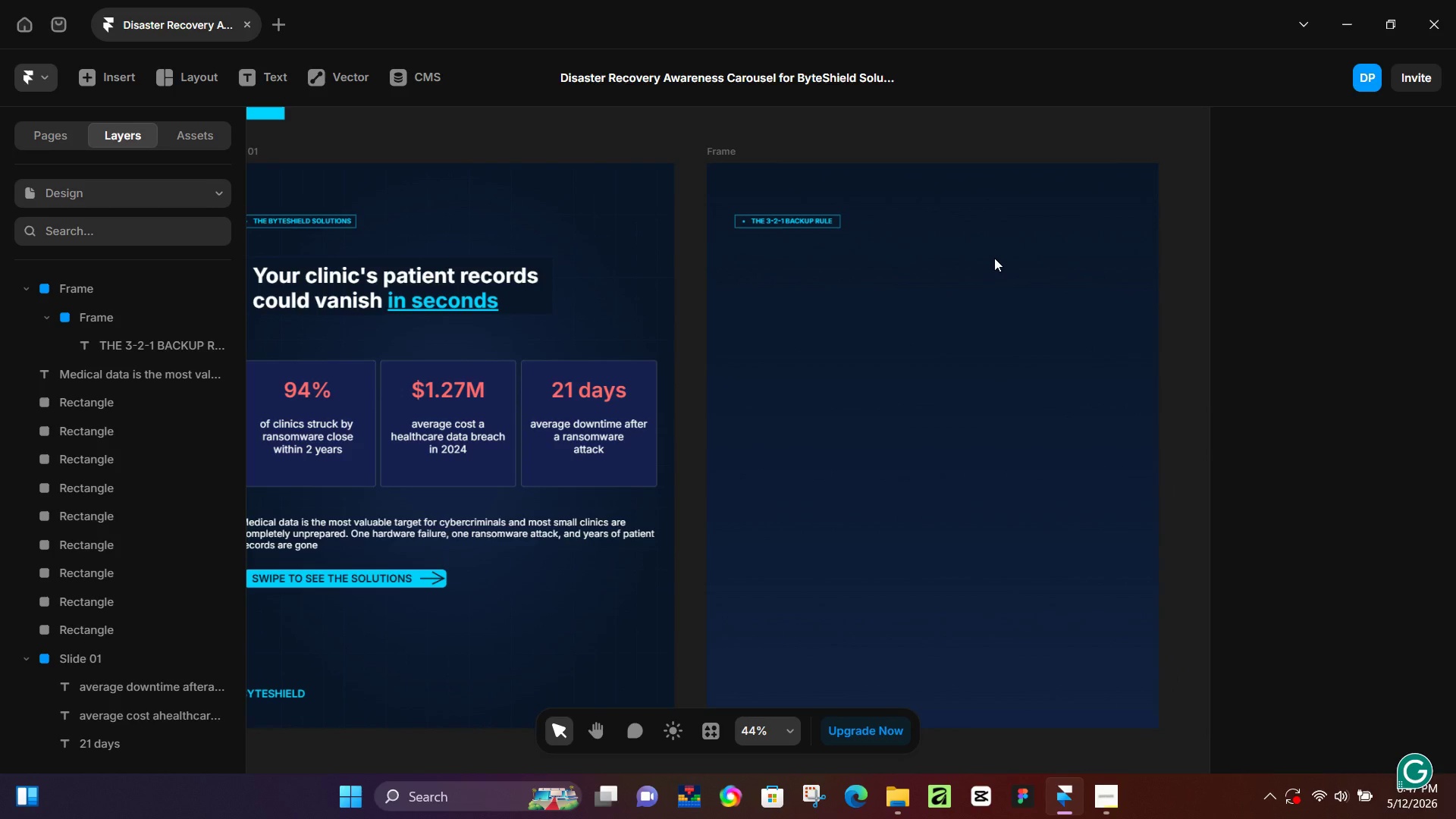 
left_click_drag(start_coordinate=[1064, 261], to_coordinate=[992, 258])
 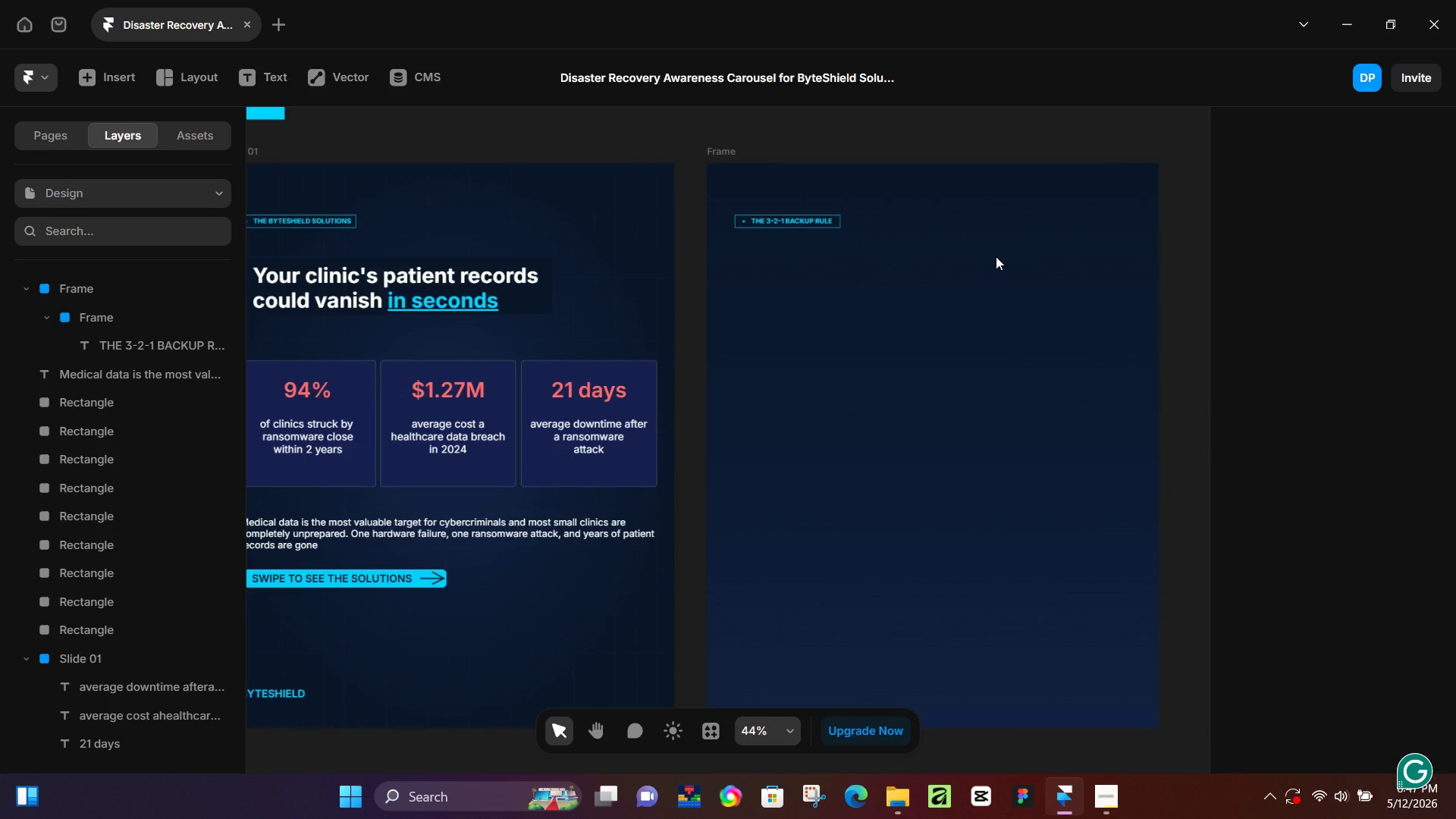 
hold_key(key=ControlLeft, duration=0.39)
 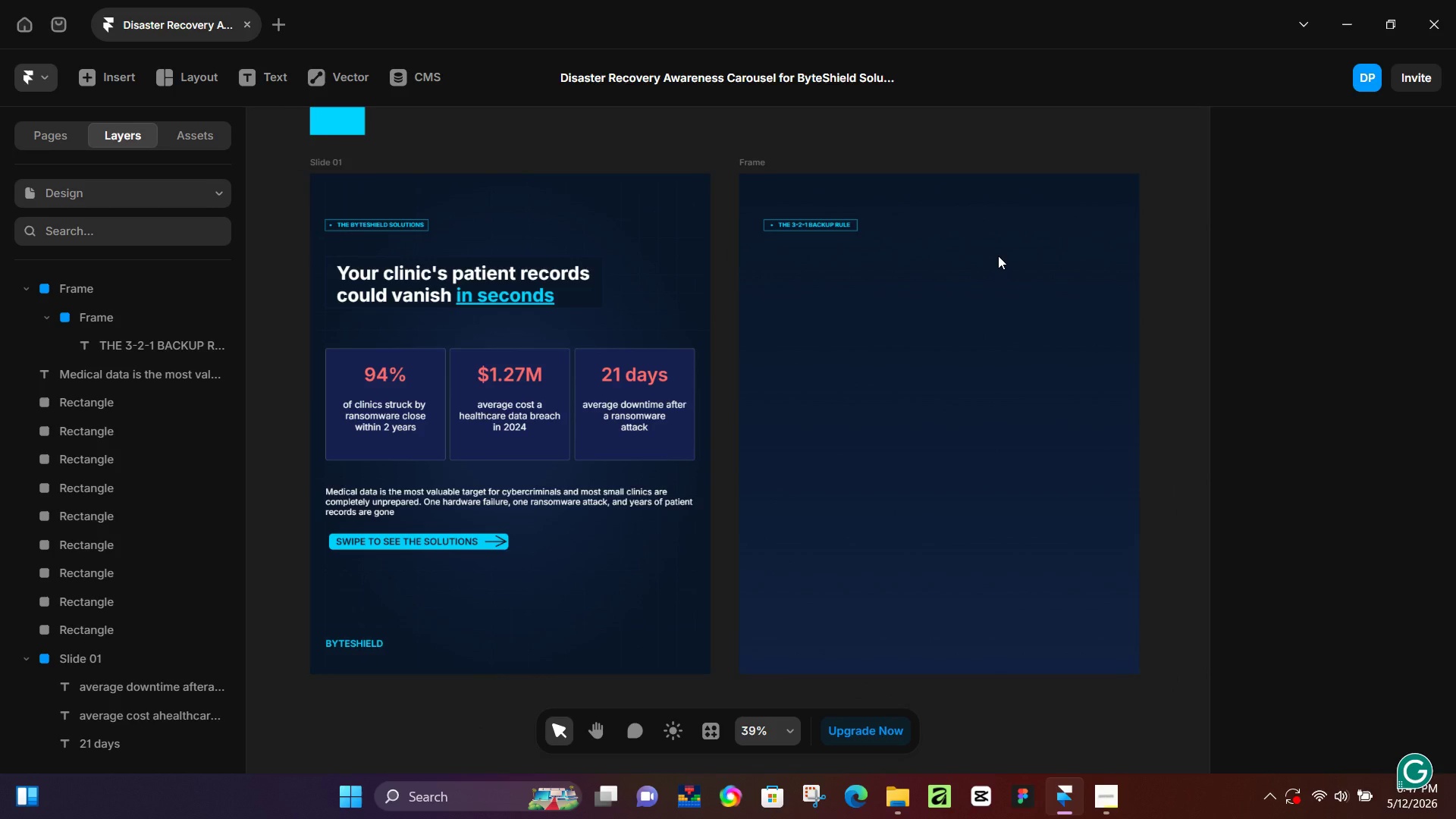 
hold_key(key=ControlLeft, duration=0.36)
 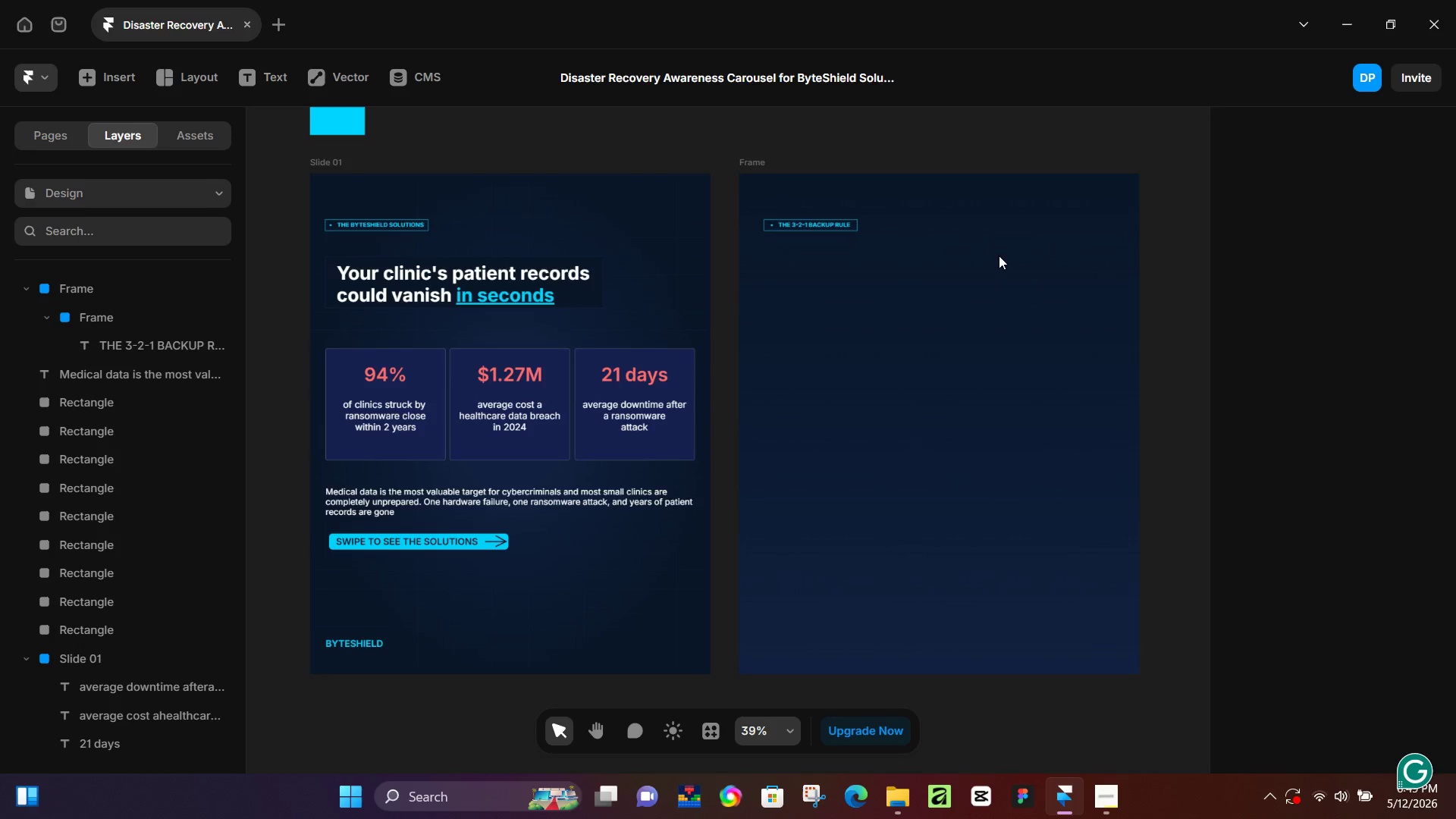 
scroll: coordinate [996, 256], scroll_direction: down, amount: 1.0
 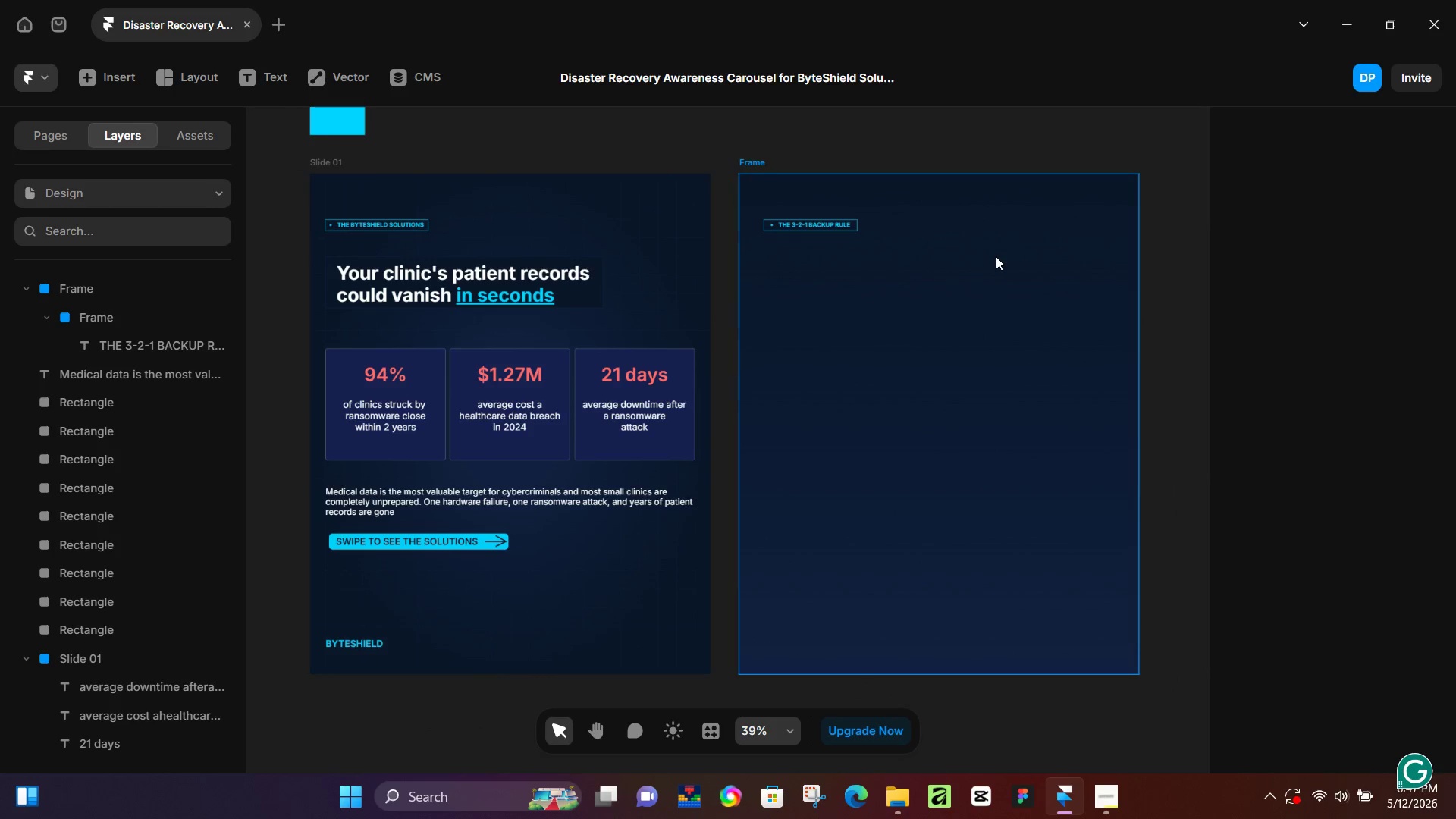 
wait(110.33)
 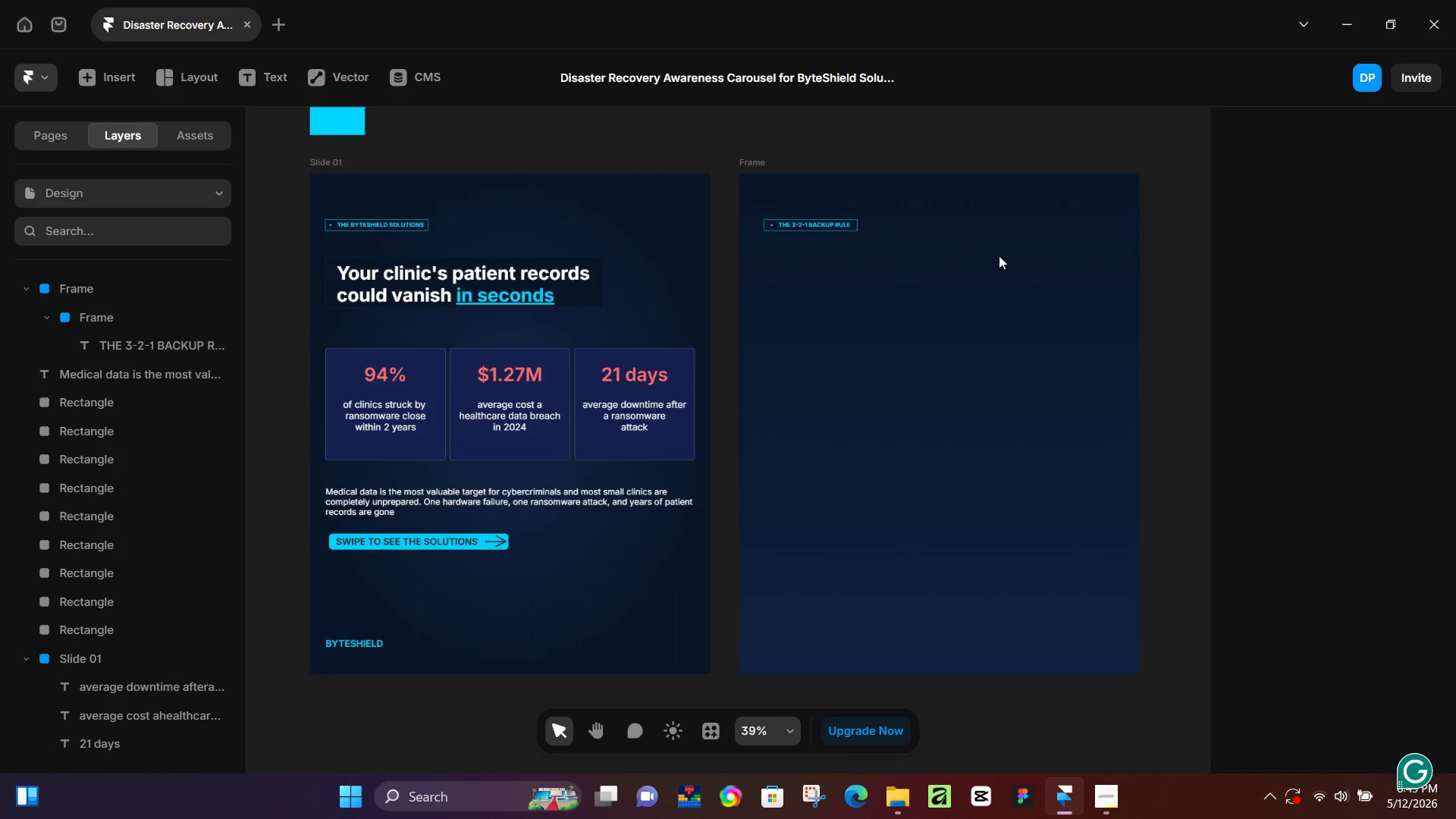 
left_click([1144, 279])
 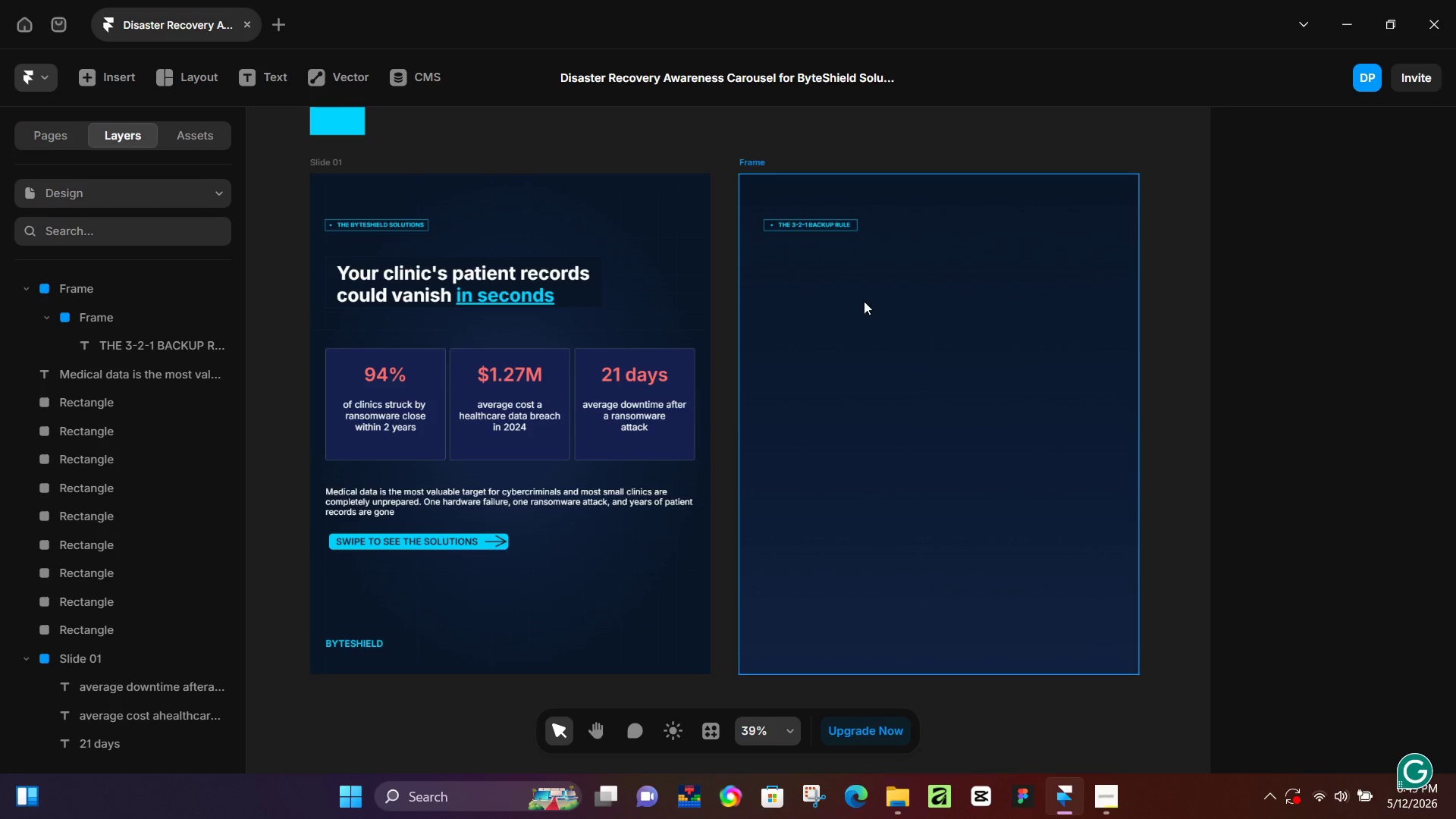 
hold_key(key=ControlLeft, duration=0.77)
 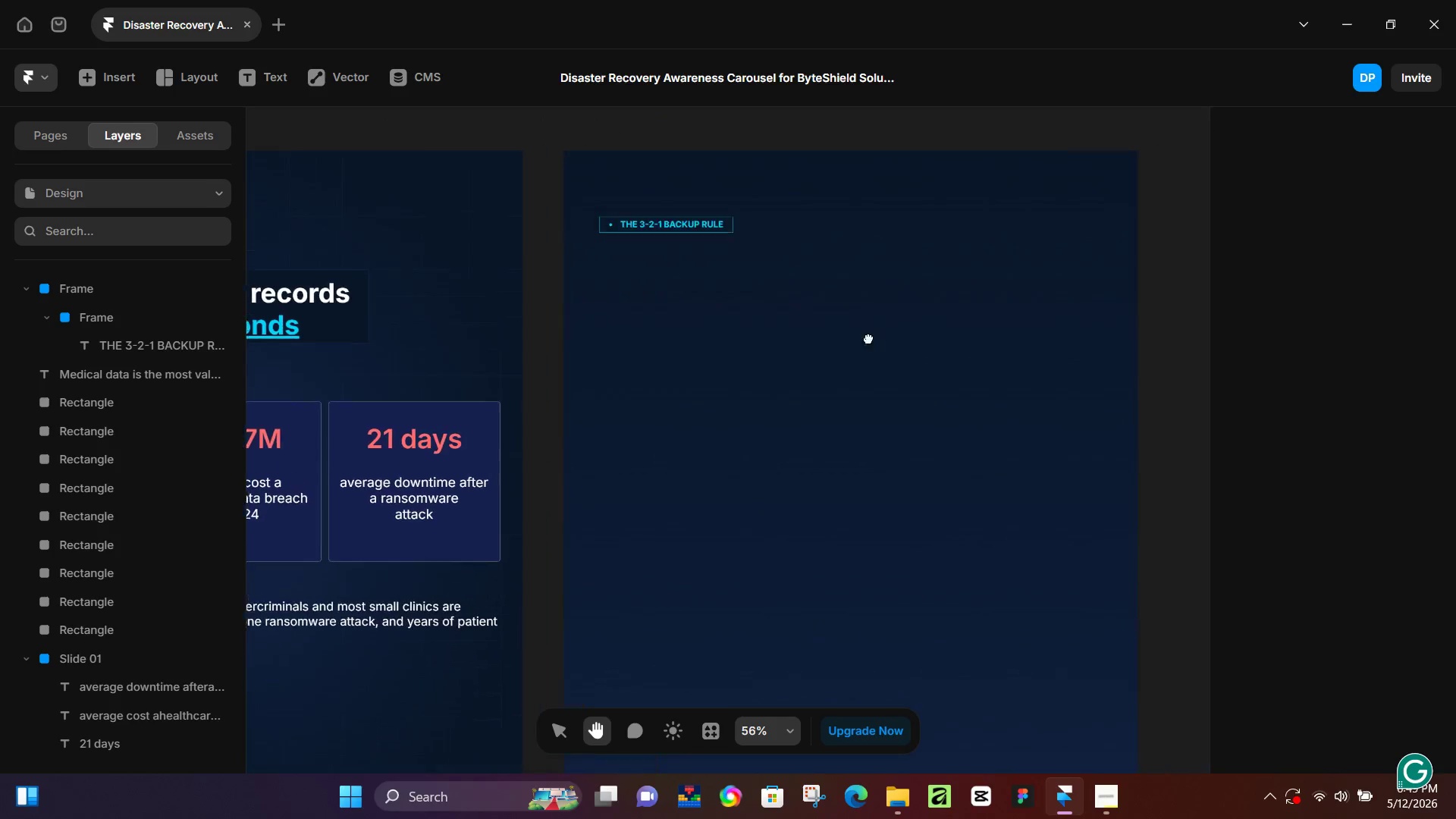 
hold_key(key=Space, duration=0.72)
 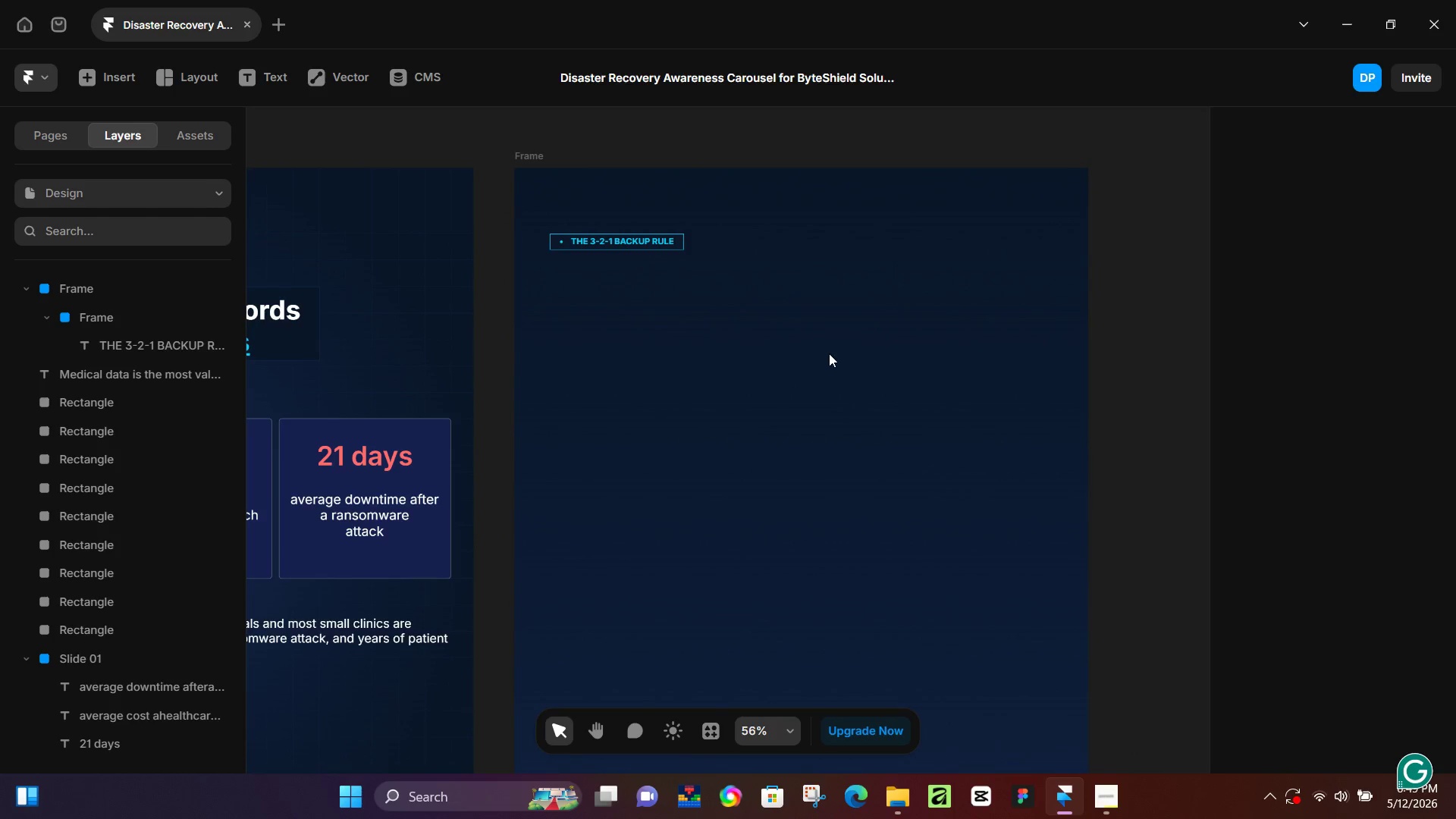 
left_click_drag(start_coordinate=[996, 305], to_coordinate=[826, 354])
 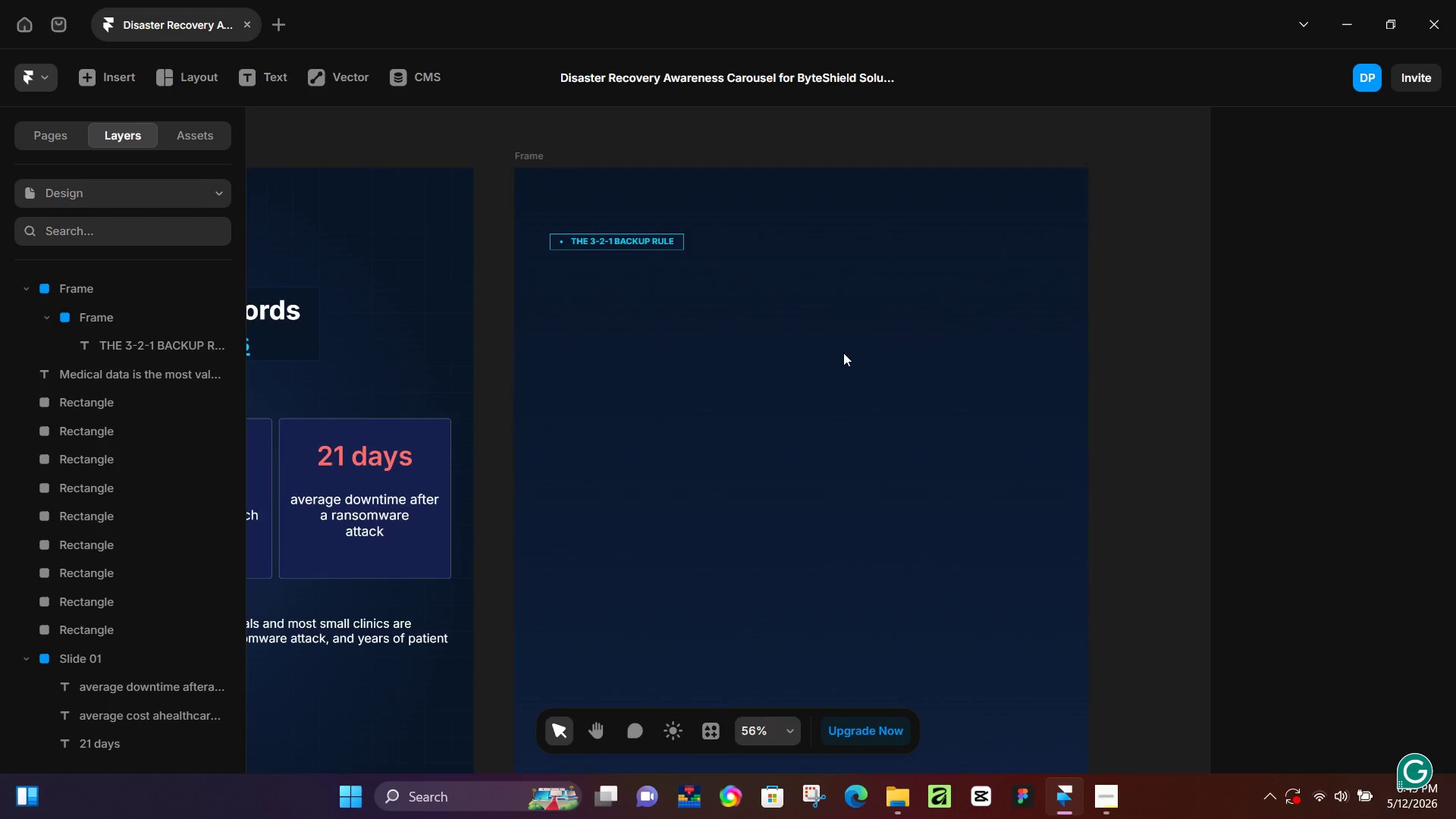 
scroll: coordinate [864, 301], scroll_direction: up, amount: 3.0
 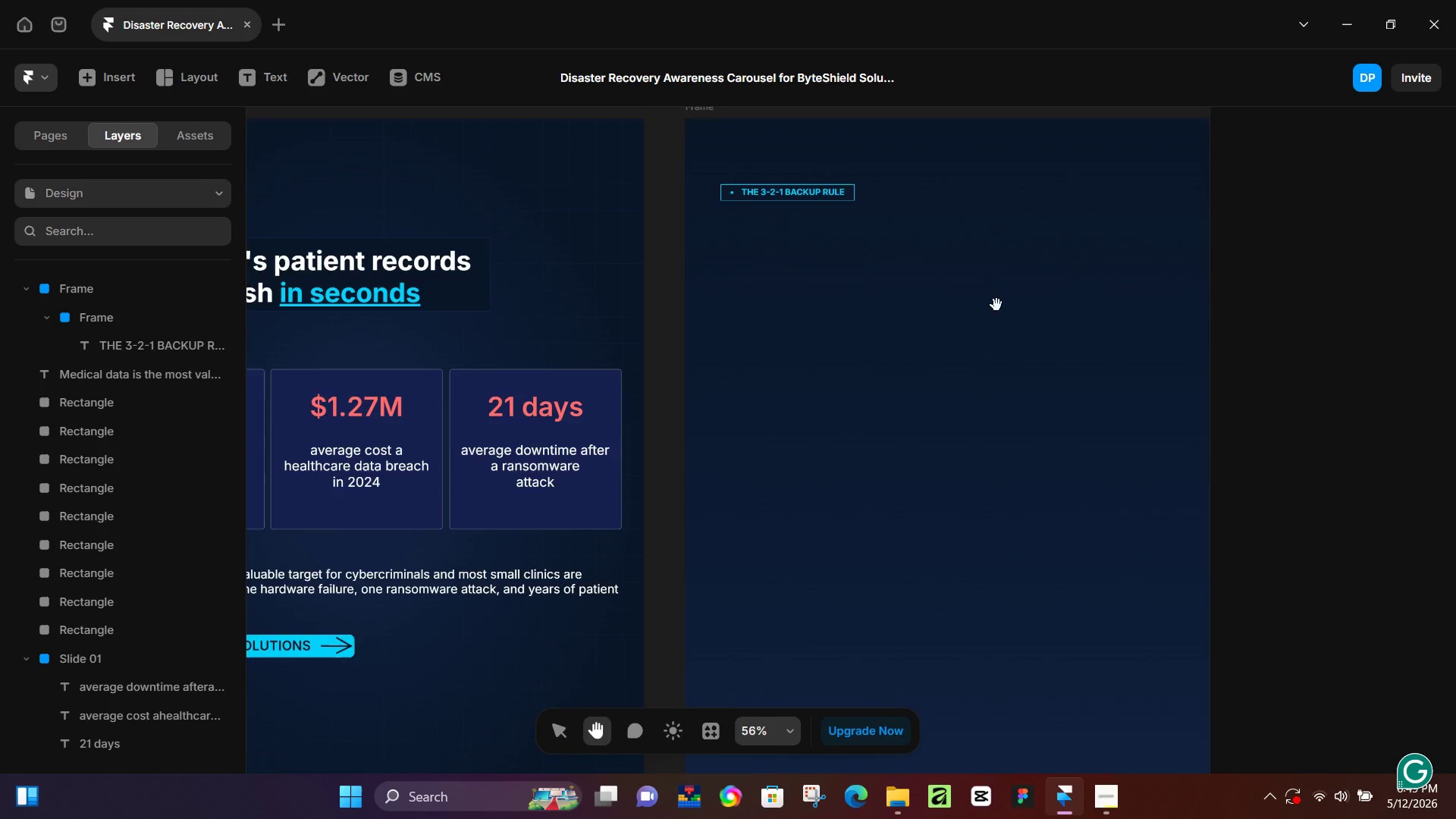 
hold_key(key=ControlLeft, duration=0.44)
scroll: coordinate [838, 358], scroll_direction: down, amount: 1.0
 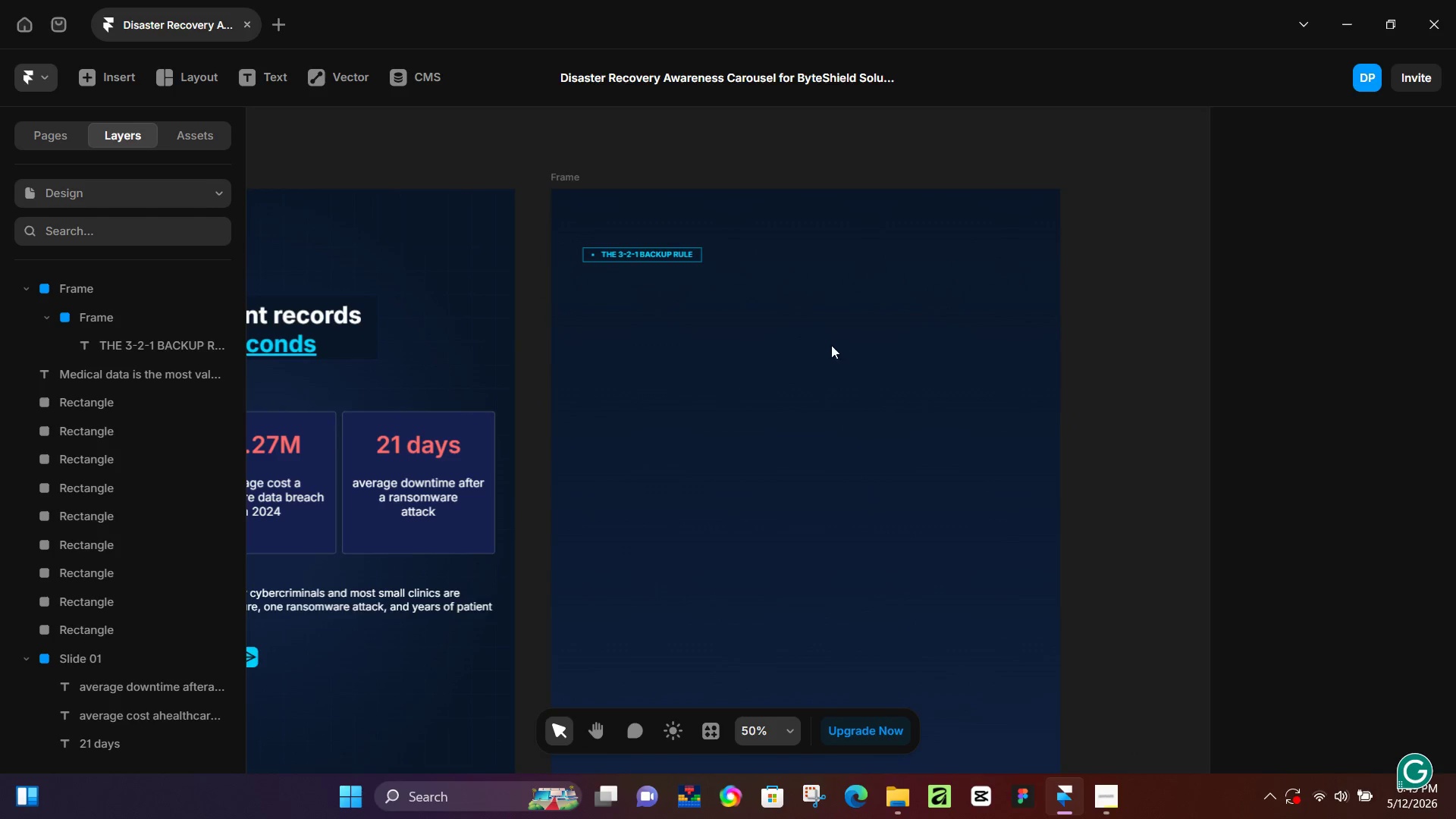 
hold_key(key=ControlLeft, duration=0.47)
scroll: coordinate [610, 344], scroll_direction: up, amount: 3.0
 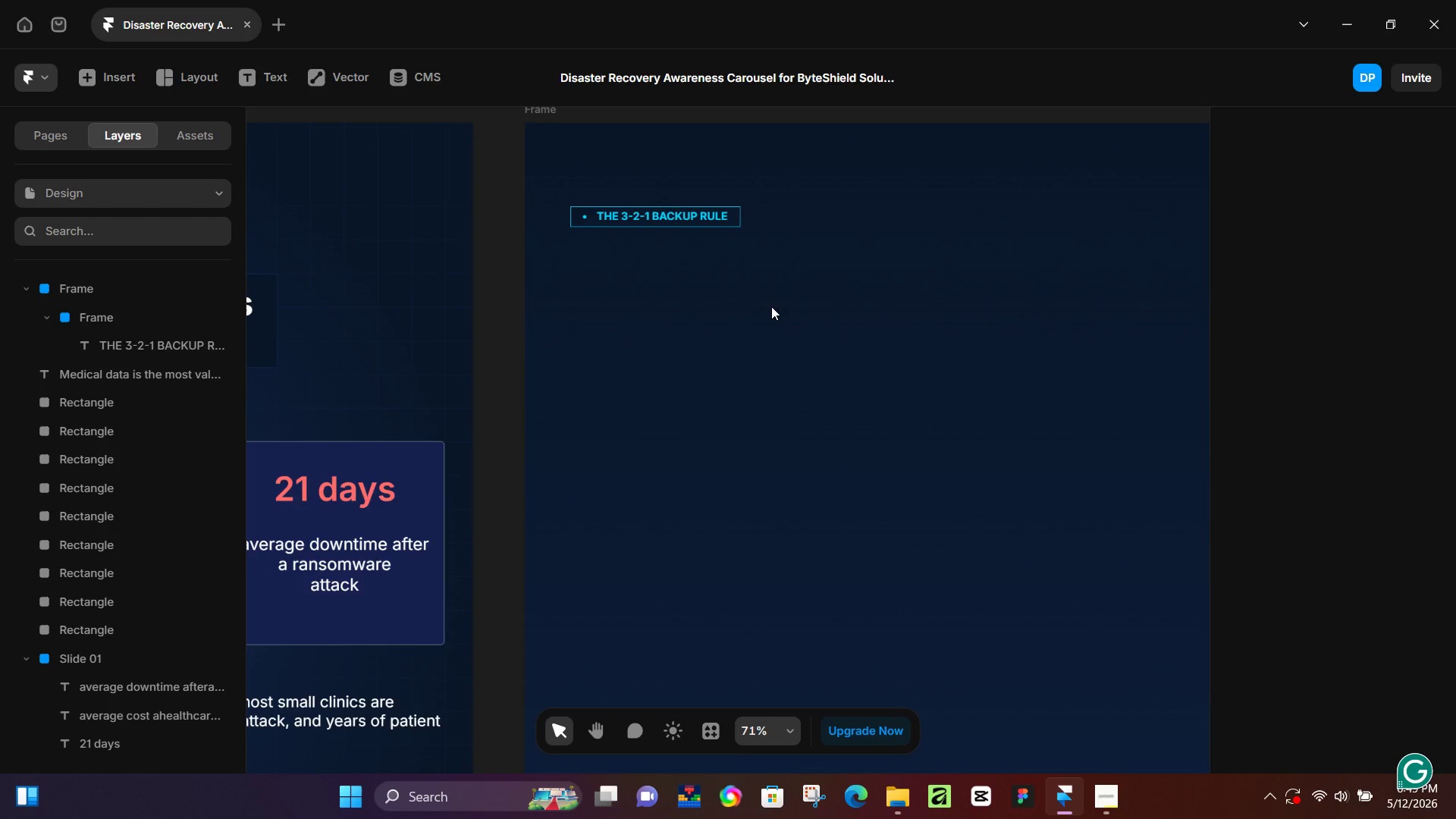 
wait(8.87)
 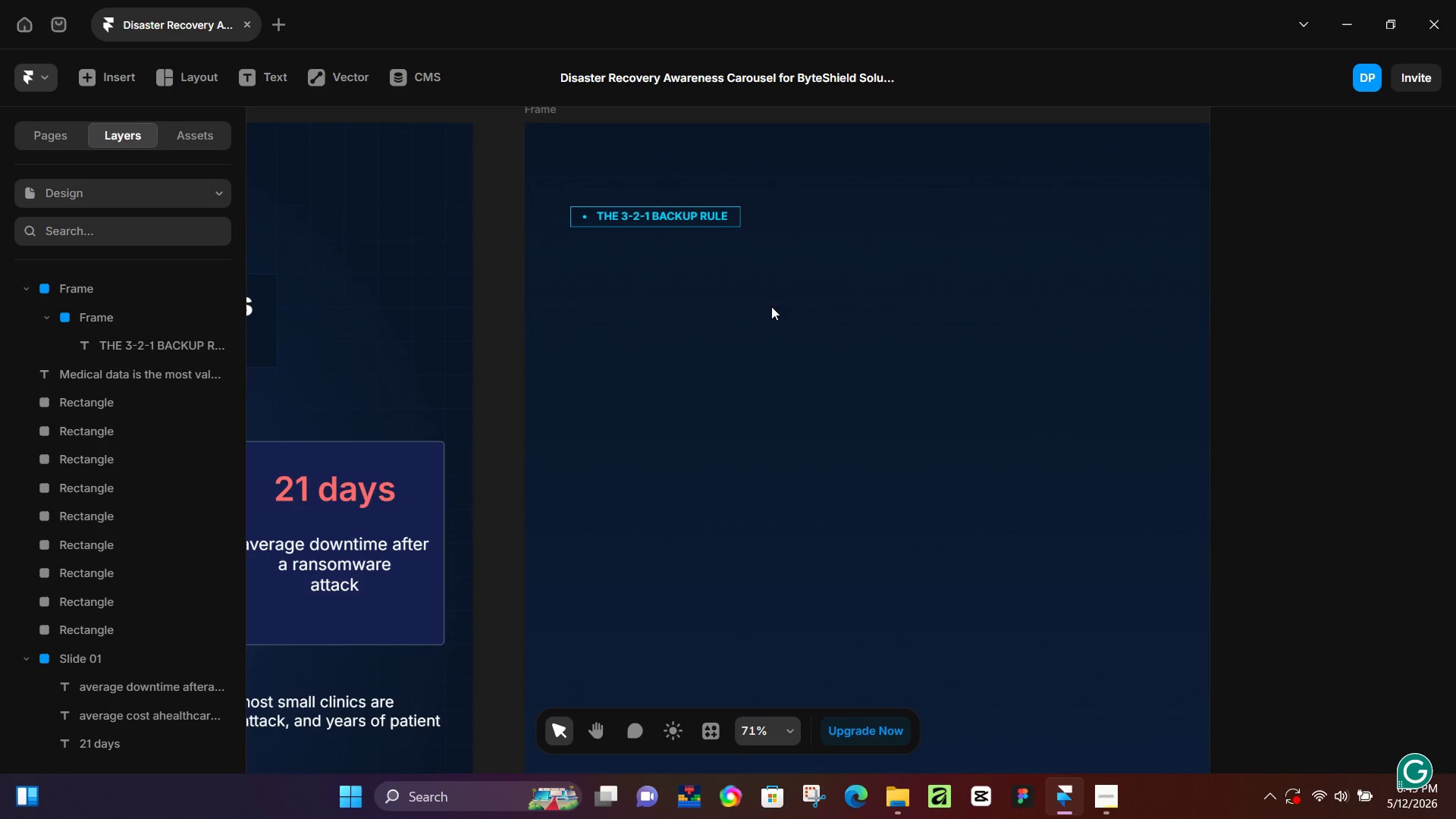 
hold_key(key=ControlLeft, duration=0.5)
 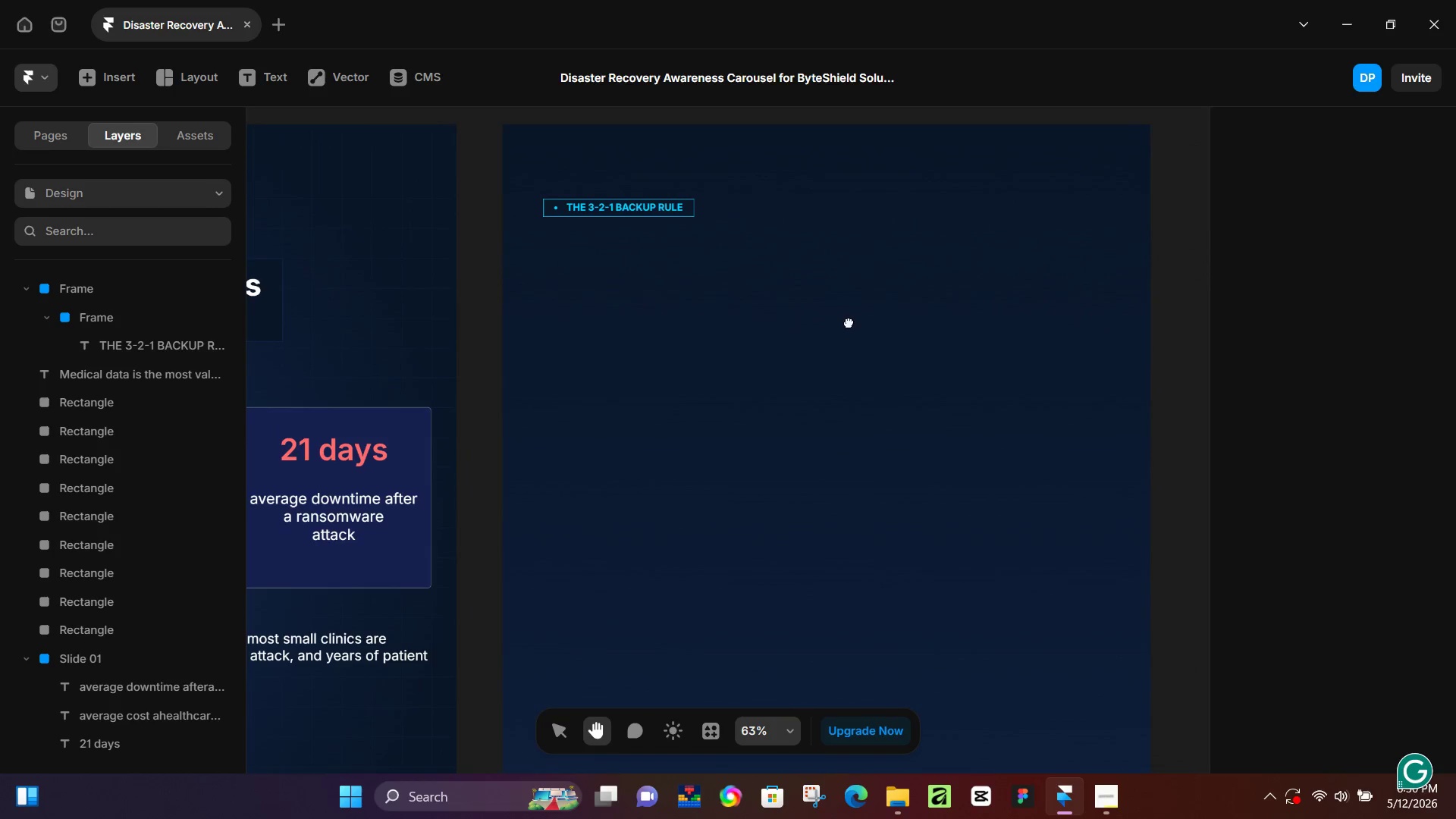 
hold_key(key=Space, duration=0.66)
 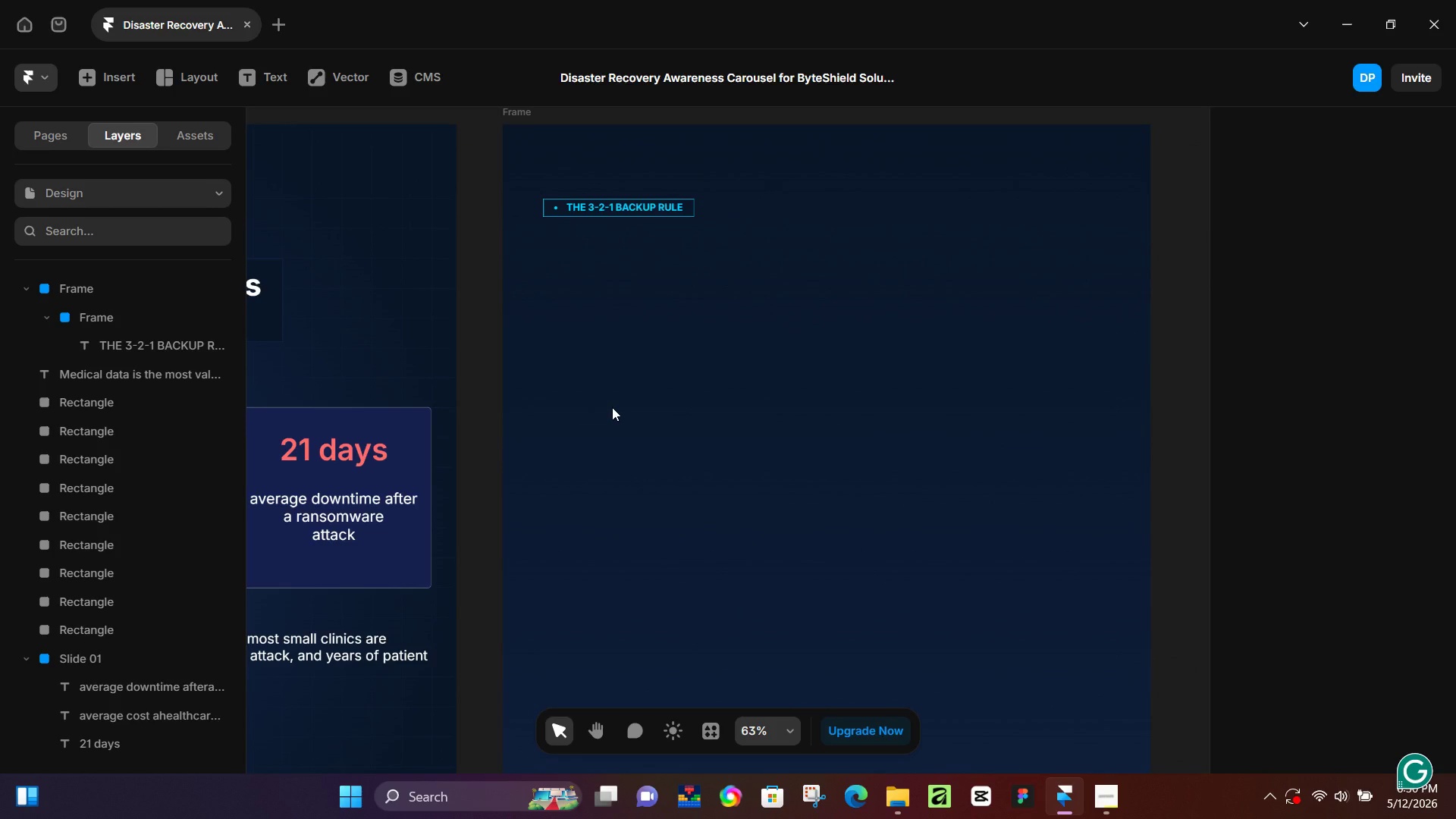 
scroll: coordinate [751, 318], scroll_direction: down, amount: 1.0
 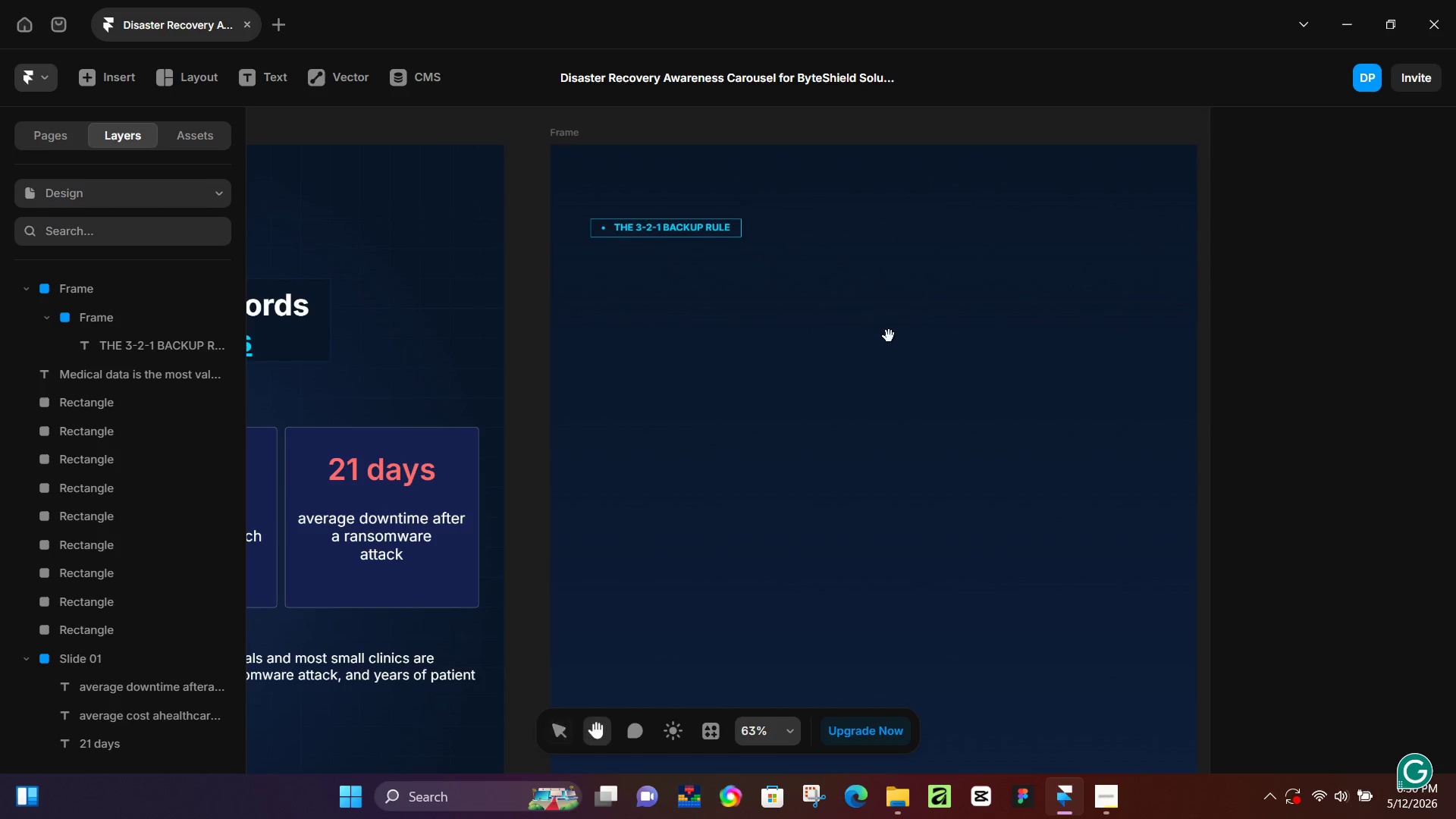 
left_click_drag(start_coordinate=[897, 344], to_coordinate=[849, 322])
 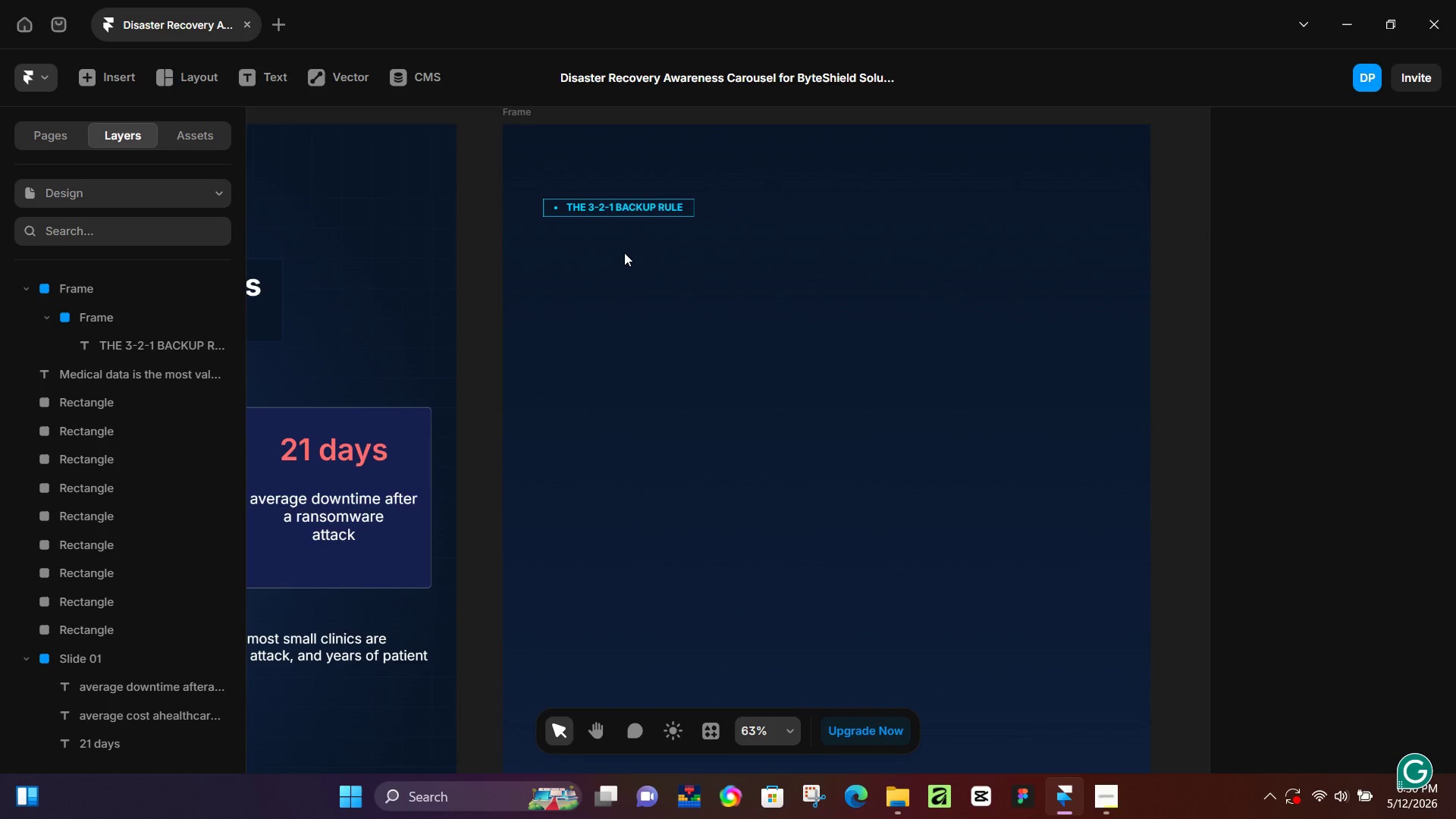 
wait(10.14)
 